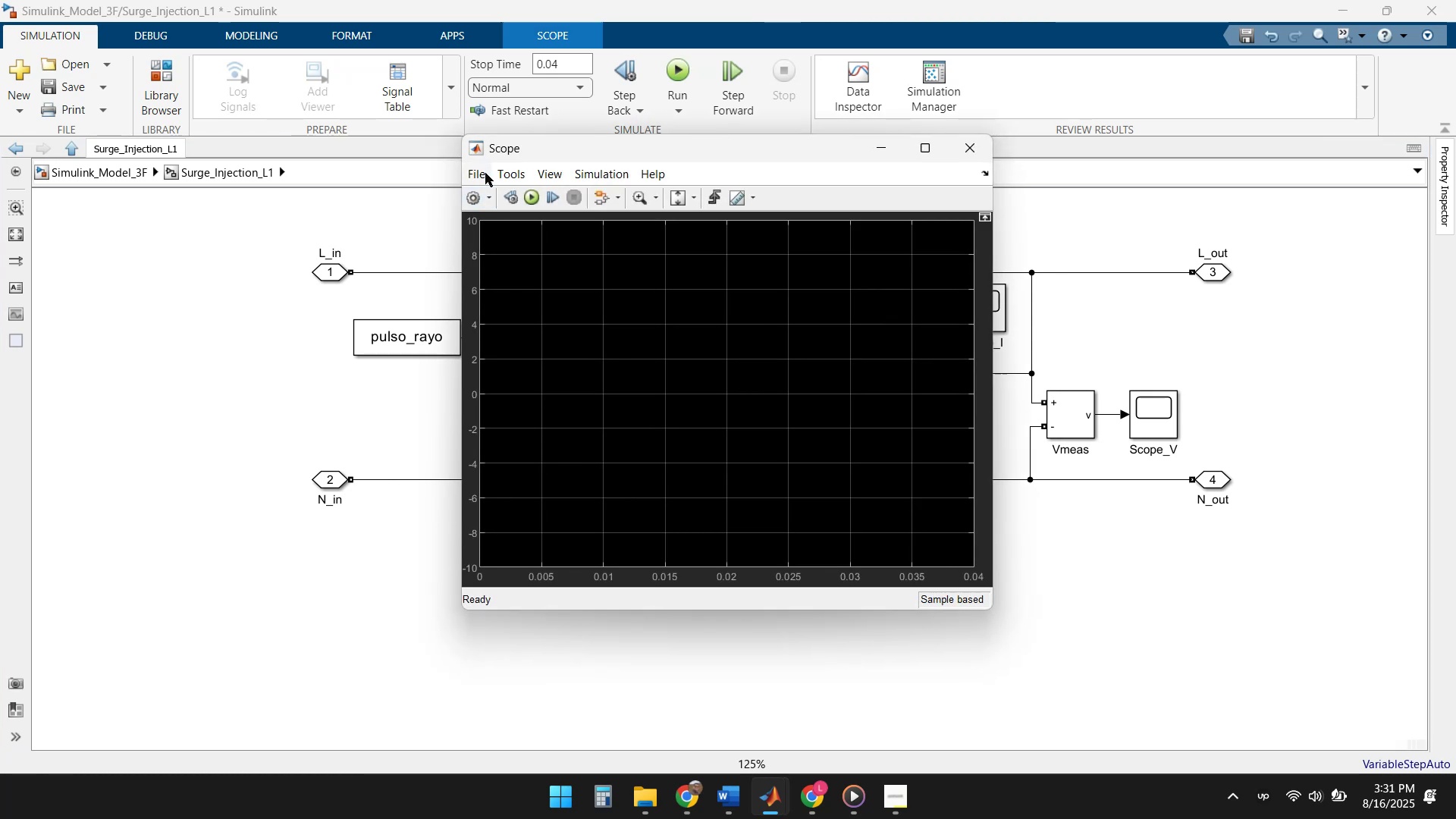 
left_click([482, 176])
 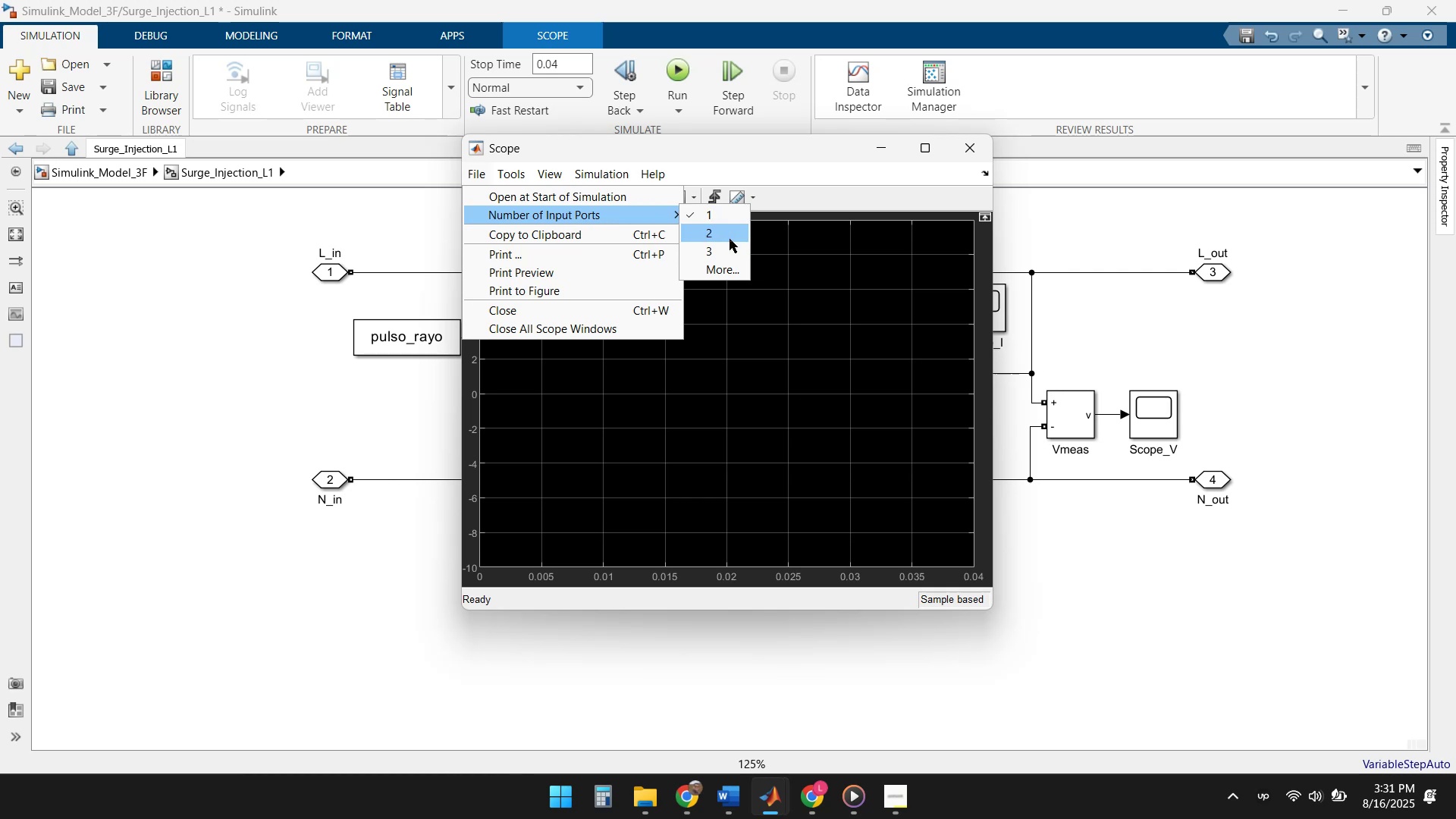 
left_click([971, 145])
 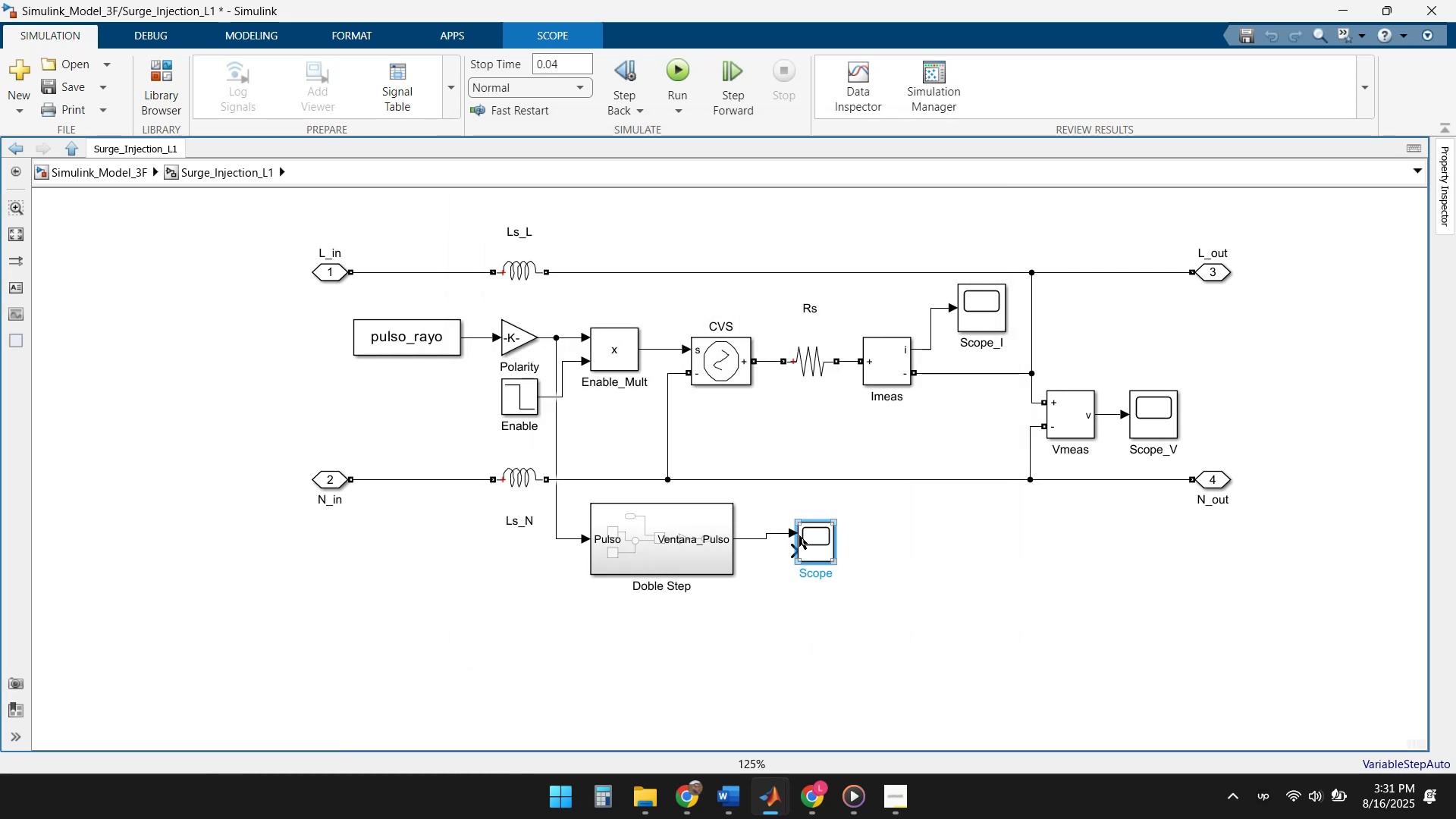 
left_click_drag(start_coordinate=[816, 536], to_coordinate=[819, 520])
 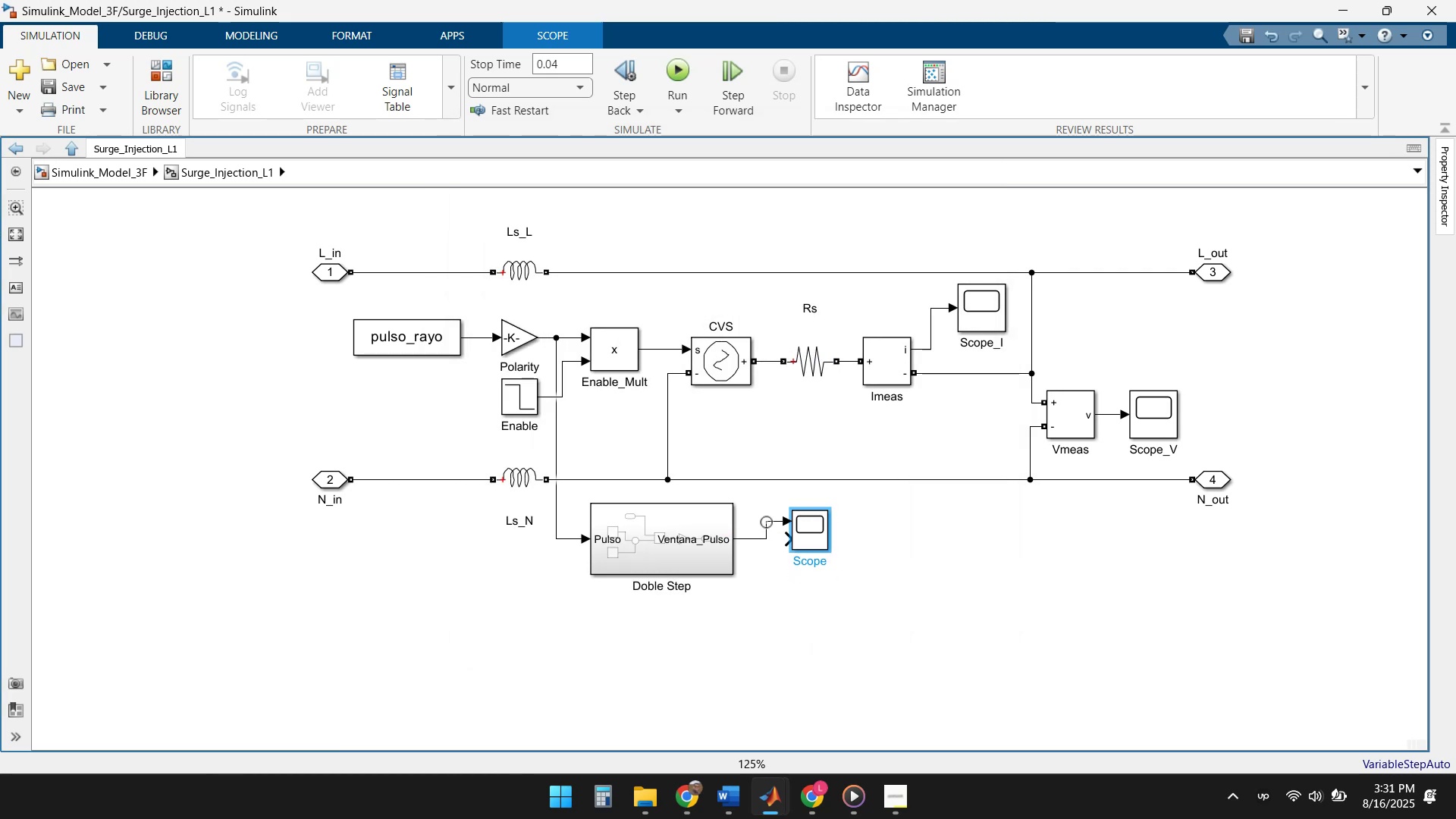 
left_click([768, 522])
 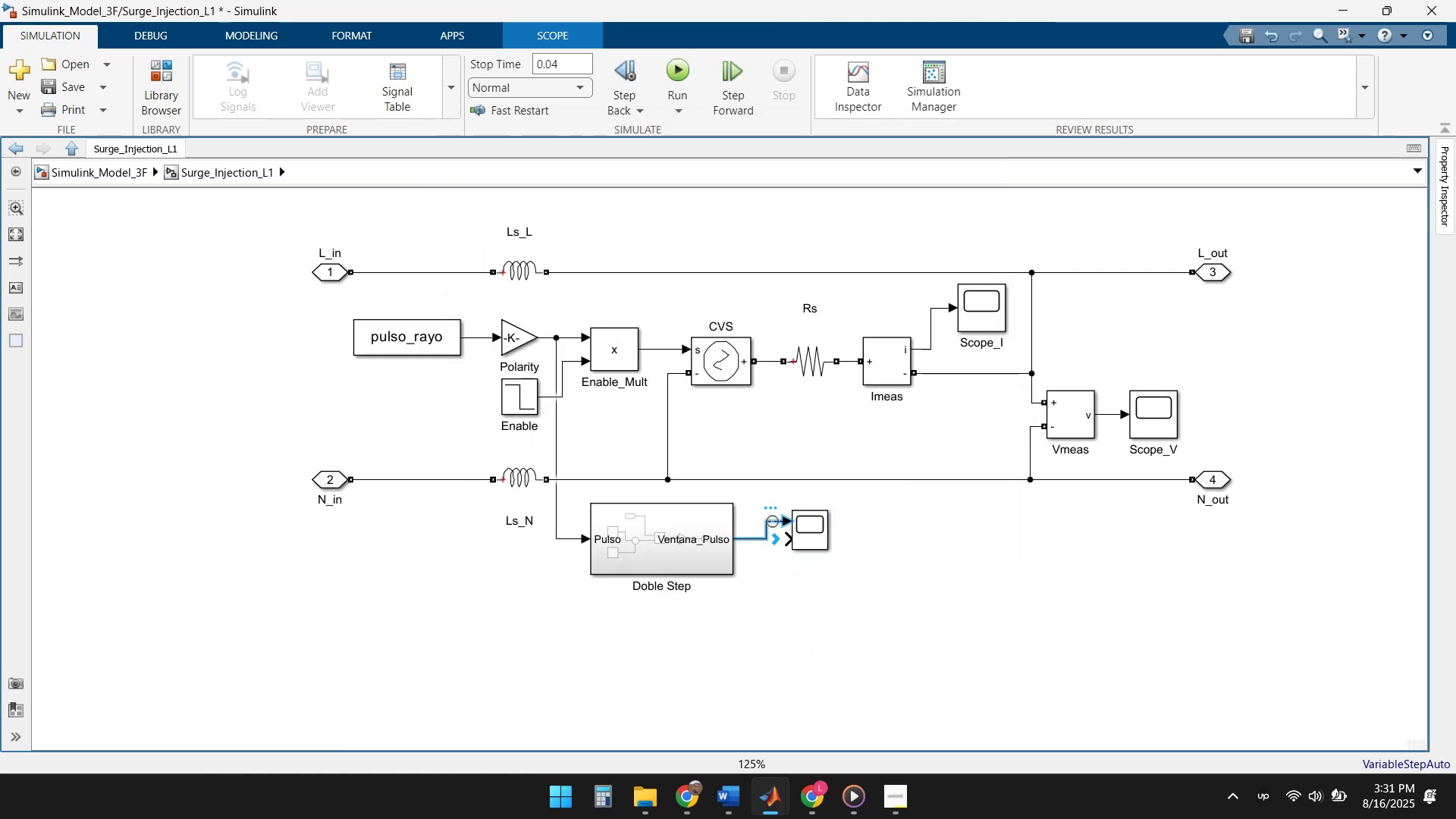 
key(Delete)
 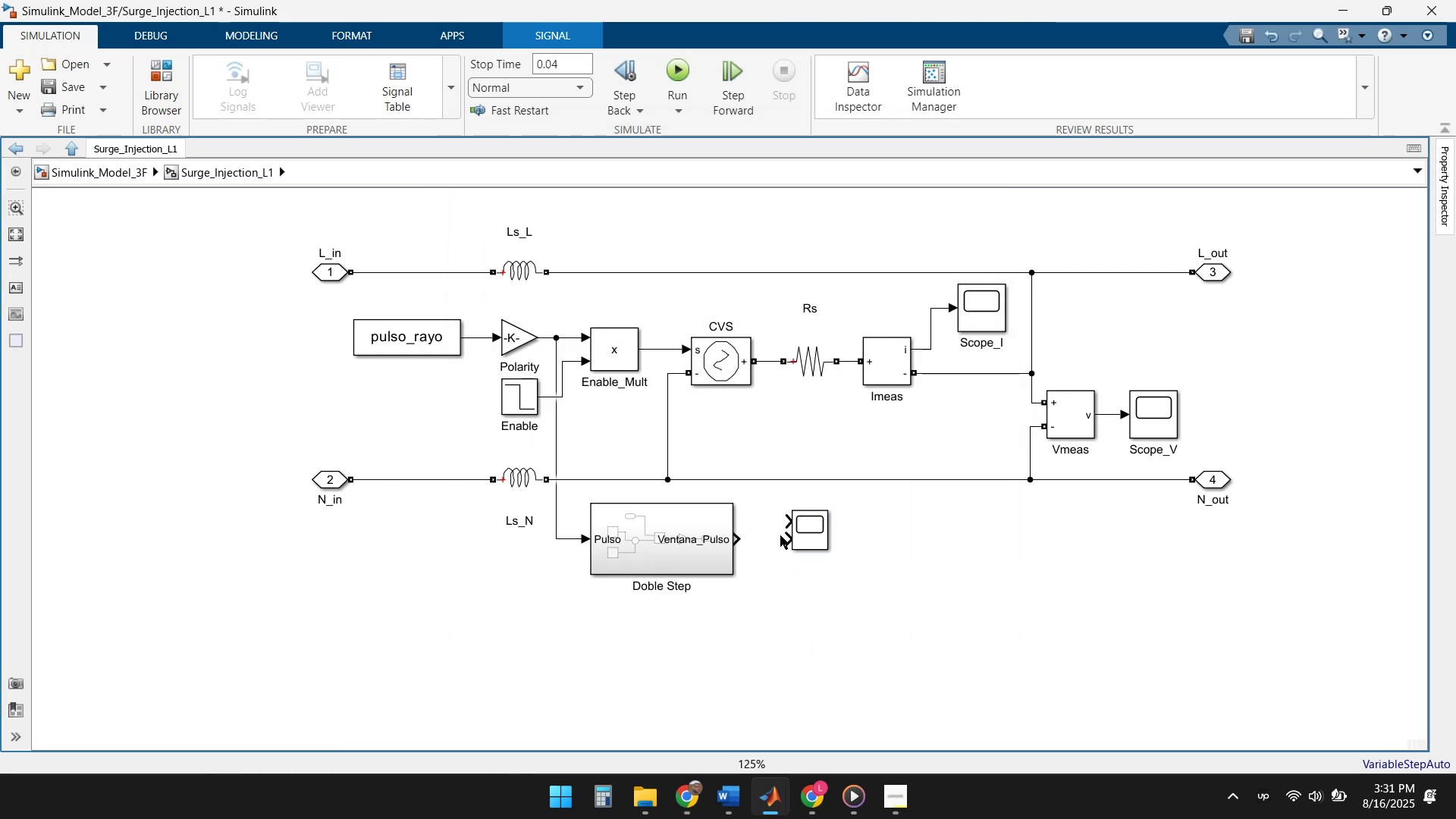 
left_click_drag(start_coordinate=[785, 535], to_coordinate=[739, 541])
 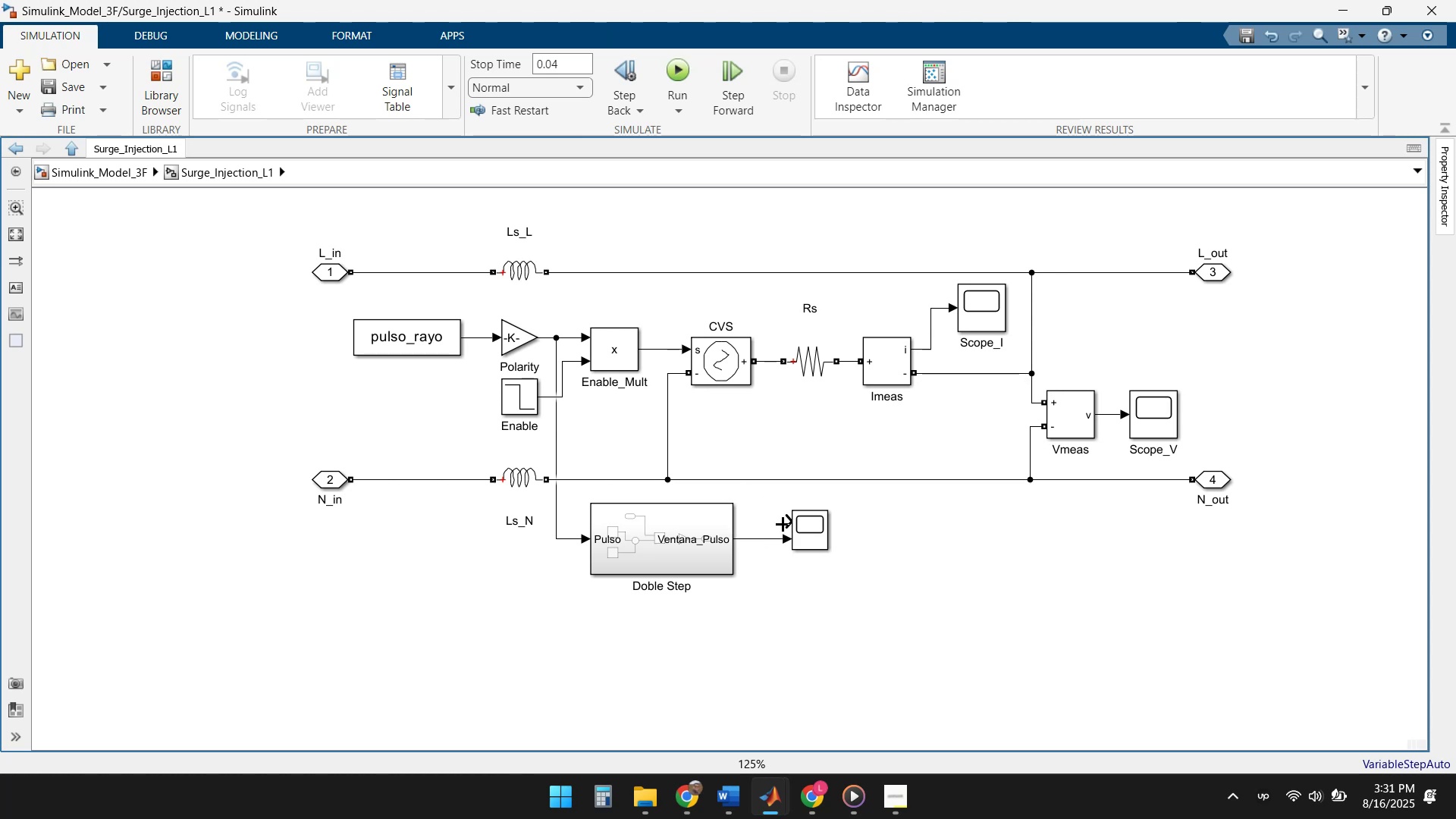 
wait(5.98)
 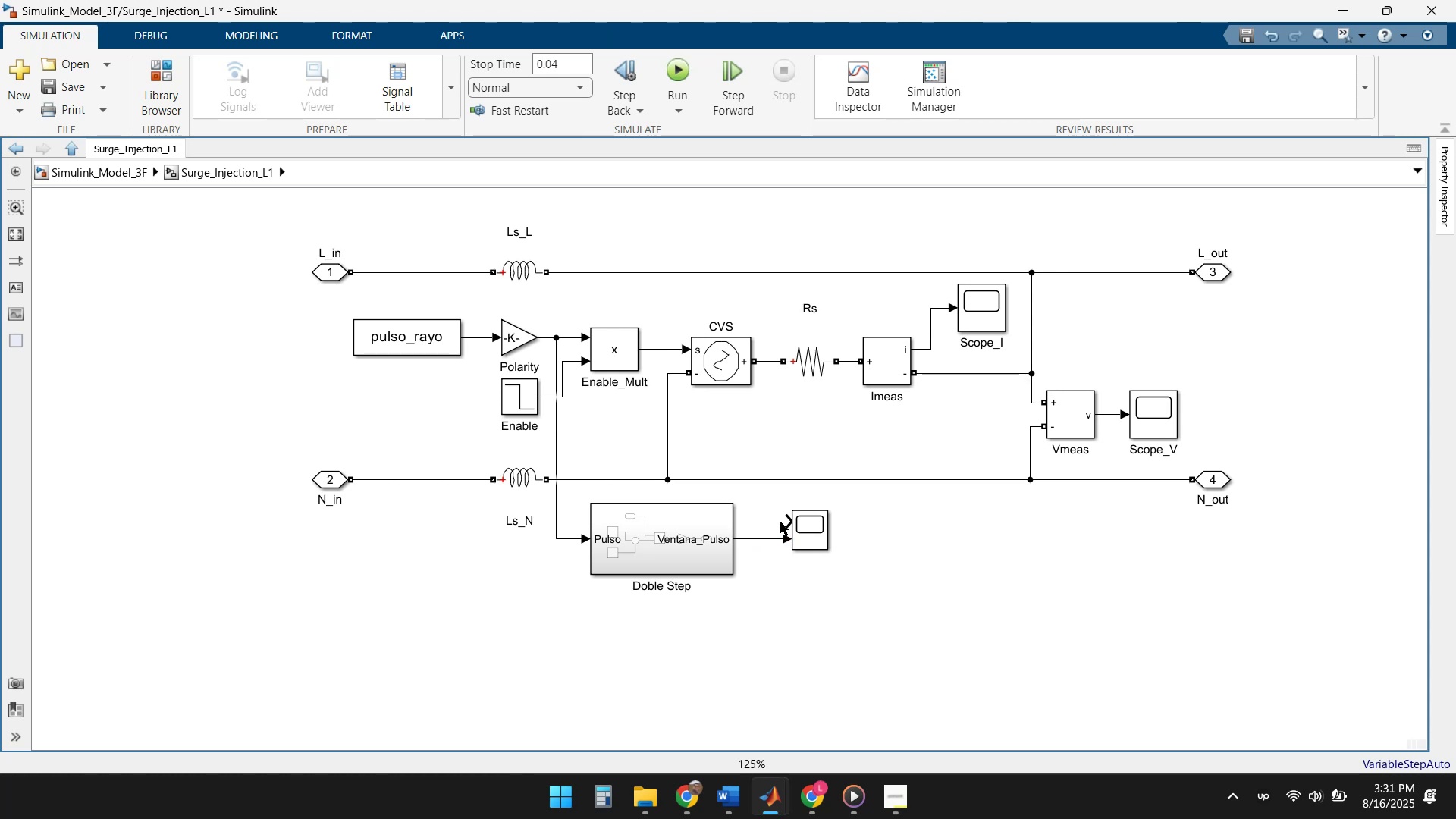 
left_click_drag(start_coordinate=[789, 520], to_coordinate=[660, 352])
 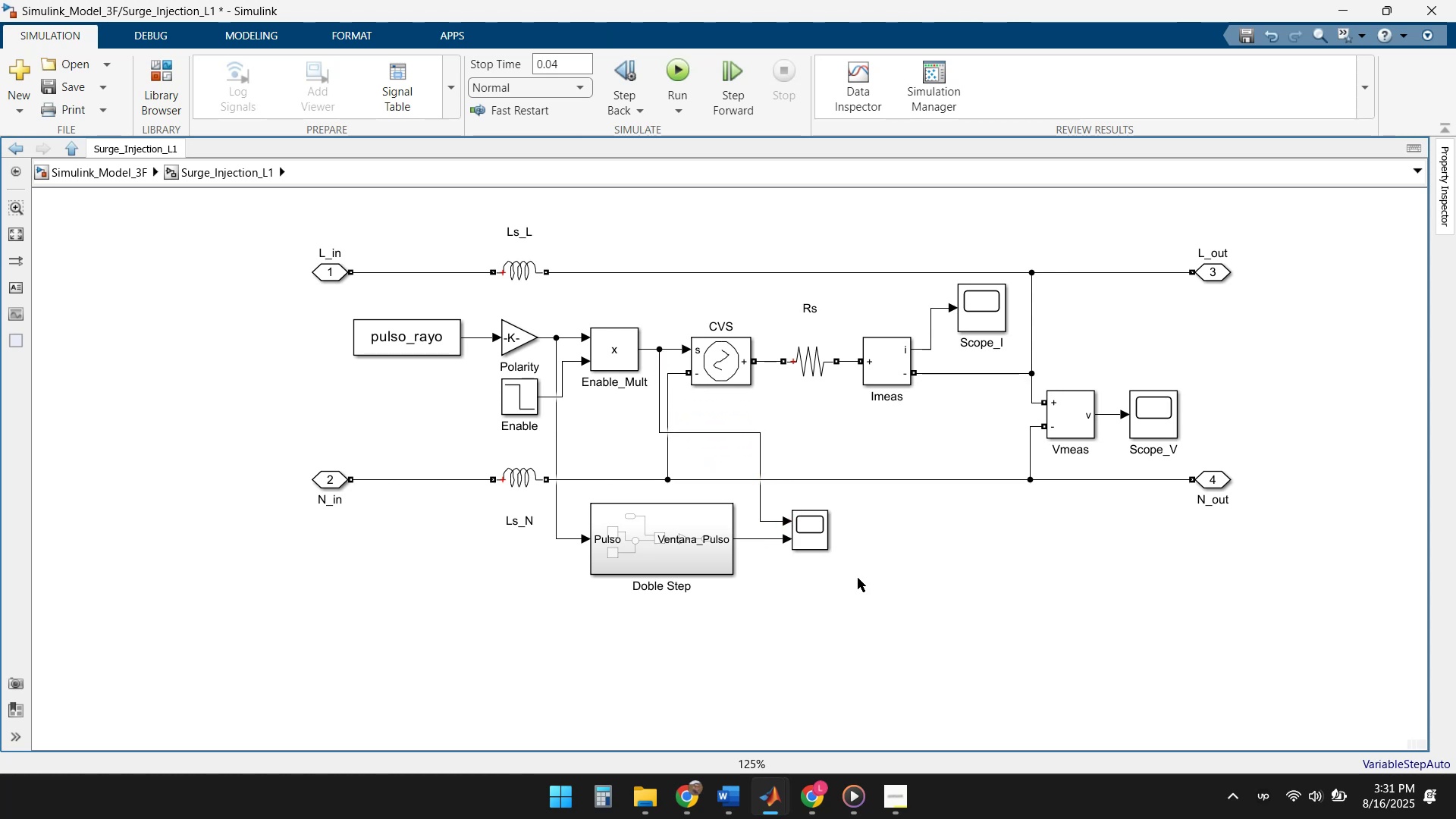 
left_click([896, 581])
 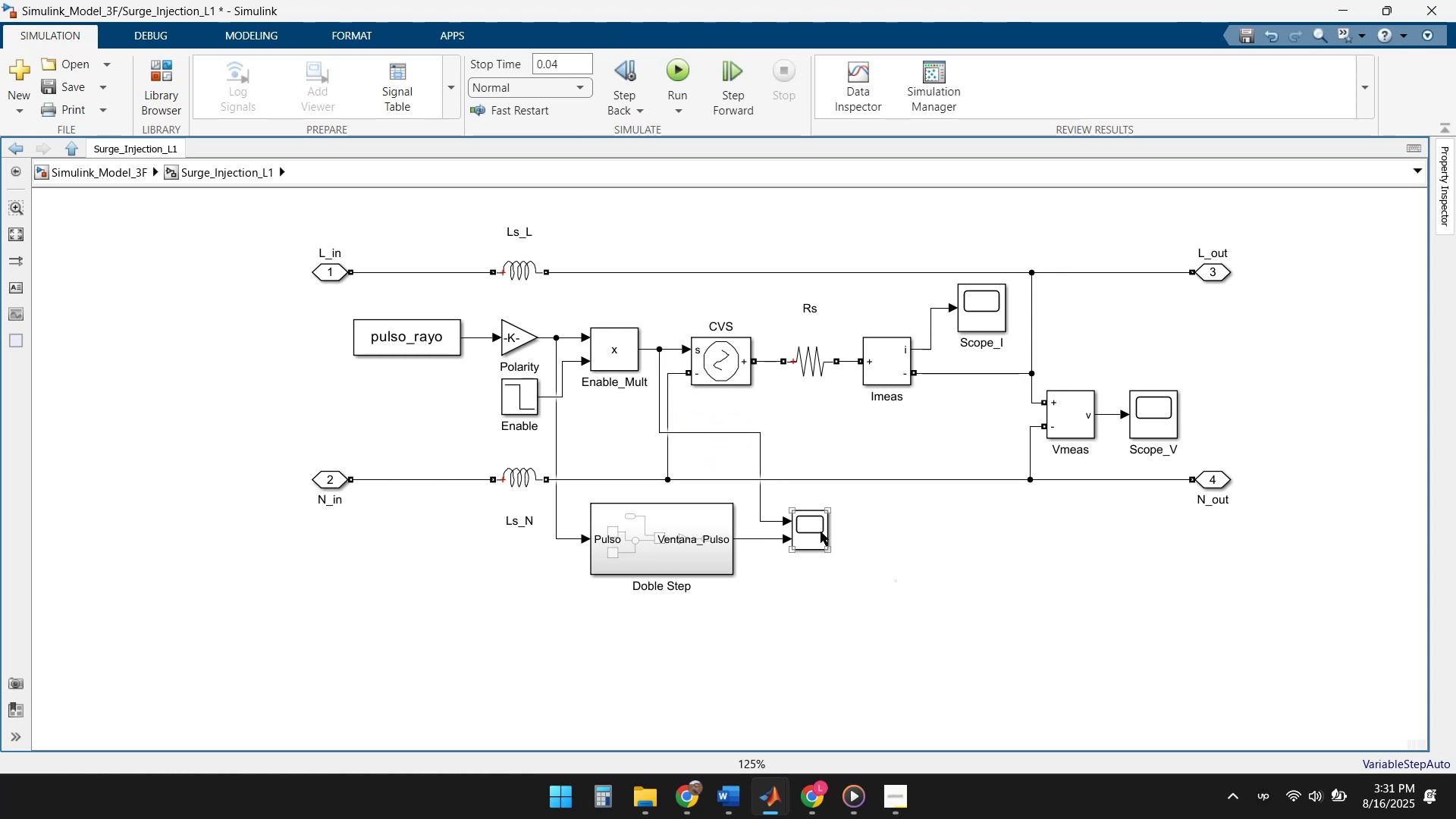 
double_click([817, 528])
 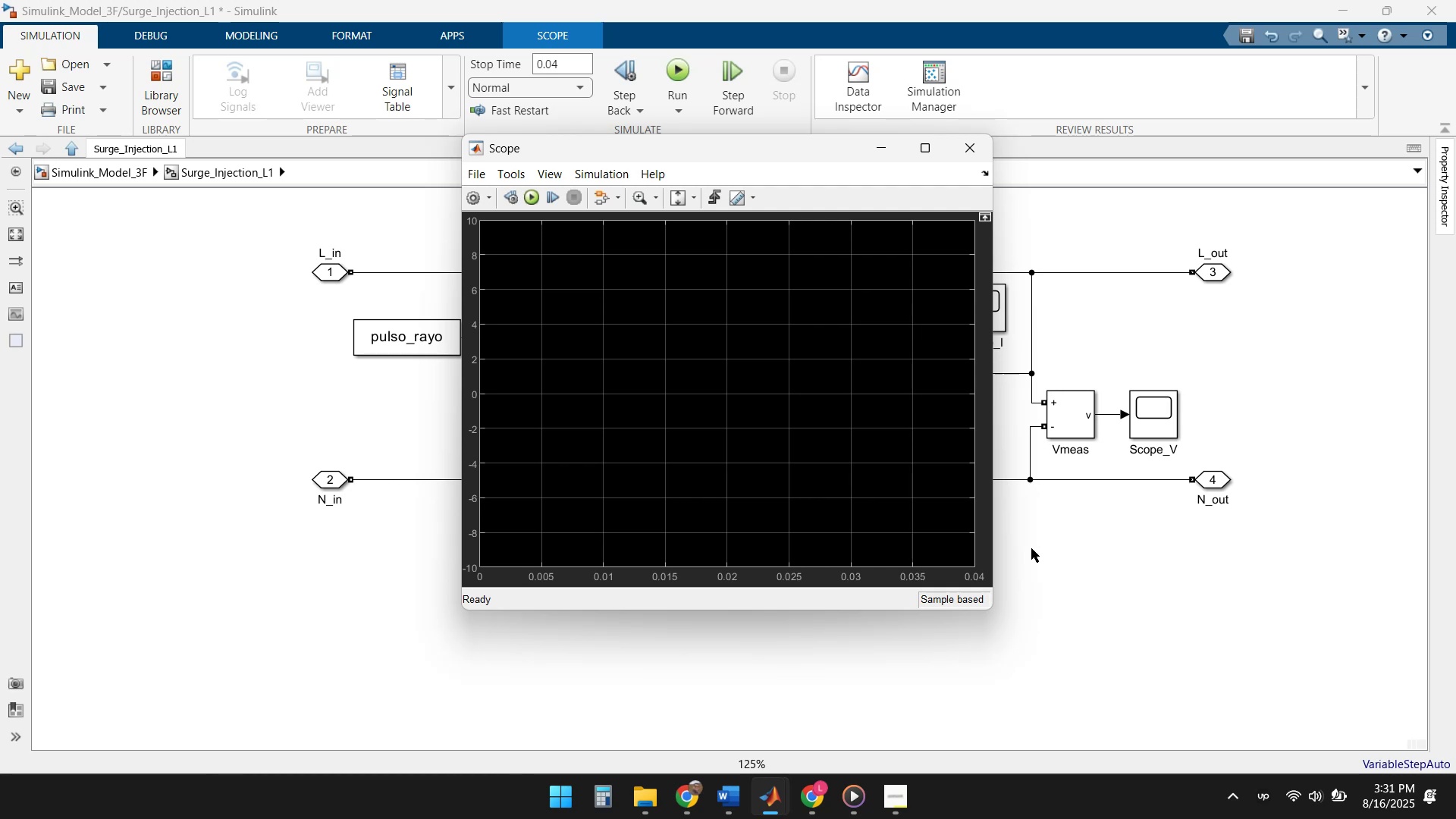 
wait(18.31)
 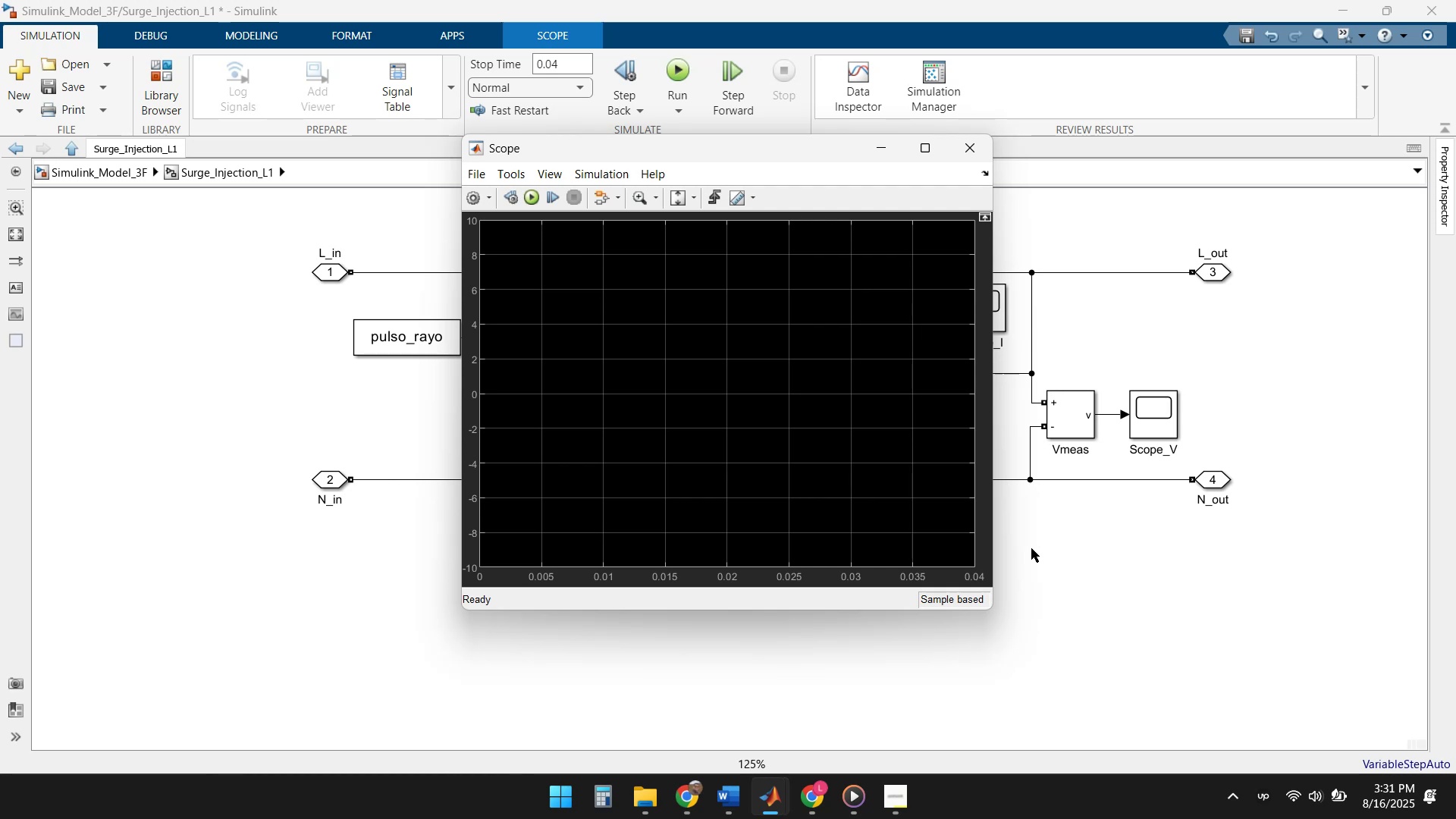 
left_click([973, 149])
 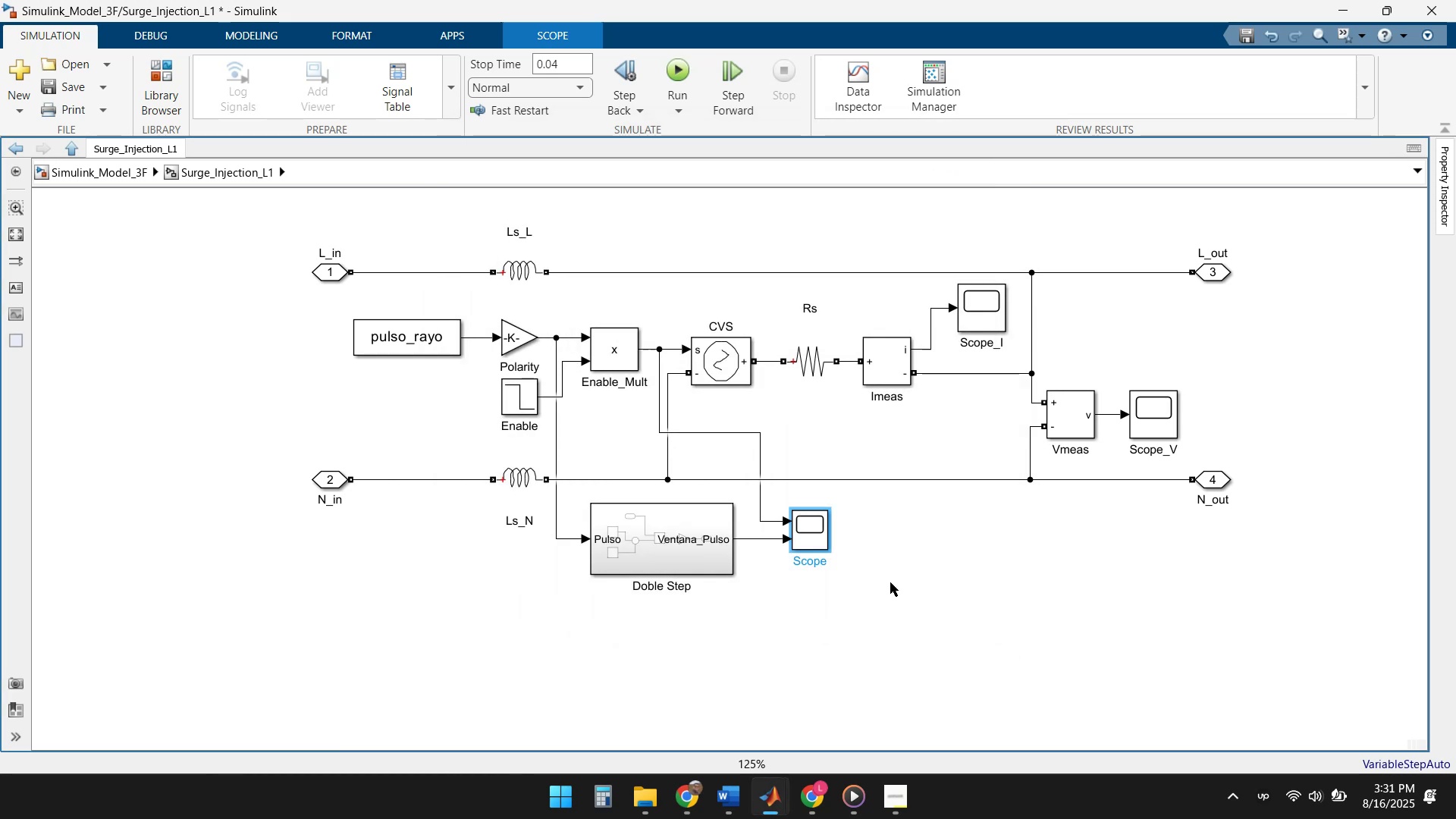 
left_click([931, 603])
 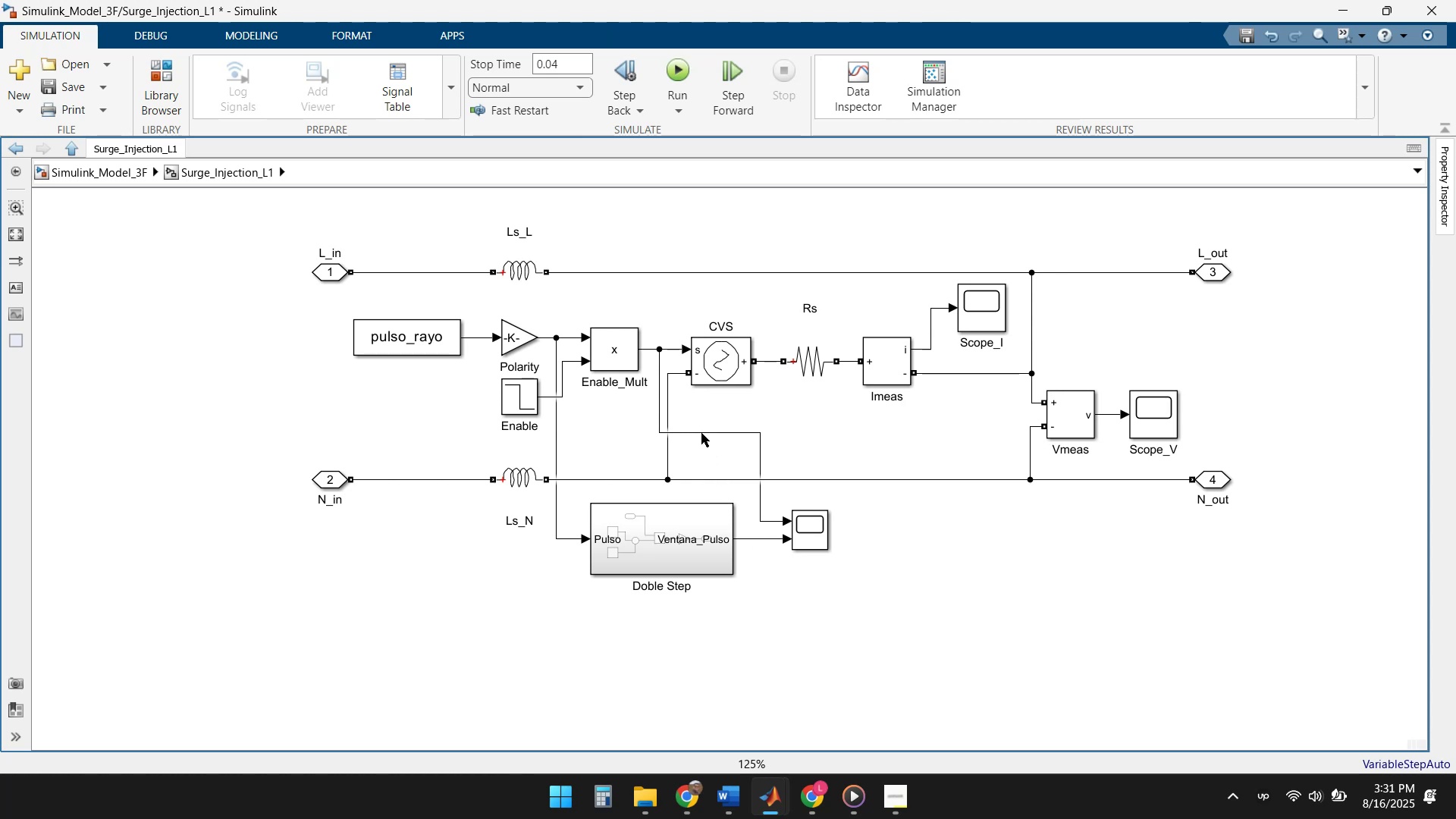 
wait(9.59)
 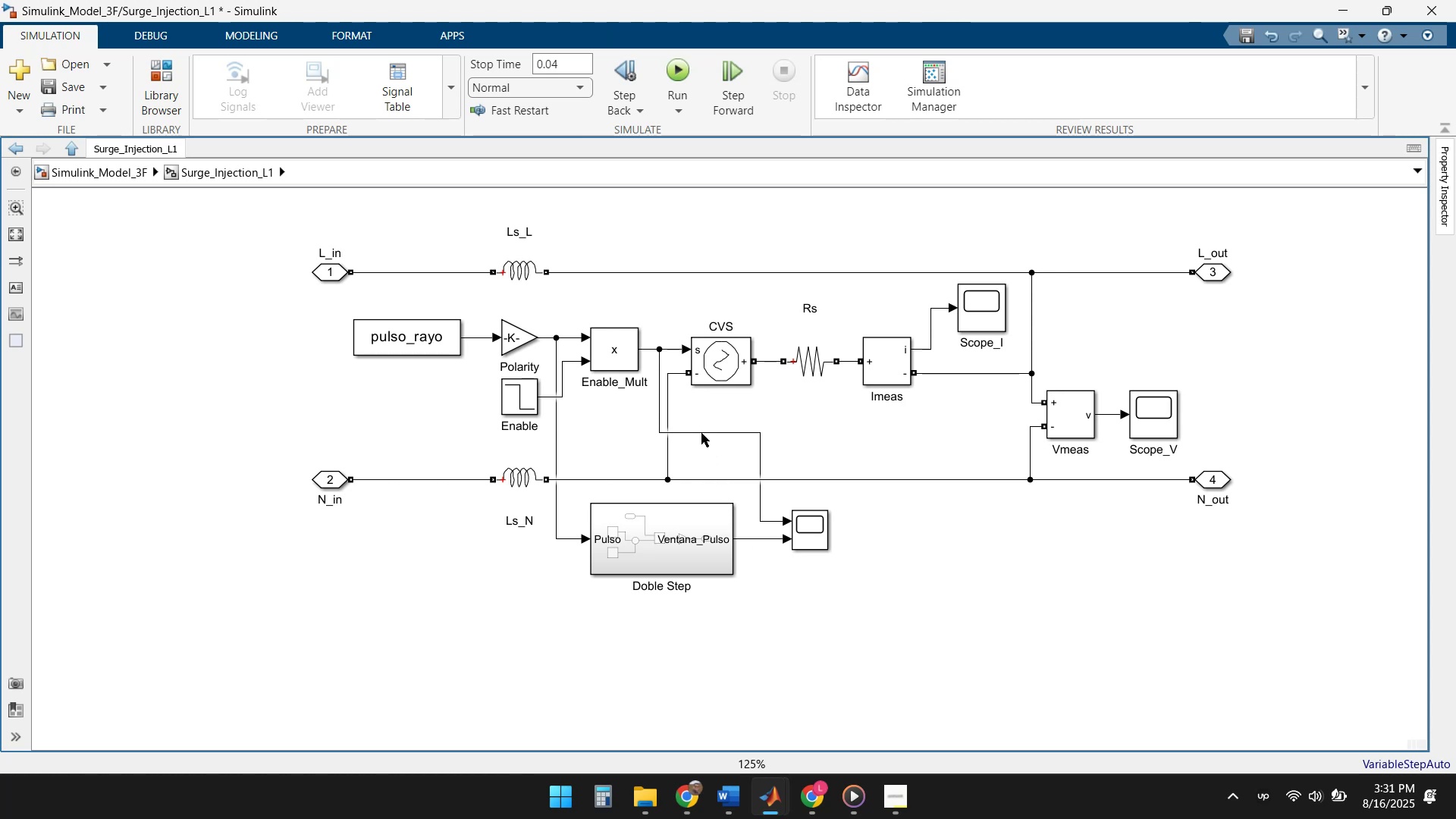 
left_click([942, 579])
 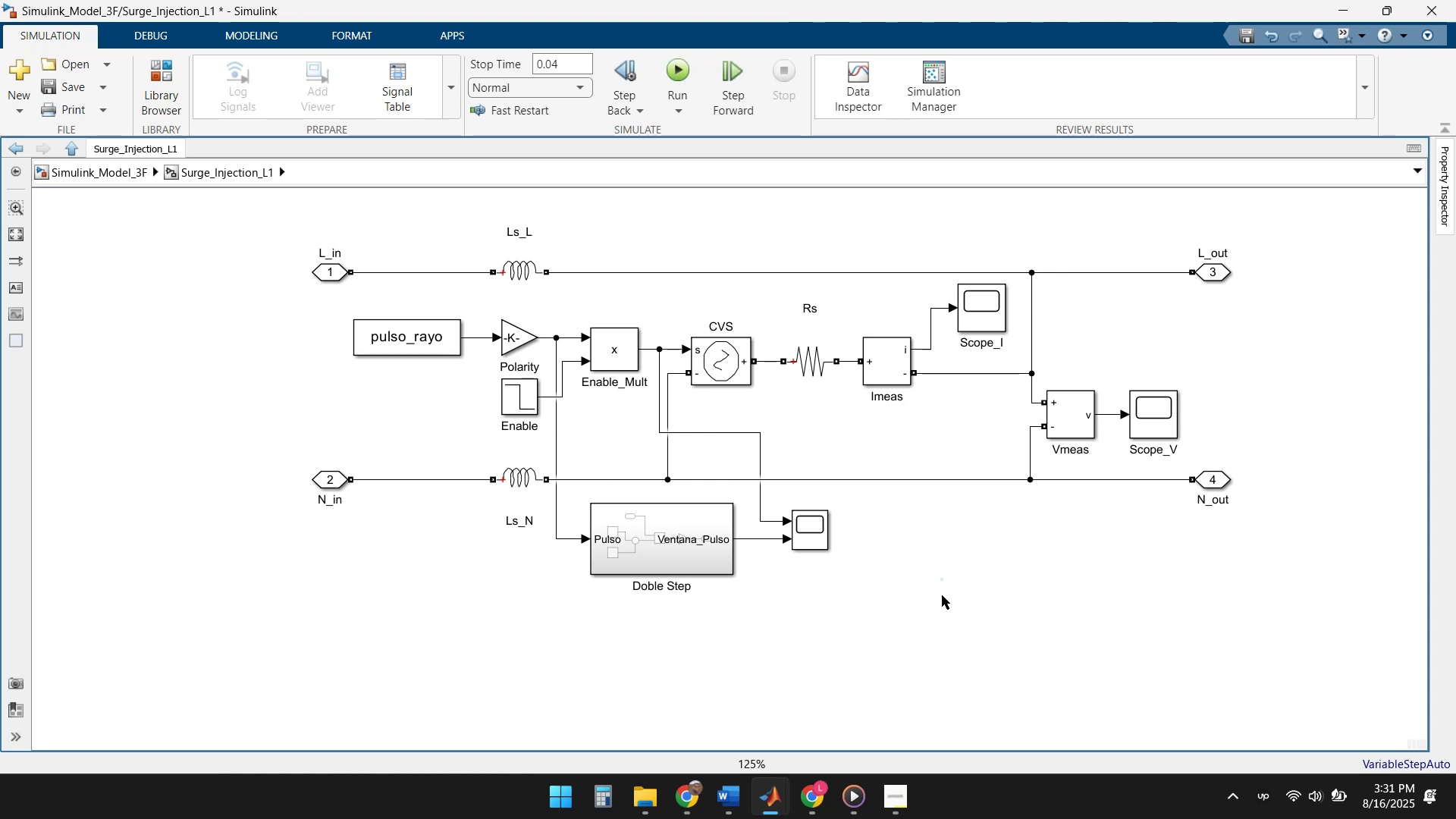 
double_click([818, 529])
 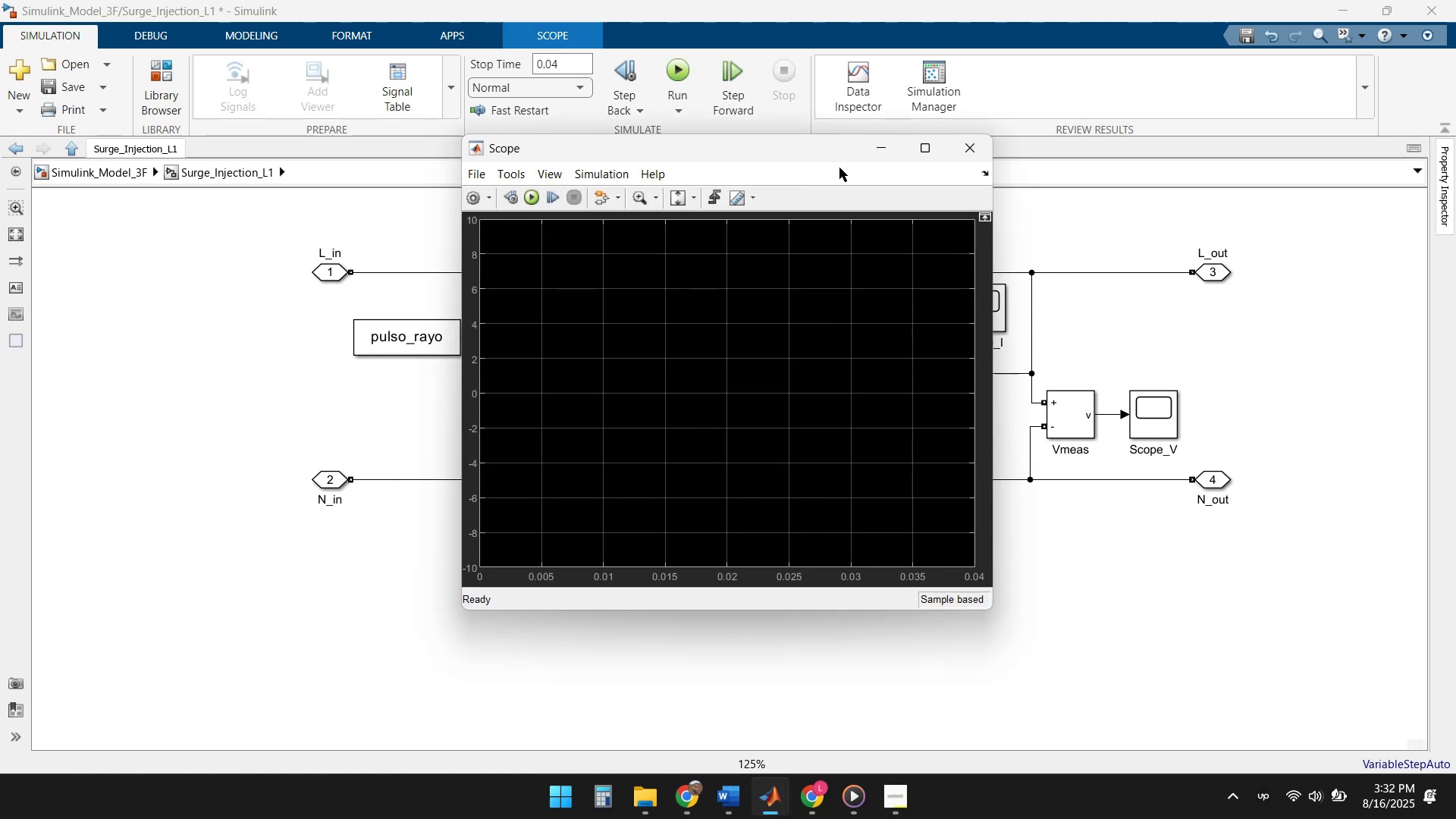 
left_click([962, 152])
 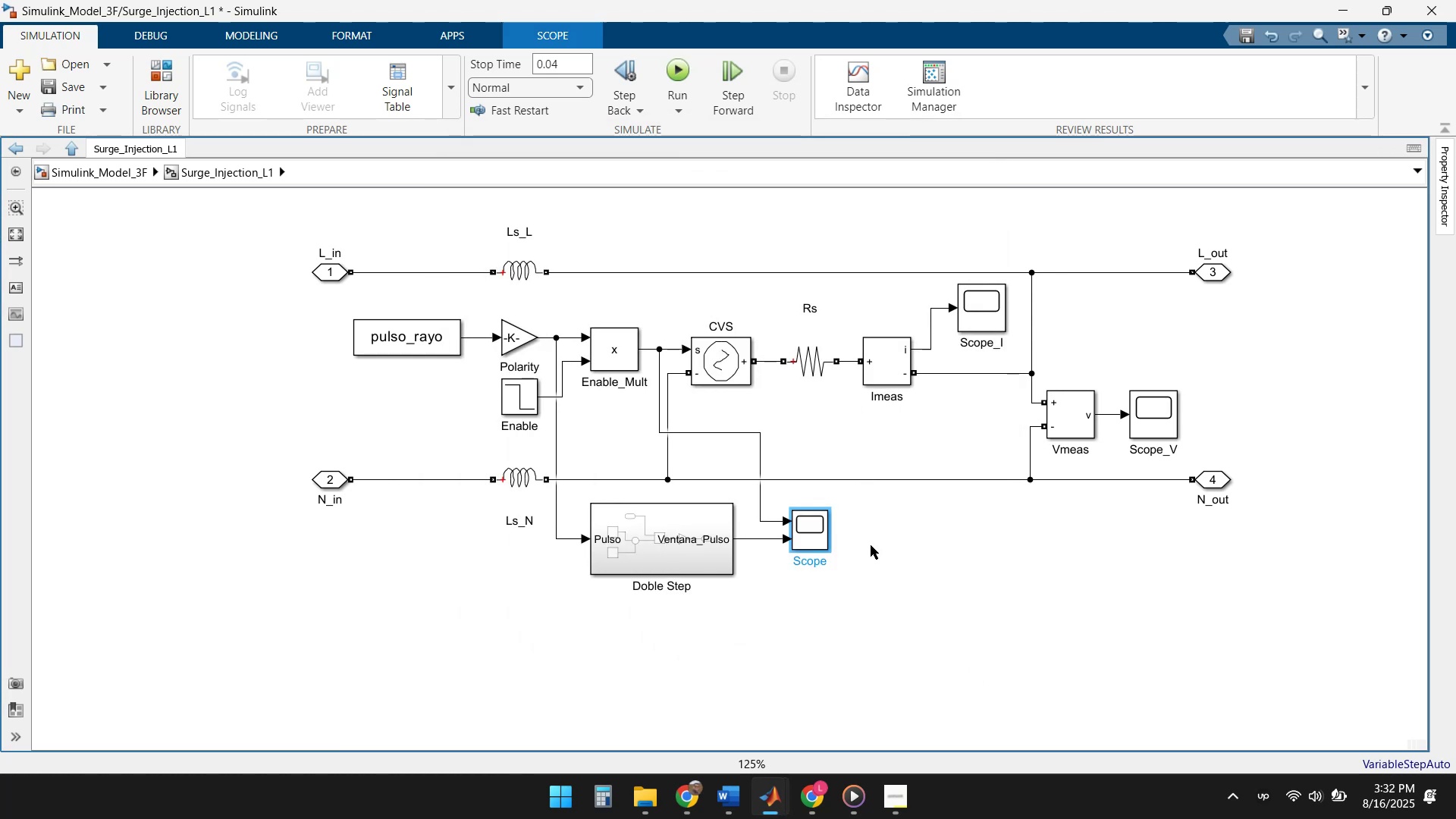 
left_click_drag(start_coordinate=[871, 616], to_coordinate=[550, 492])
 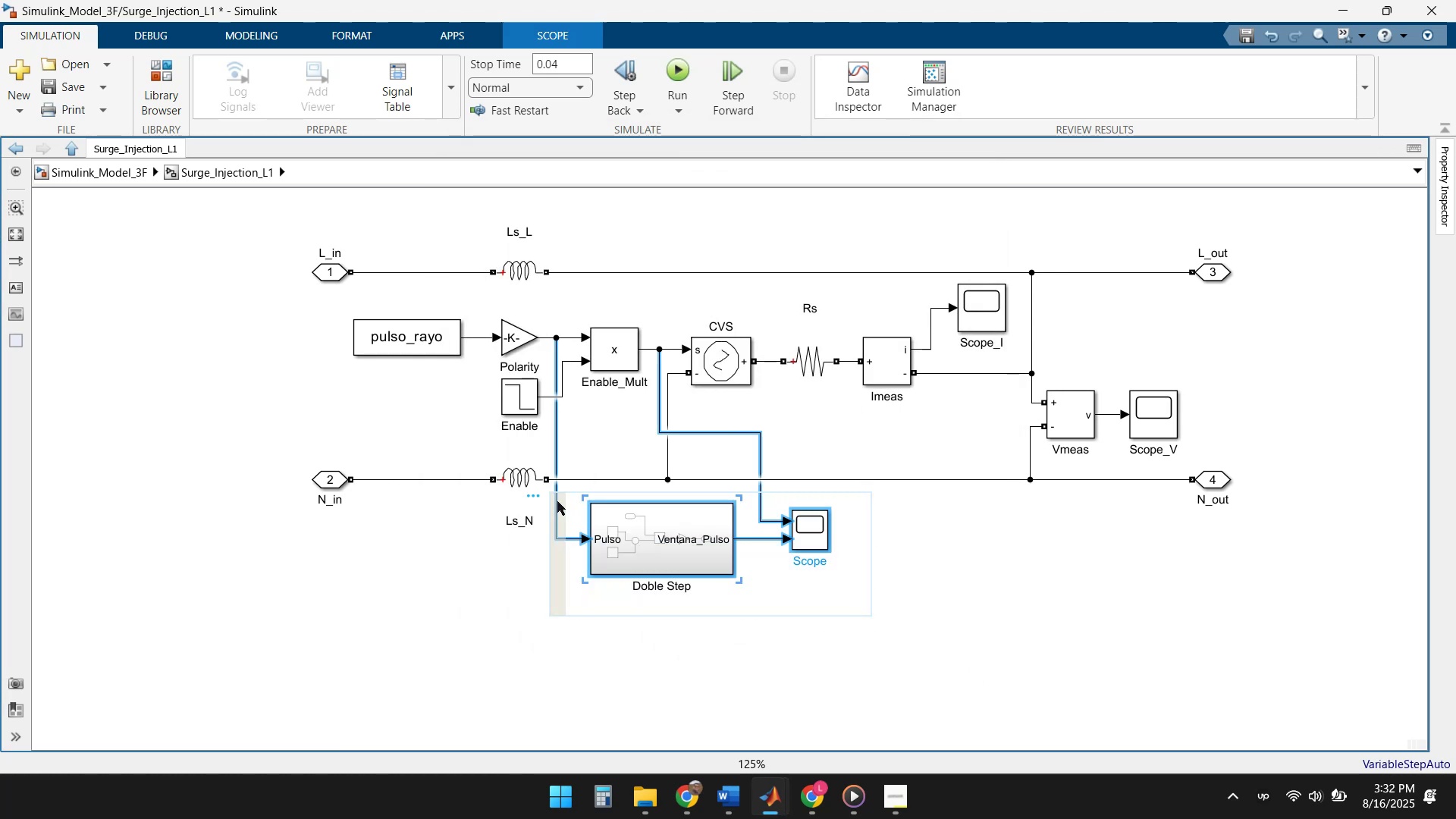 
key(Control+C)
 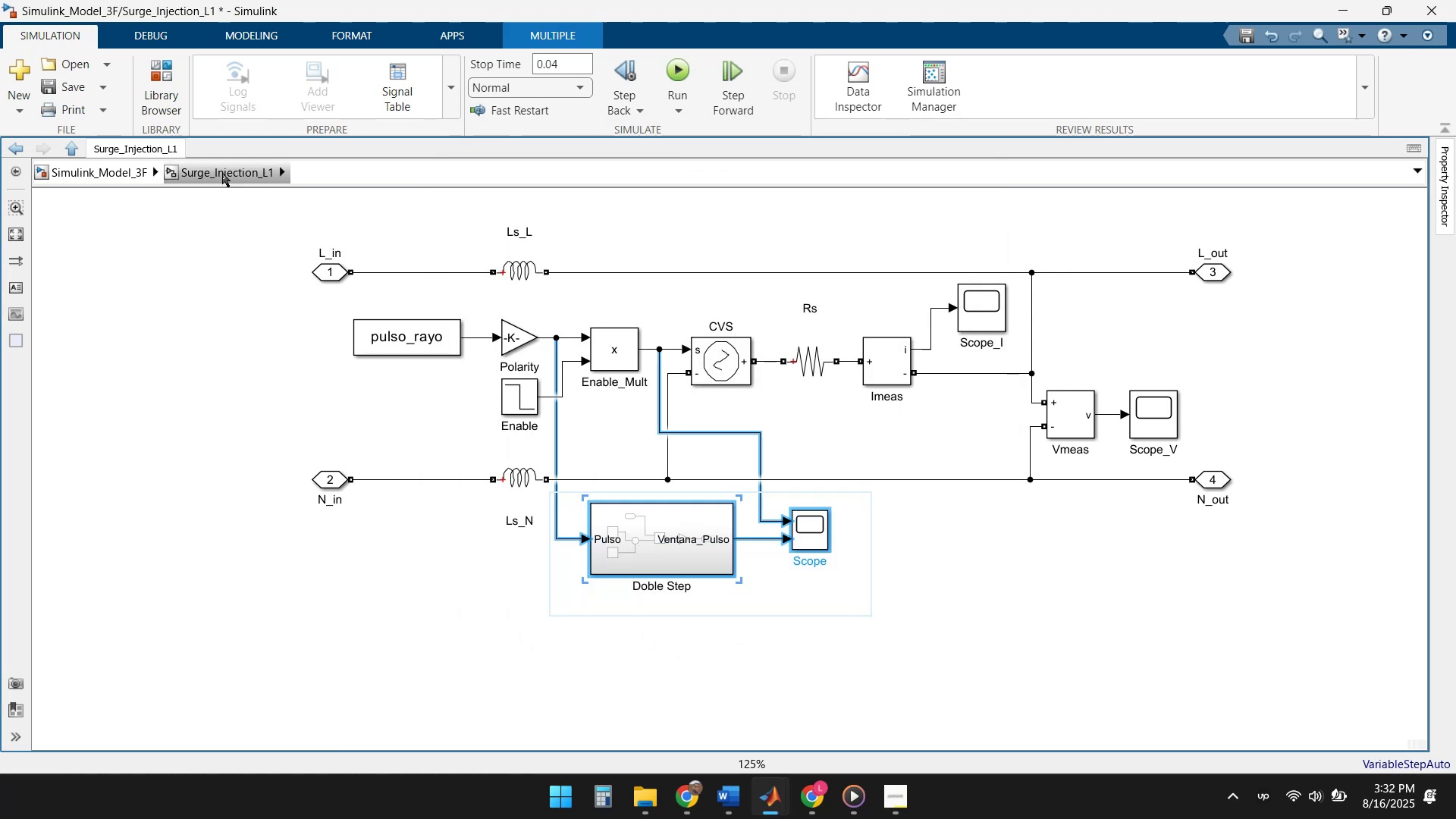 
left_click([99, 167])
 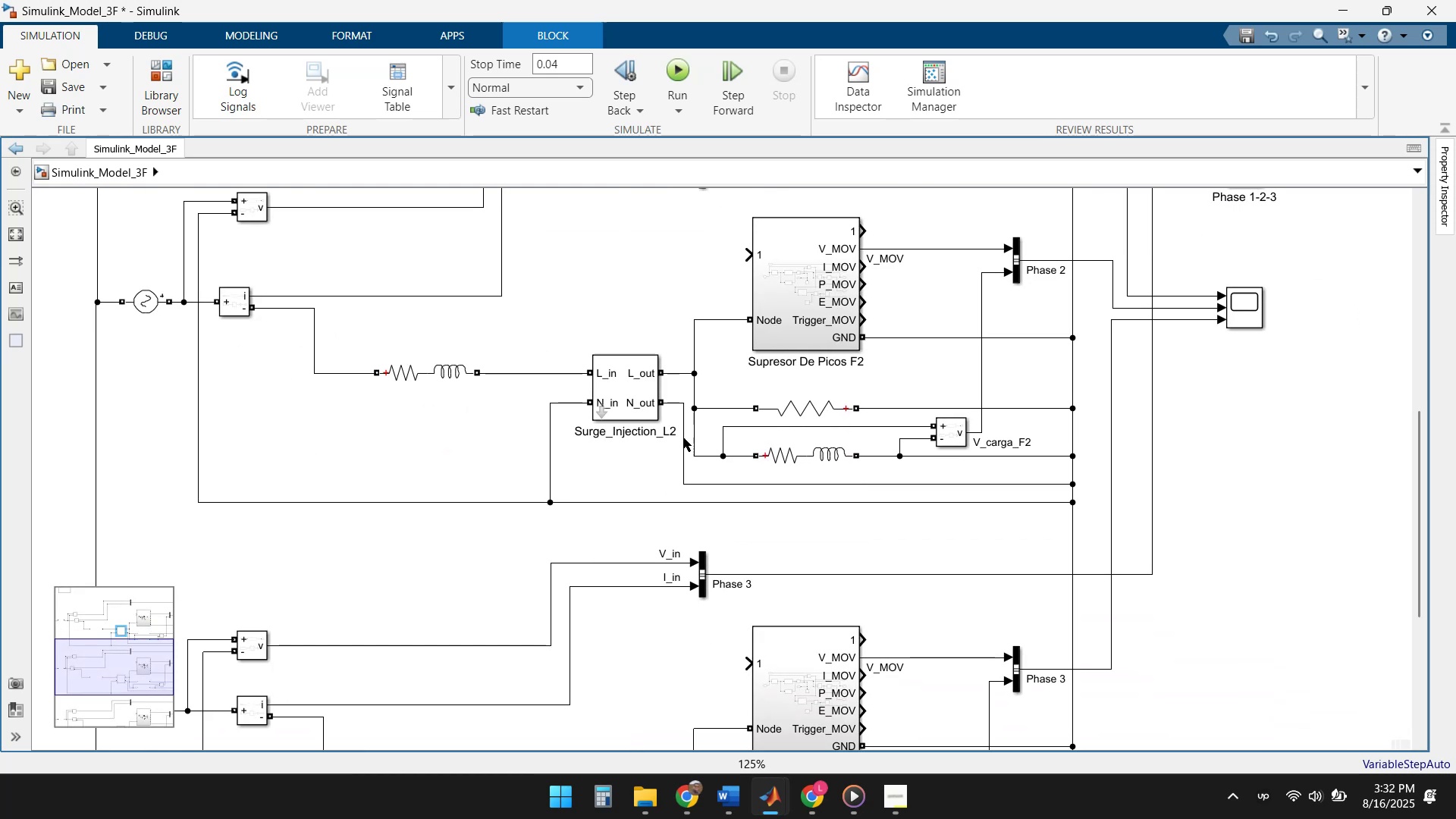 
left_click([582, 388])
 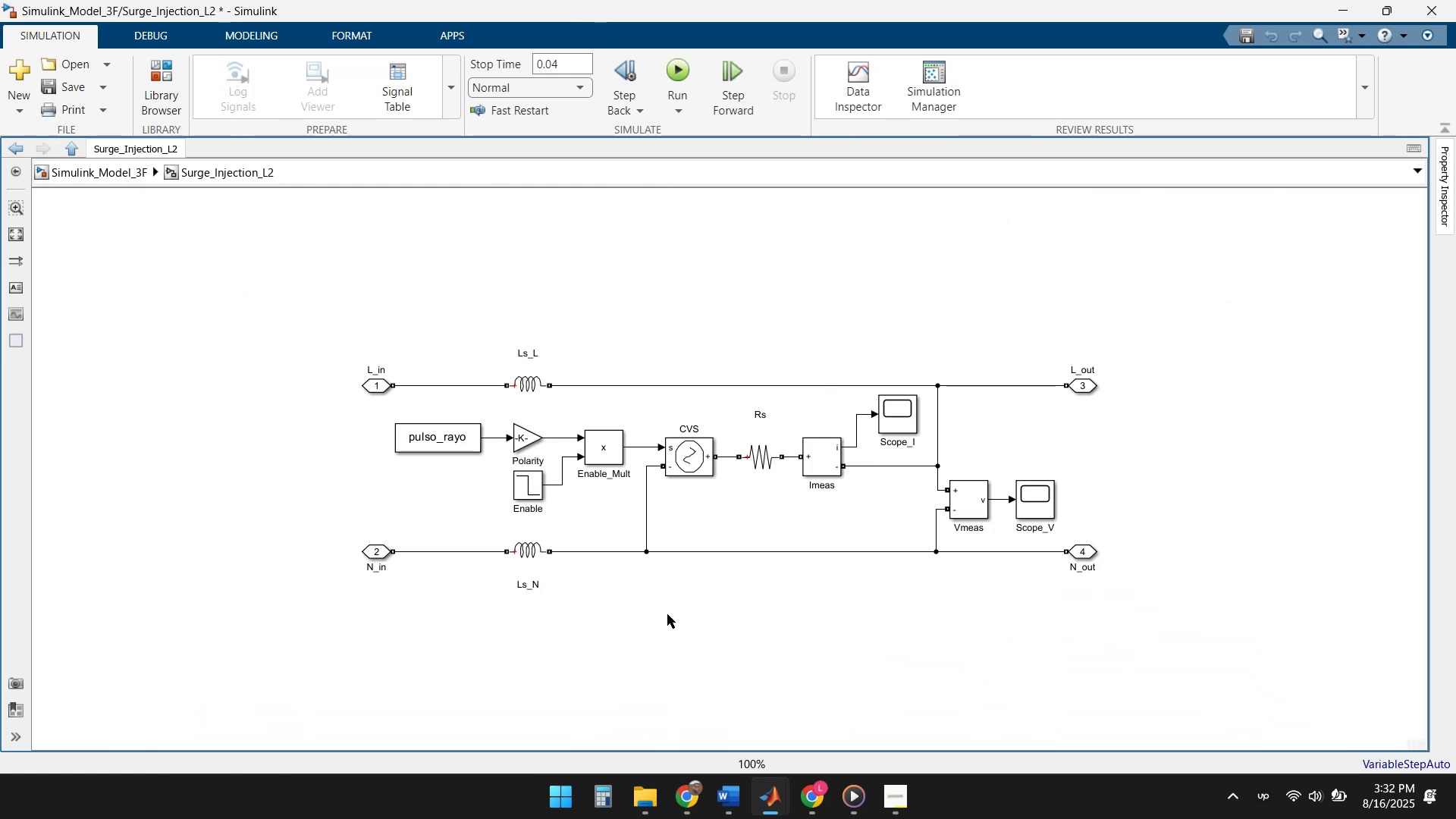 
key(Control+V)
 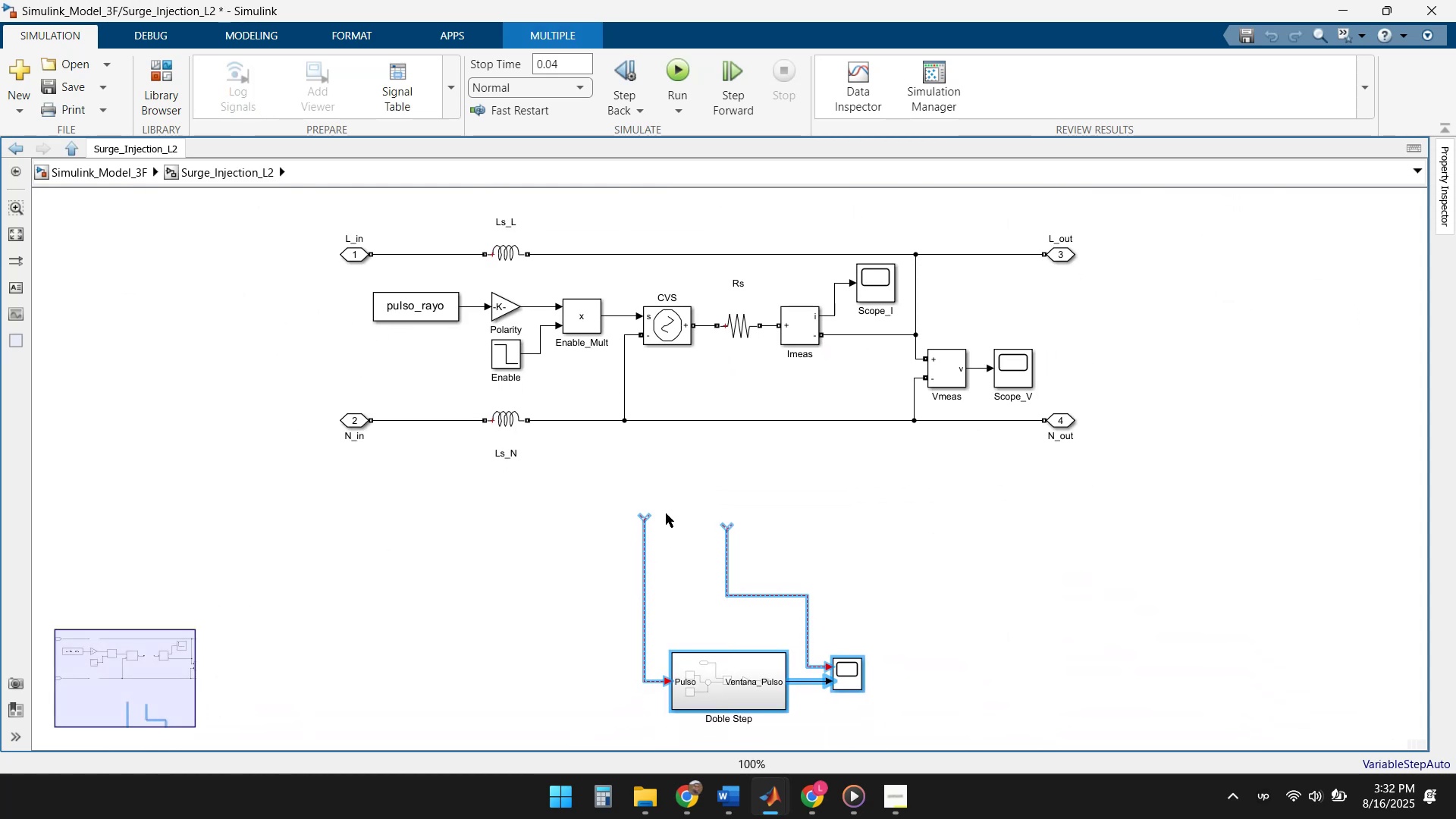 
left_click_drag(start_coordinate=[739, 620], to_coordinate=[629, 415])
 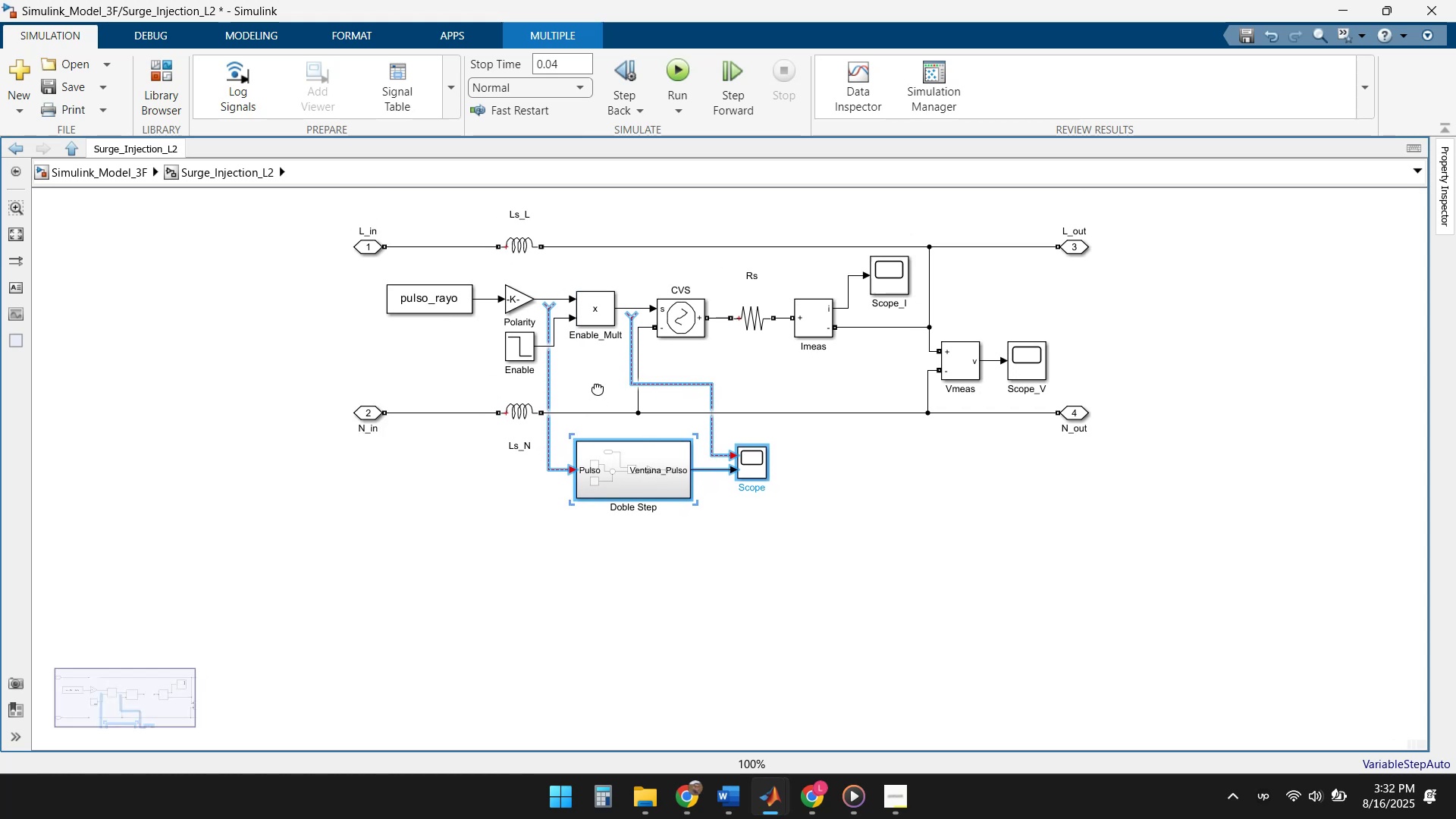 
scroll: coordinate [597, 426], scroll_direction: up, amount: 3.0
 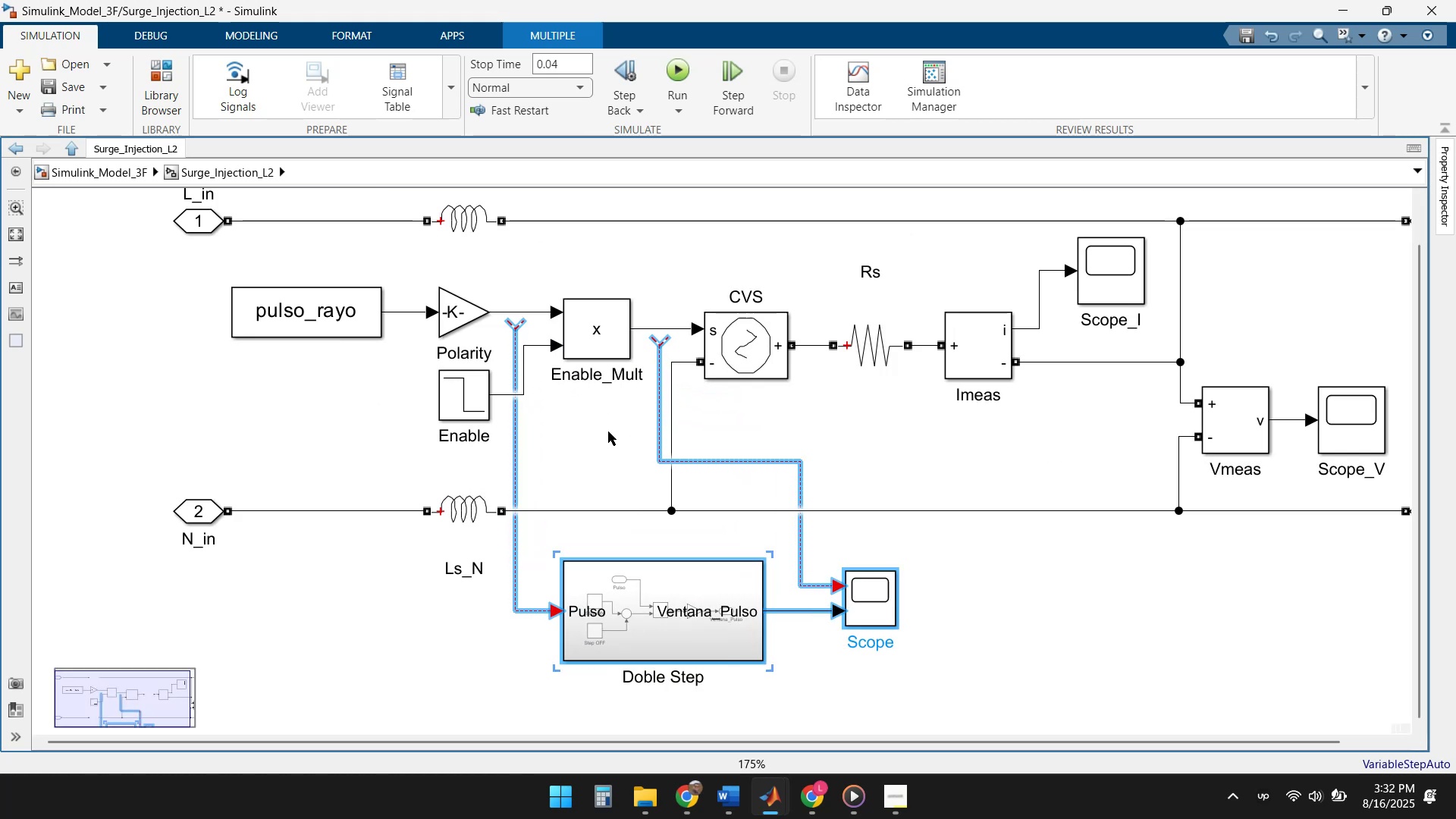 
left_click([609, 431])
 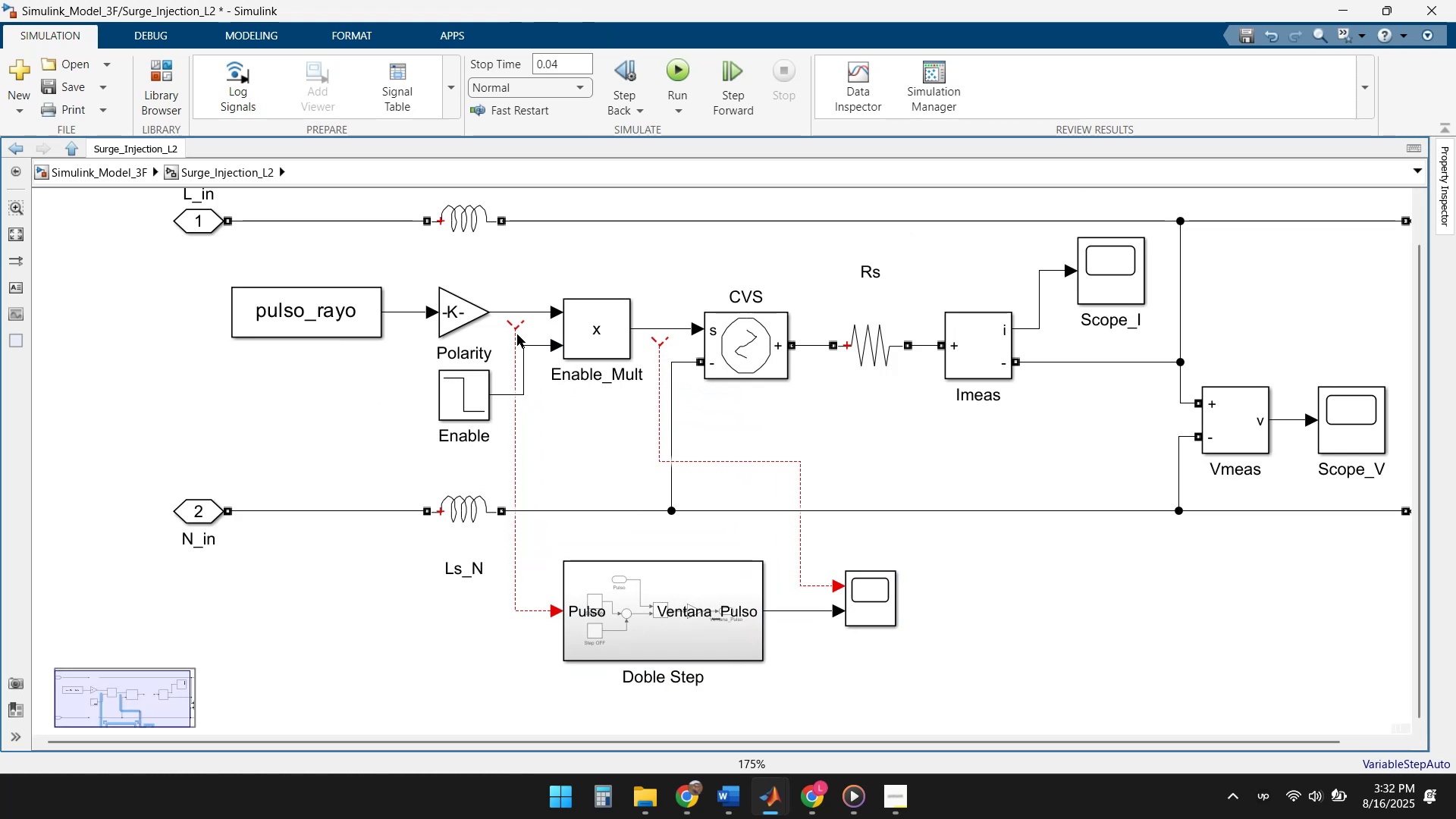 
left_click_drag(start_coordinate=[517, 328], to_coordinate=[516, 314])
 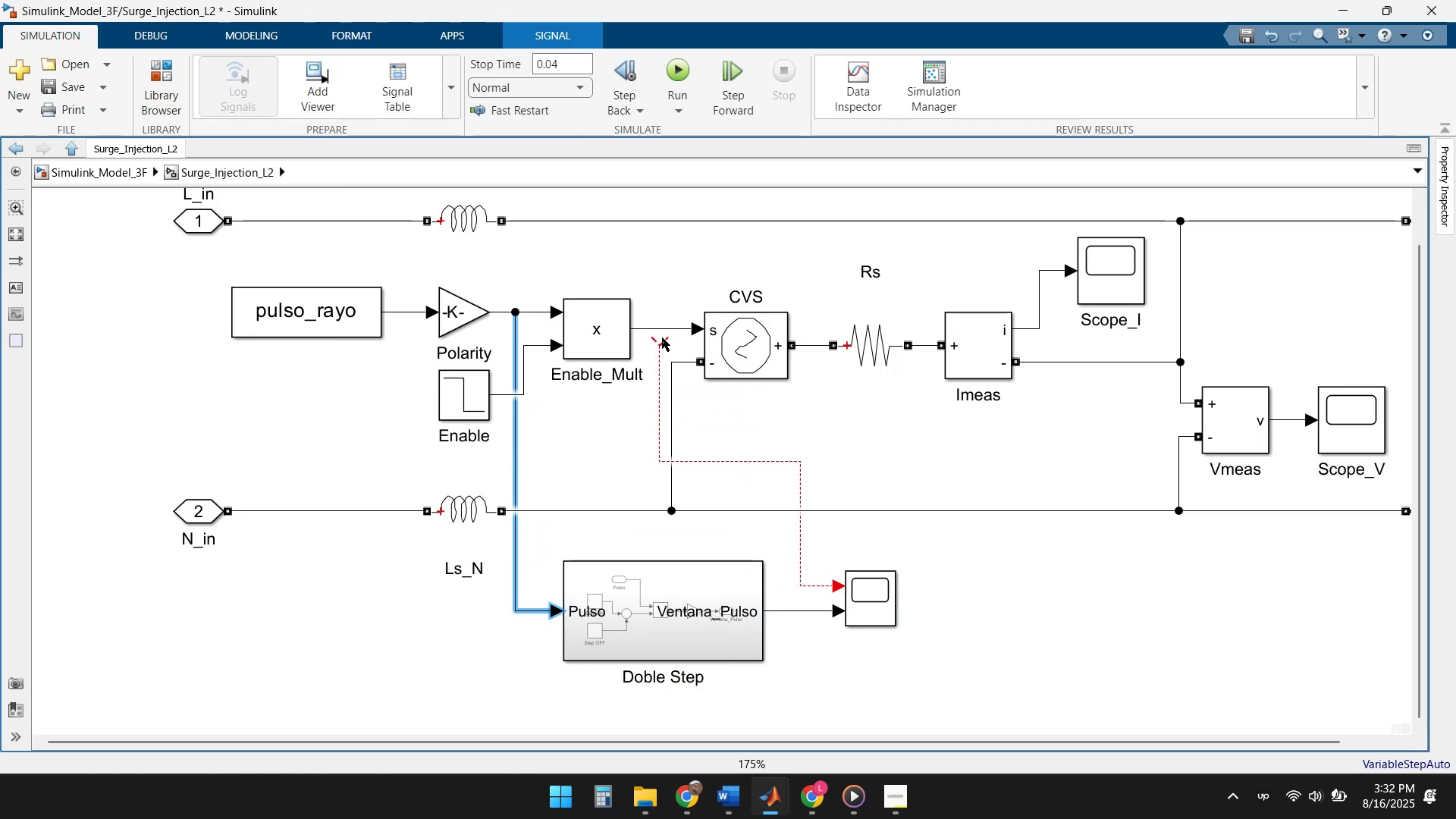 
left_click_drag(start_coordinate=[658, 342], to_coordinate=[658, 333])
 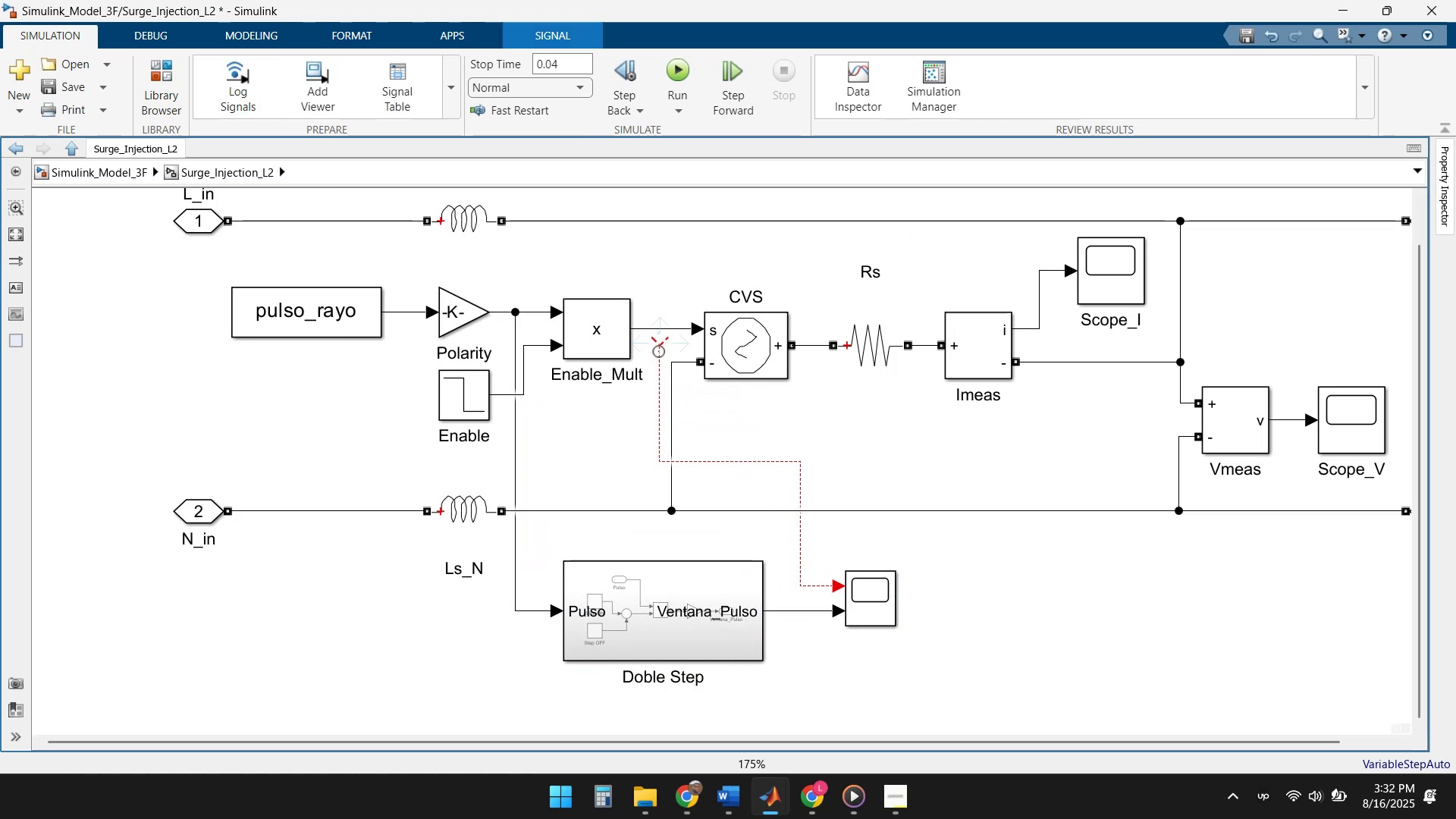 
left_click([658, 352])
 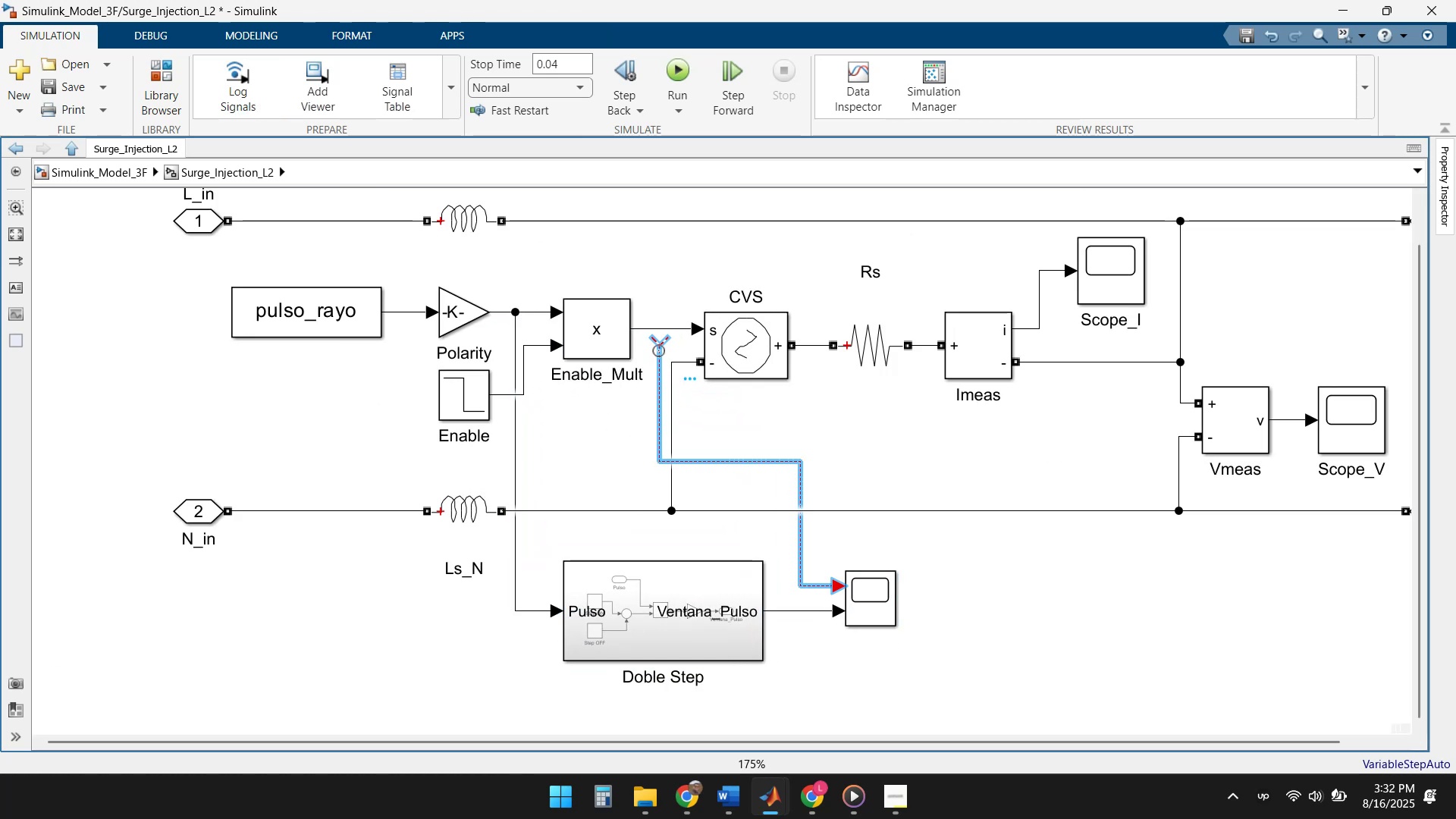 
left_click_drag(start_coordinate=[658, 344], to_coordinate=[658, 331])
 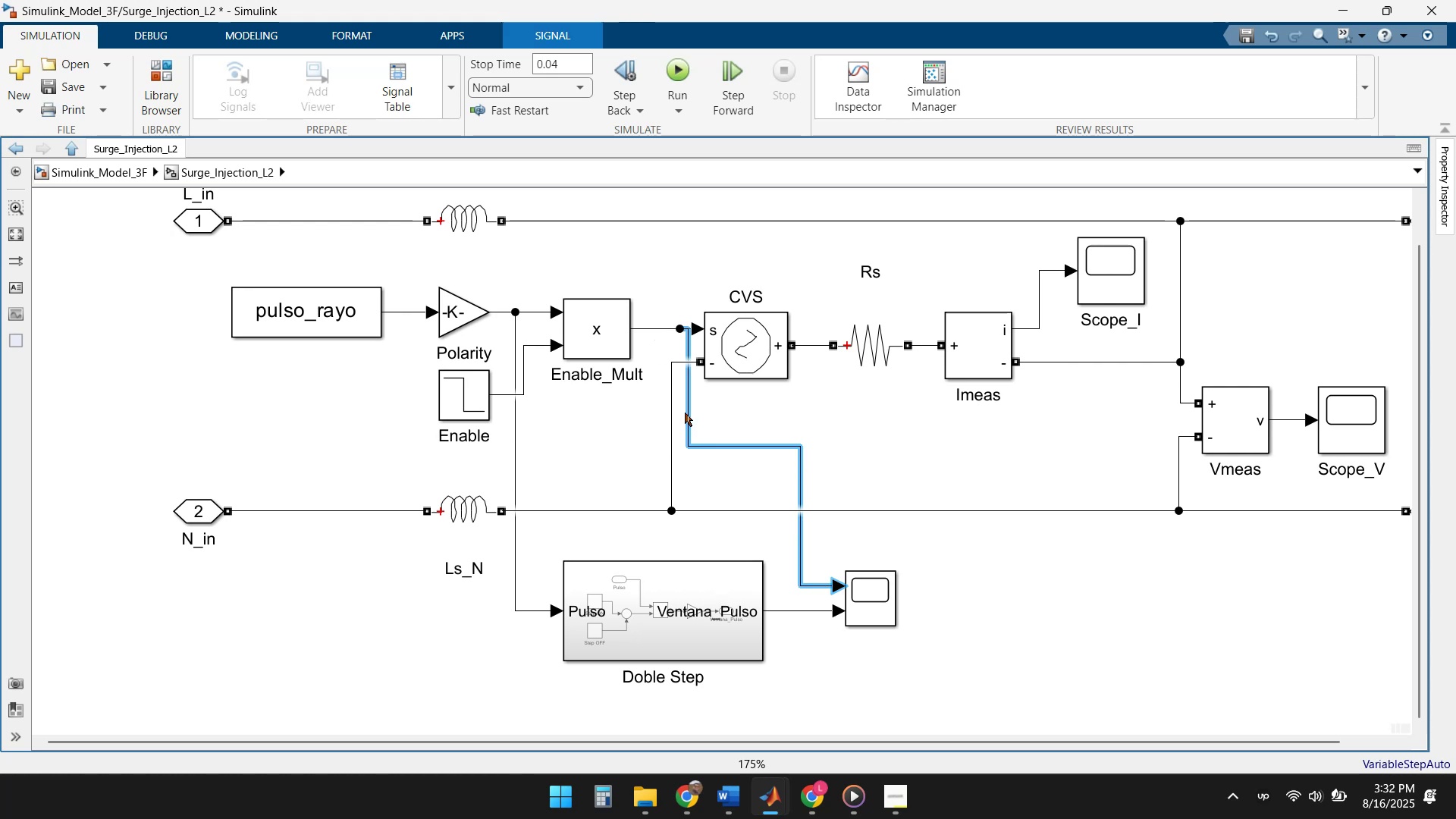 
left_click_drag(start_coordinate=[688, 413], to_coordinate=[656, 410])
 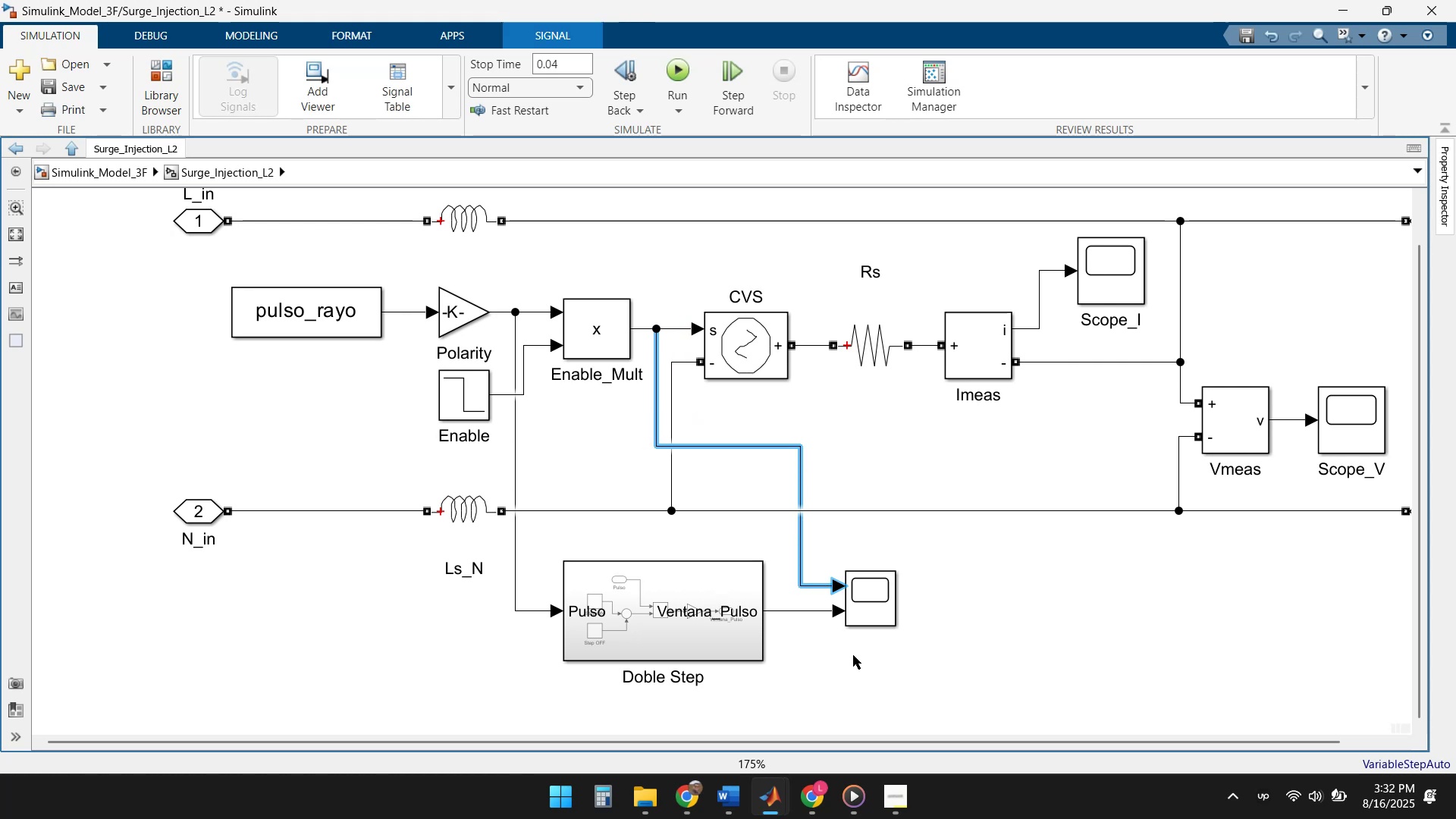 
left_click([1046, 663])
 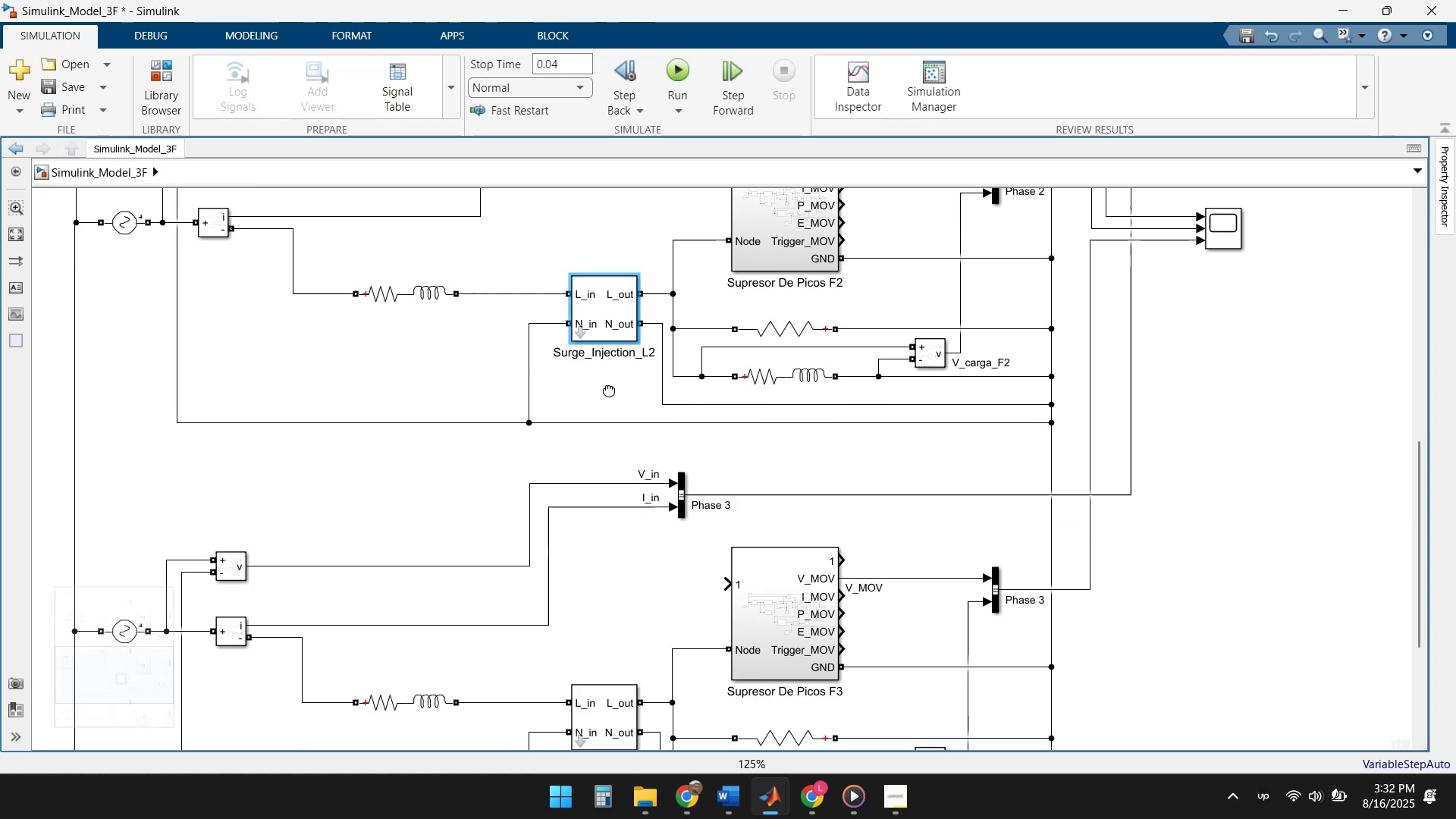 
scroll: coordinate [596, 425], scroll_direction: up, amount: 1.0
 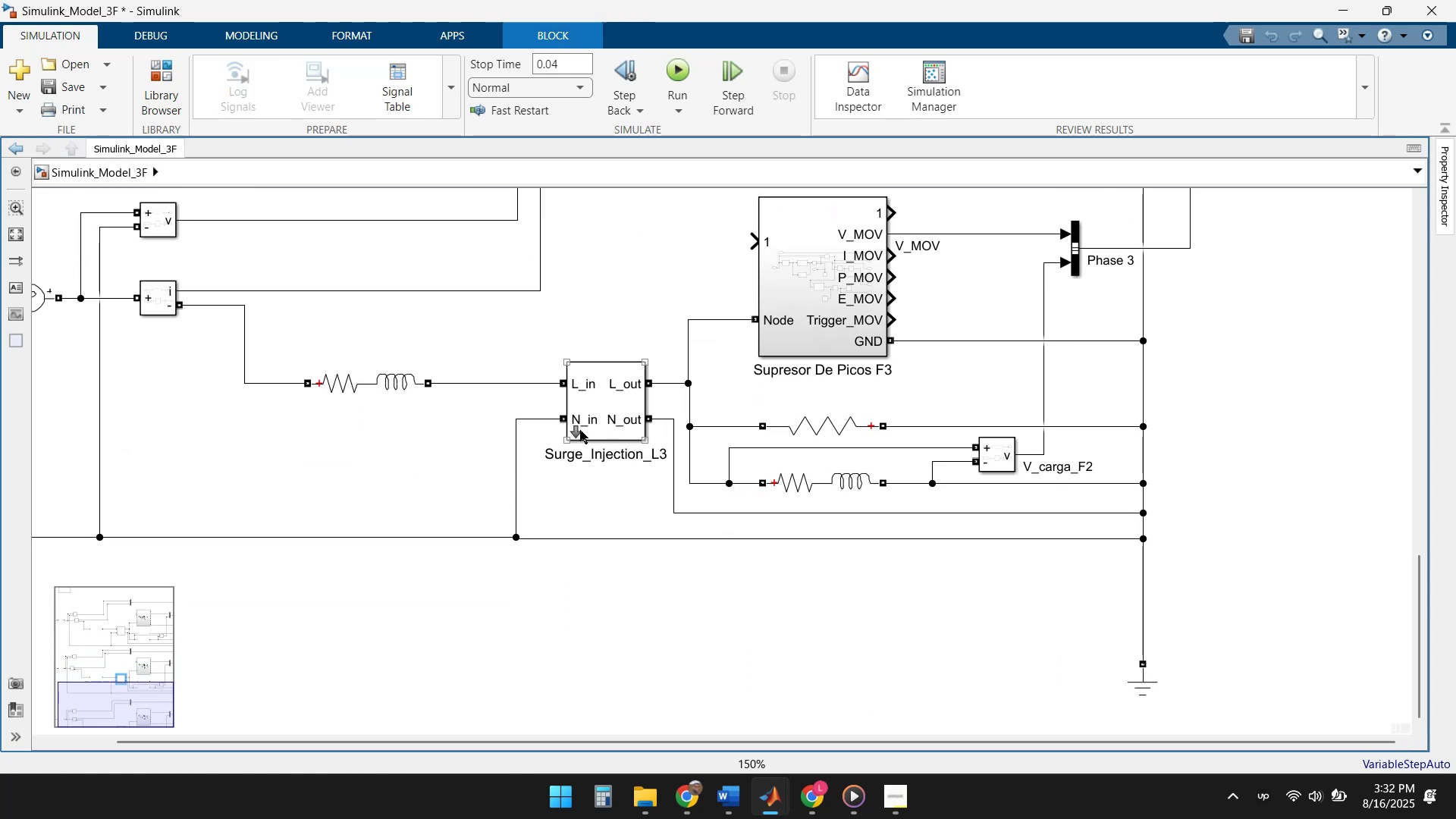 
left_click([580, 430])
 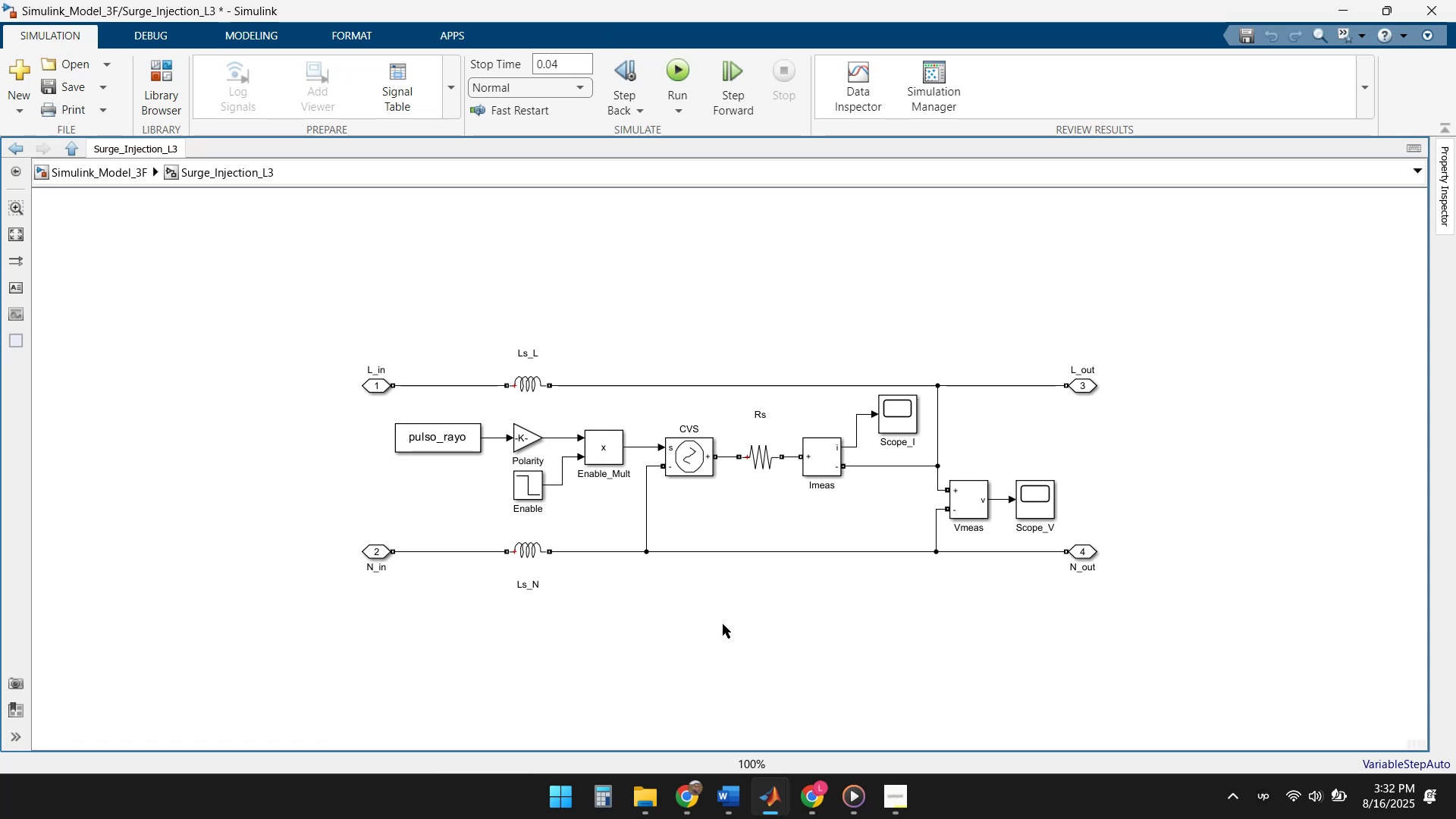 
left_click([726, 634])
 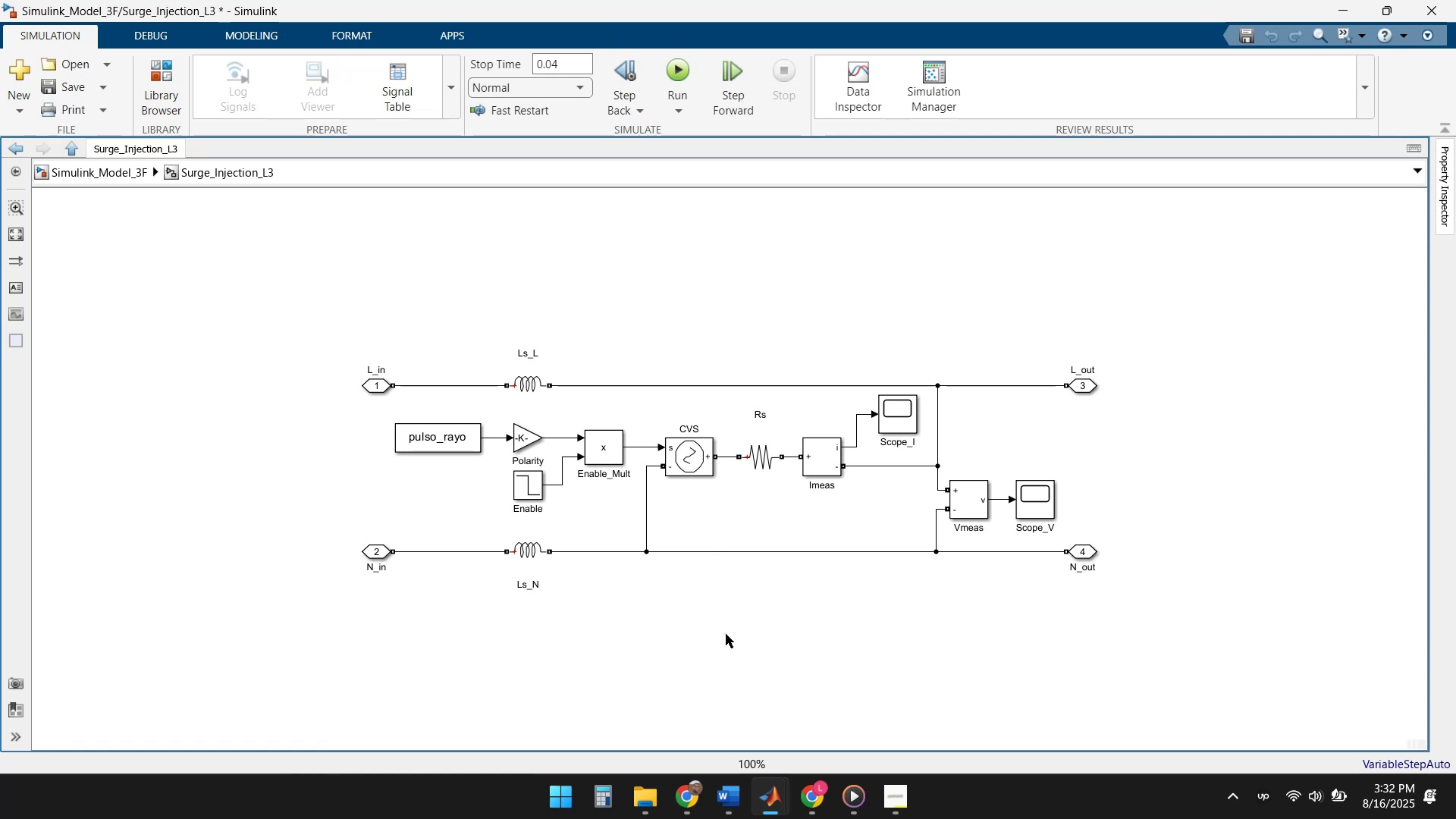 
key(Control+ControlLeft)
 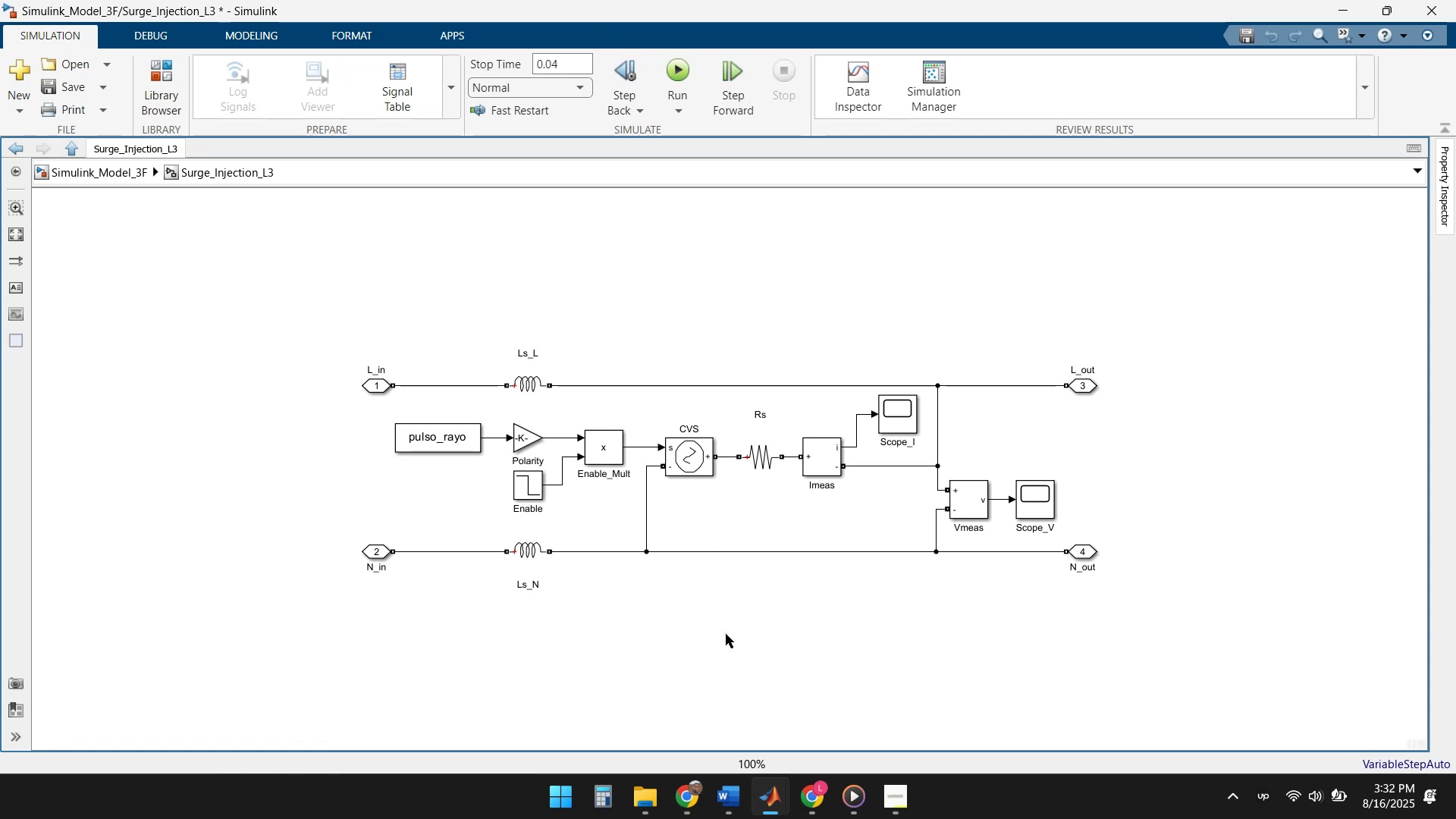 
key(Control+V)
 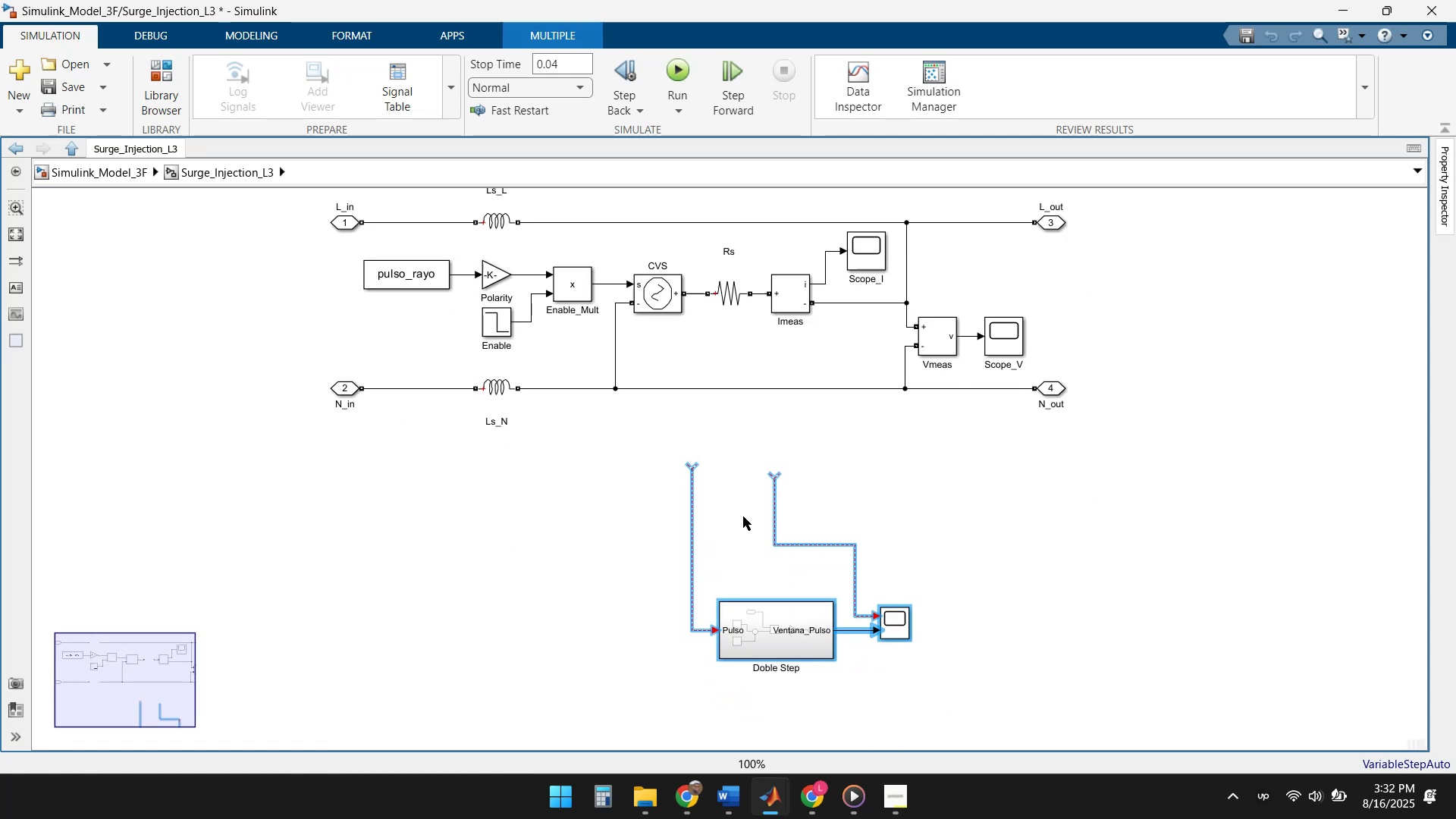 
left_click_drag(start_coordinate=[762, 569], to_coordinate=[592, 374])
 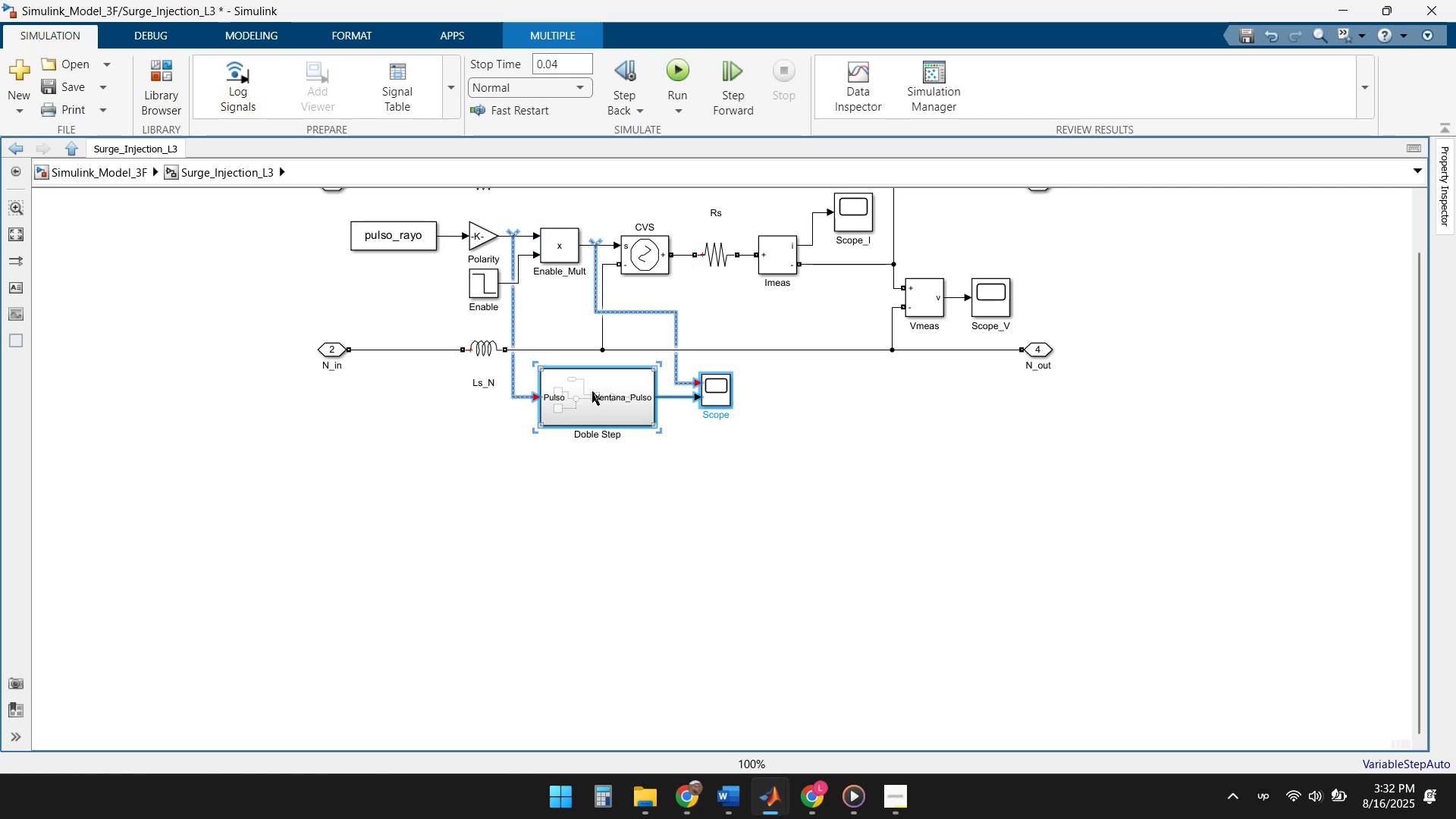 
key(ArrowDown)
 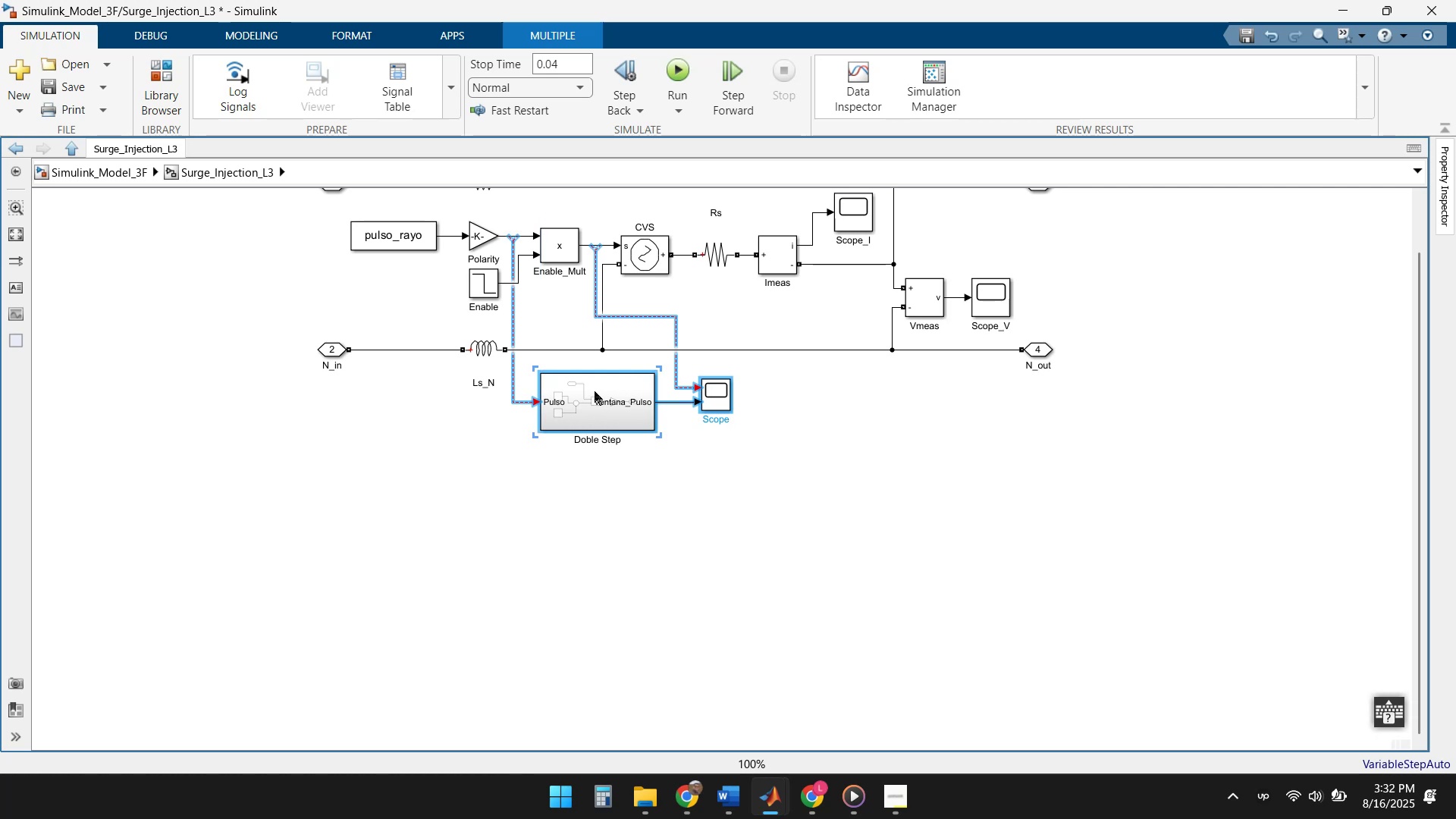 
scroll: coordinate [601, 394], scroll_direction: up, amount: 3.0
 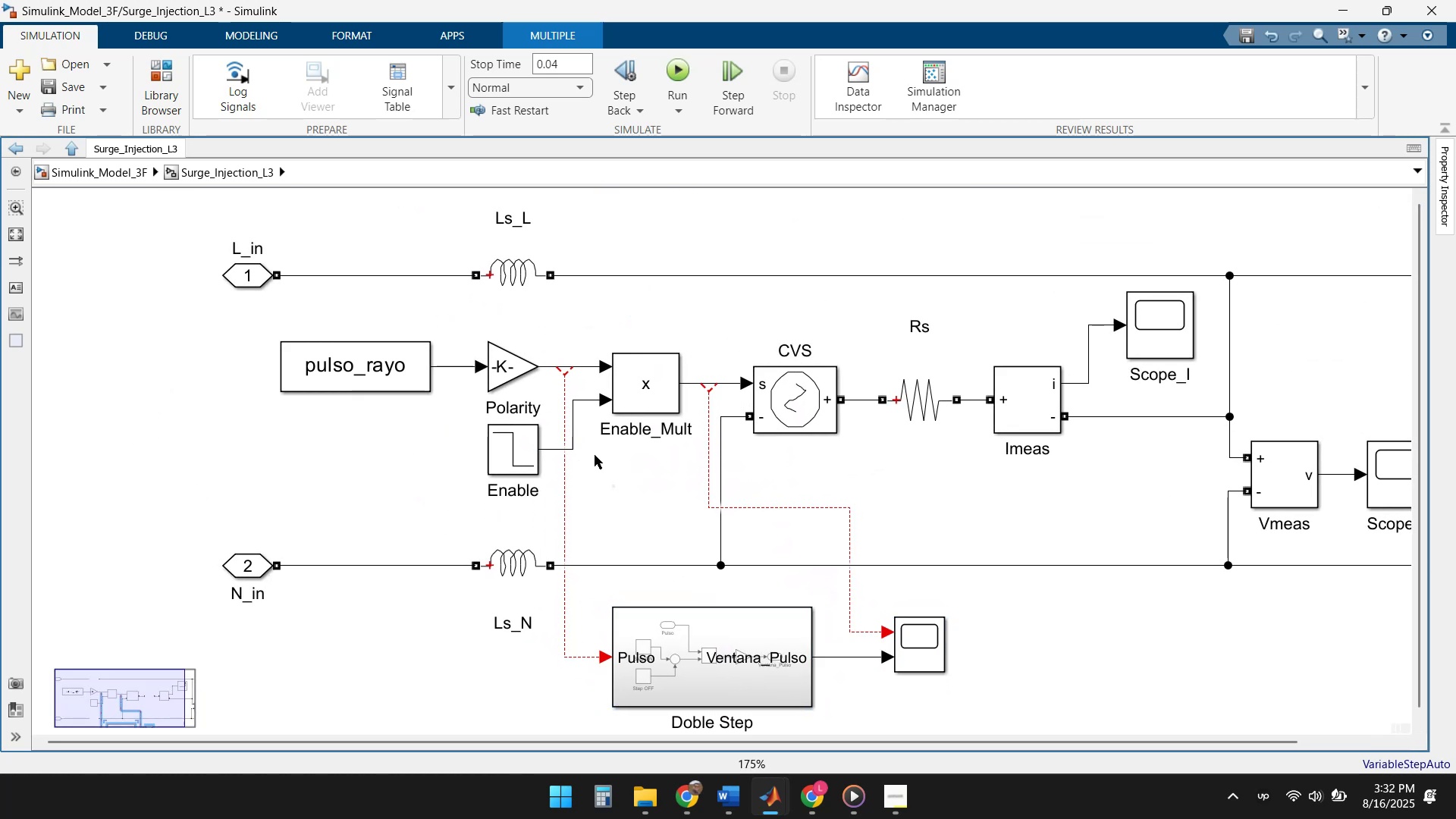 
left_click_drag(start_coordinate=[563, 372], to_coordinate=[563, 365])
 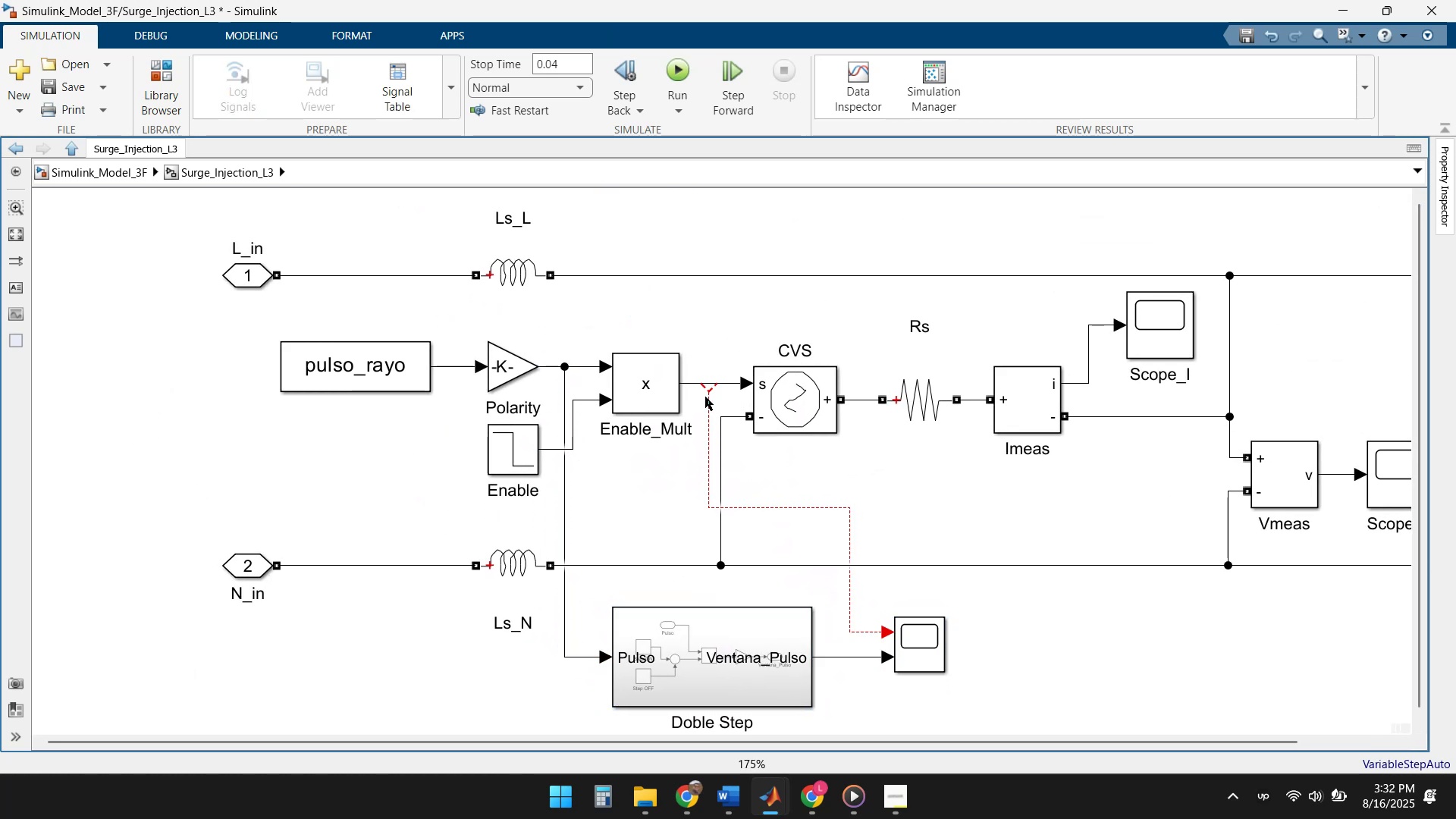 
left_click_drag(start_coordinate=[711, 391], to_coordinate=[705, 382])
 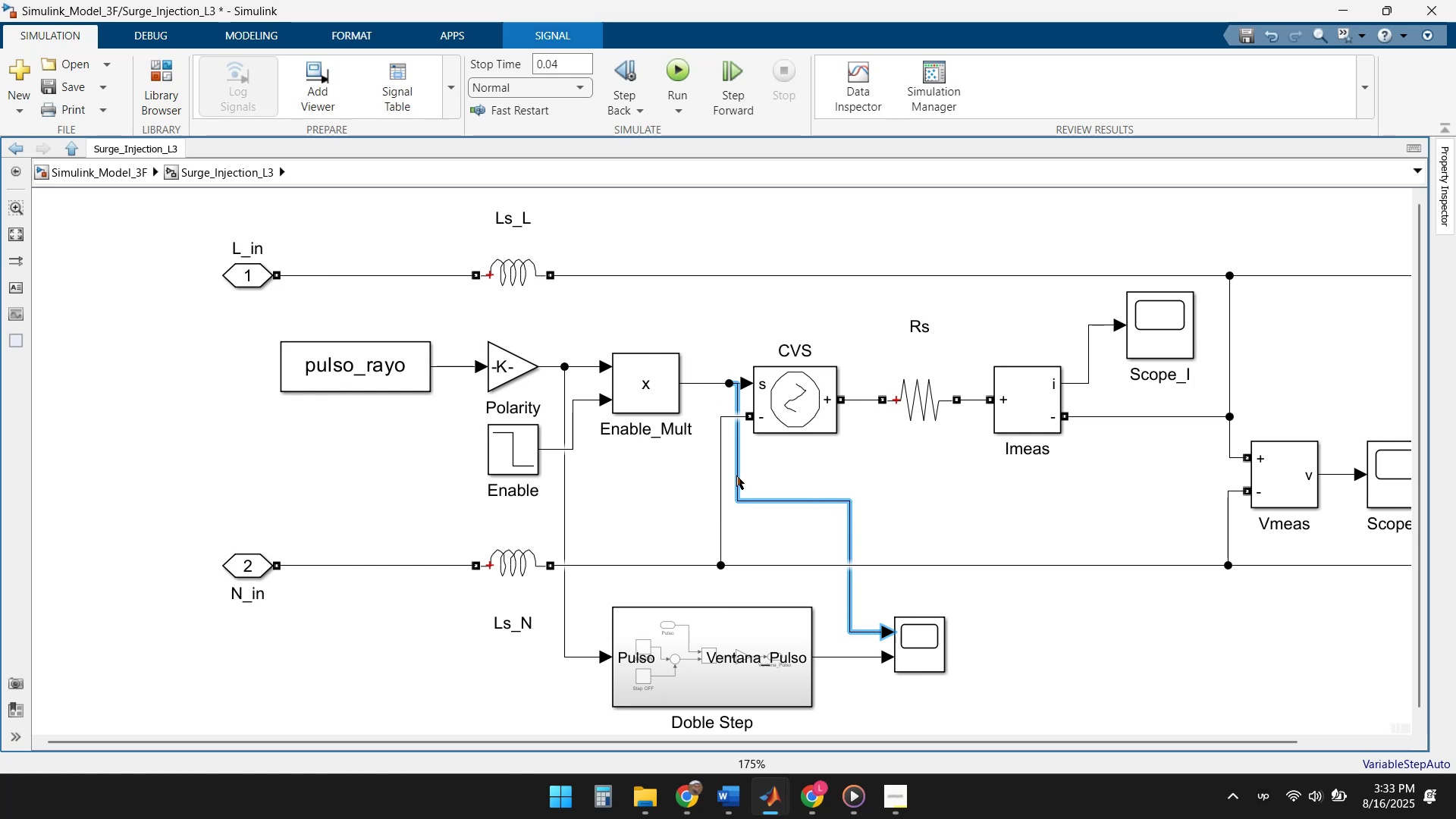 
left_click_drag(start_coordinate=[736, 475], to_coordinate=[701, 469])
 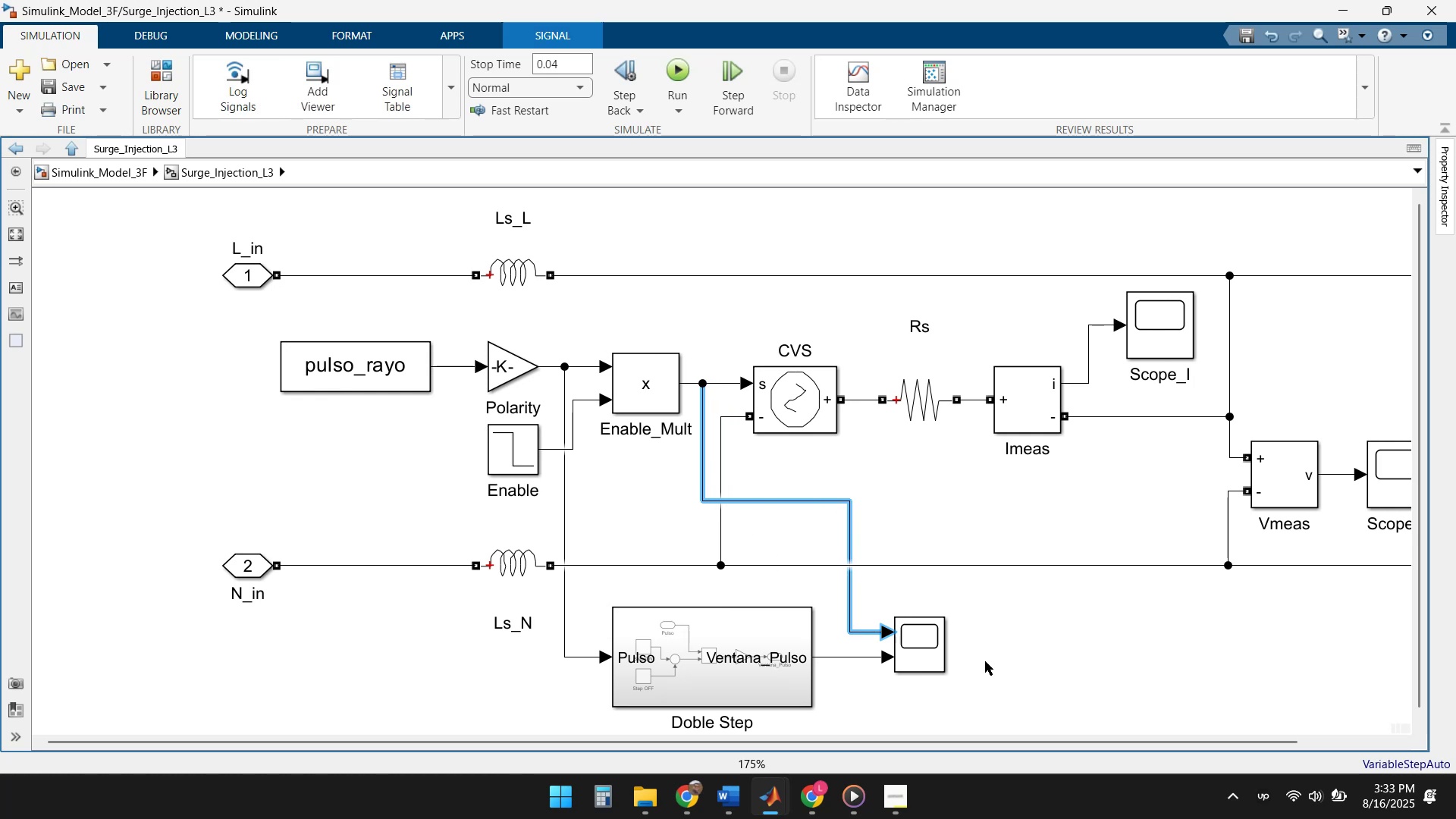 
left_click([1056, 682])
 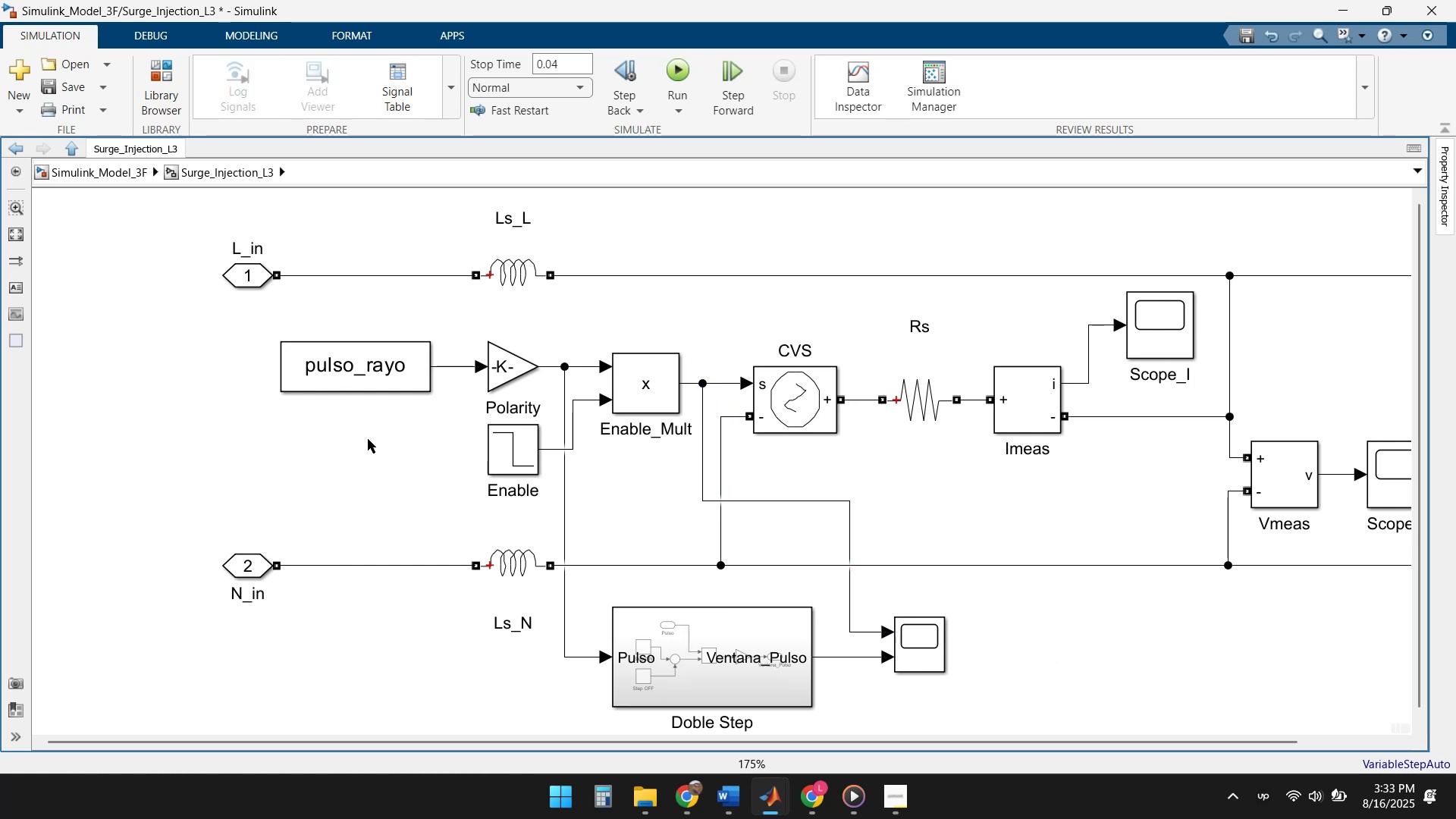 
left_click([67, 175])
 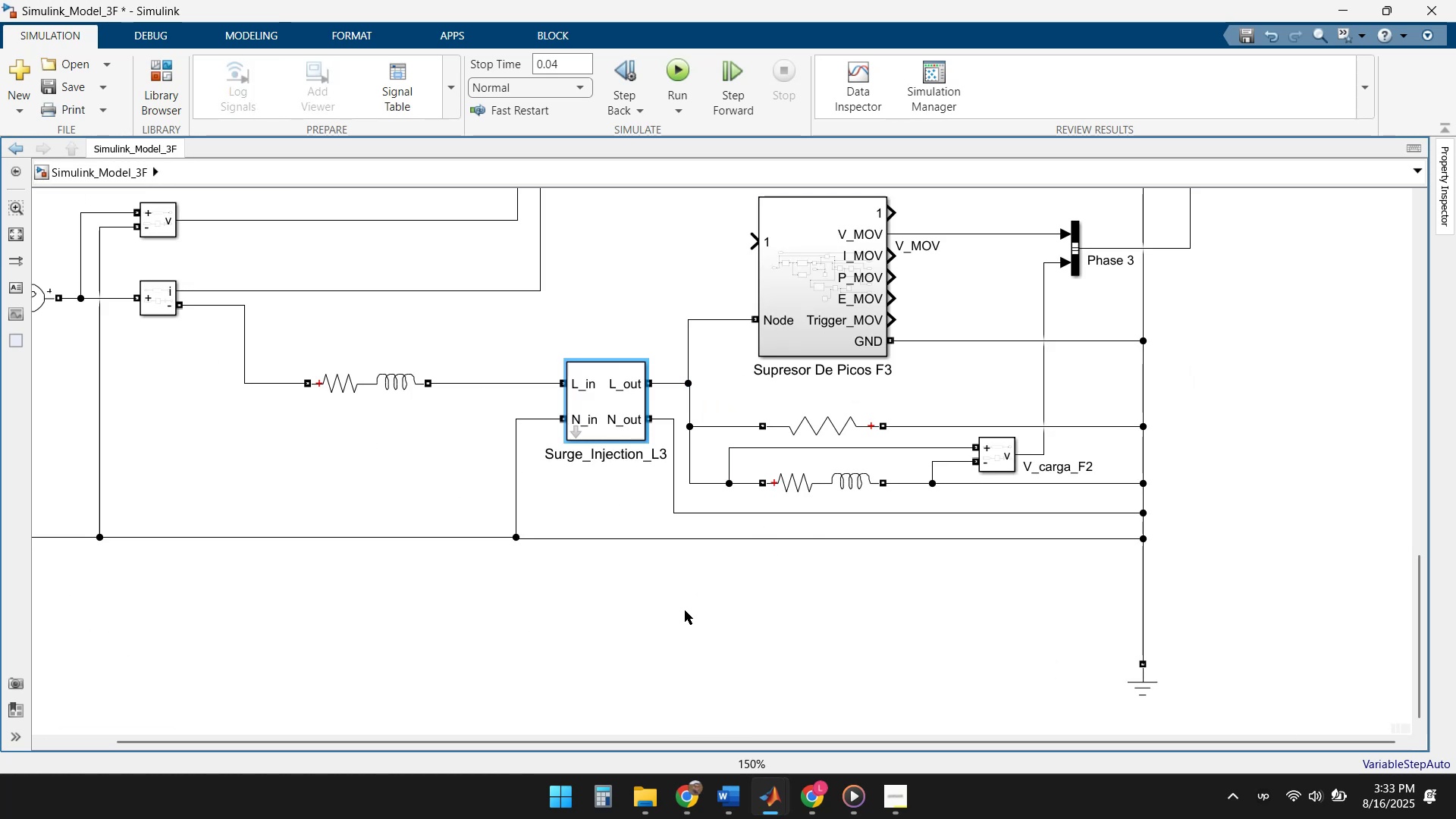 
scroll: coordinate [795, 504], scroll_direction: down, amount: 3.0
 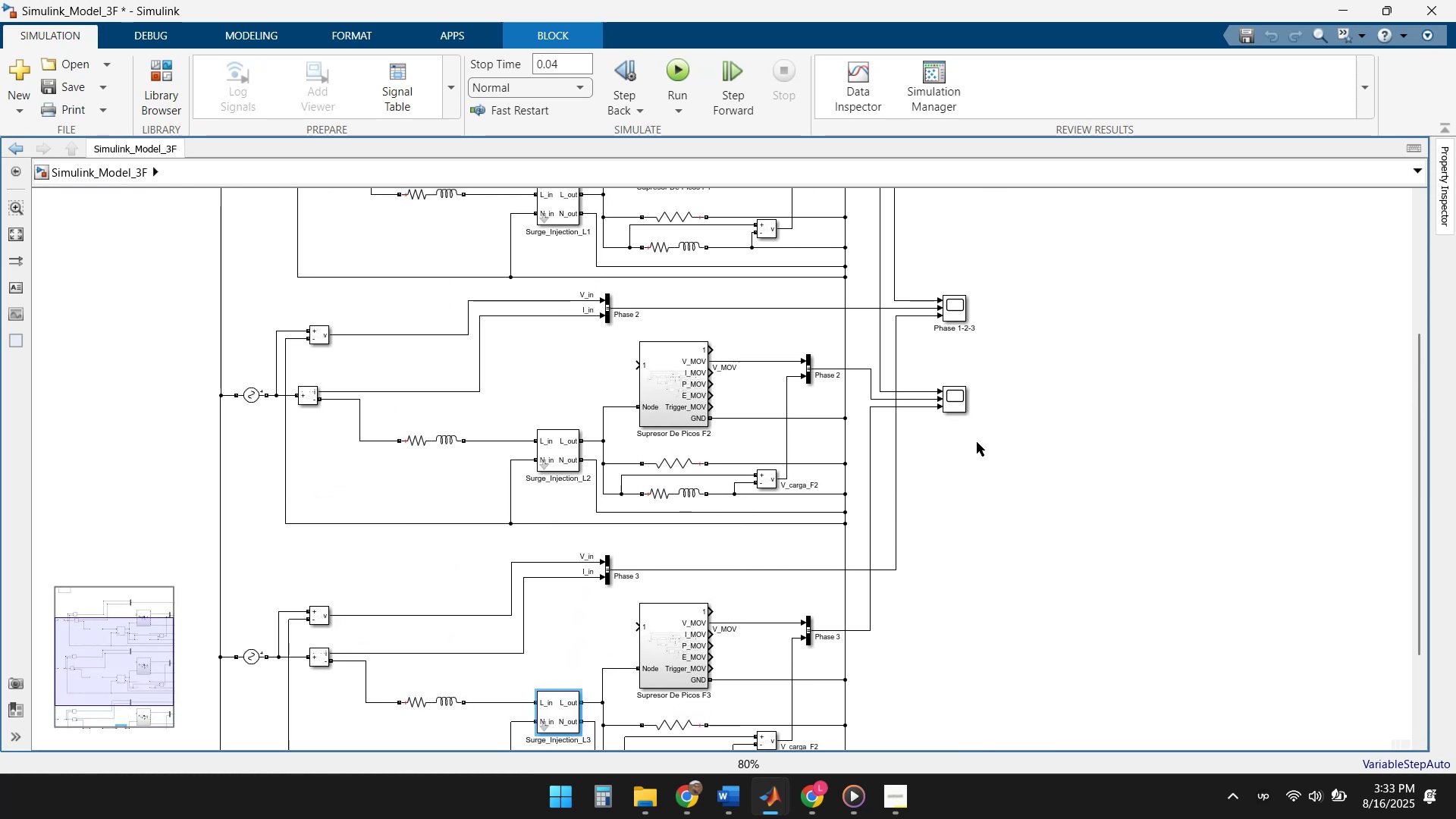 
scroll: coordinate [934, 432], scroll_direction: up, amount: 3.0
 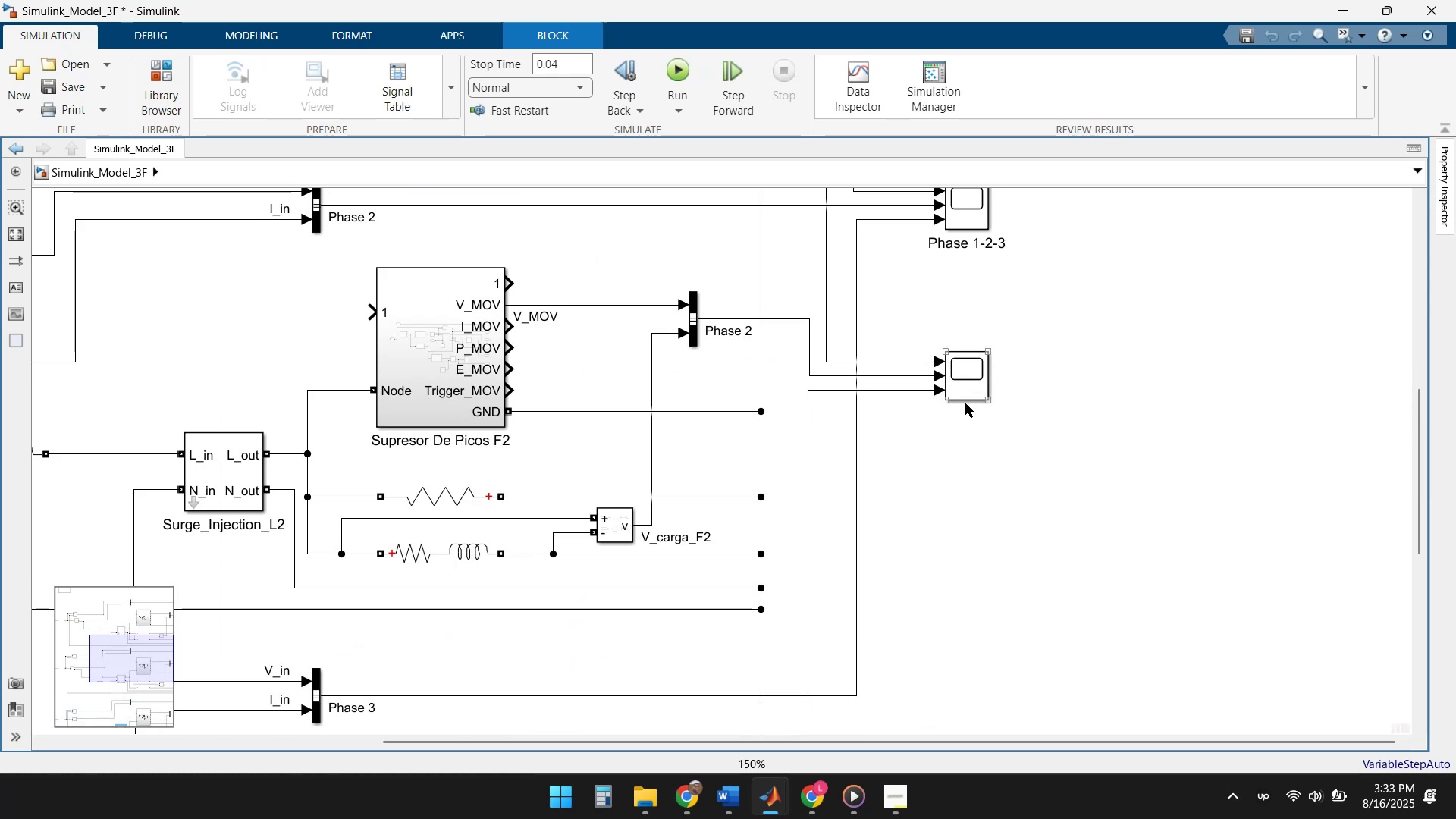 
scroll: coordinate [946, 455], scroll_direction: down, amount: 2.0
 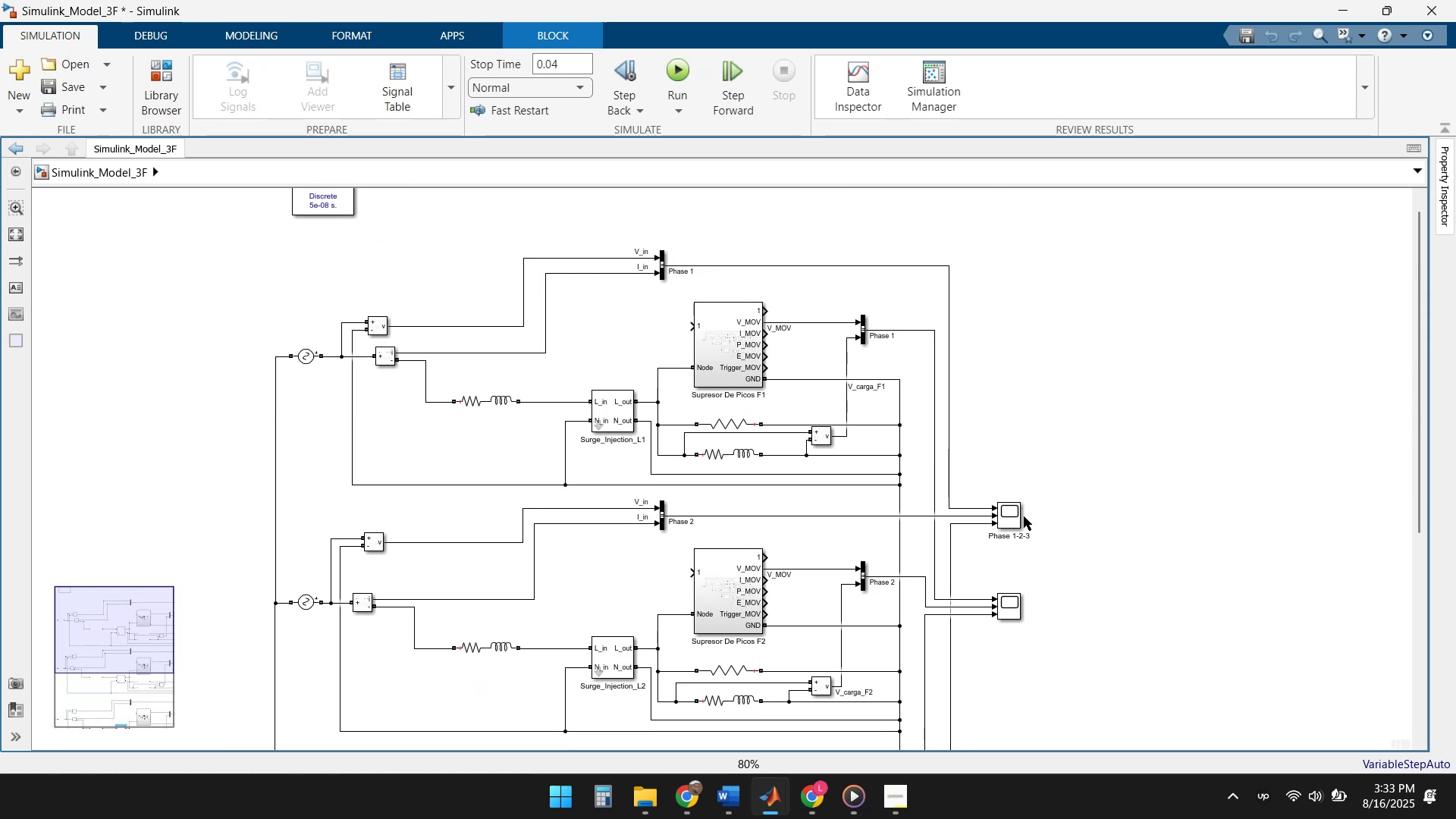 
double_click([1015, 519])
 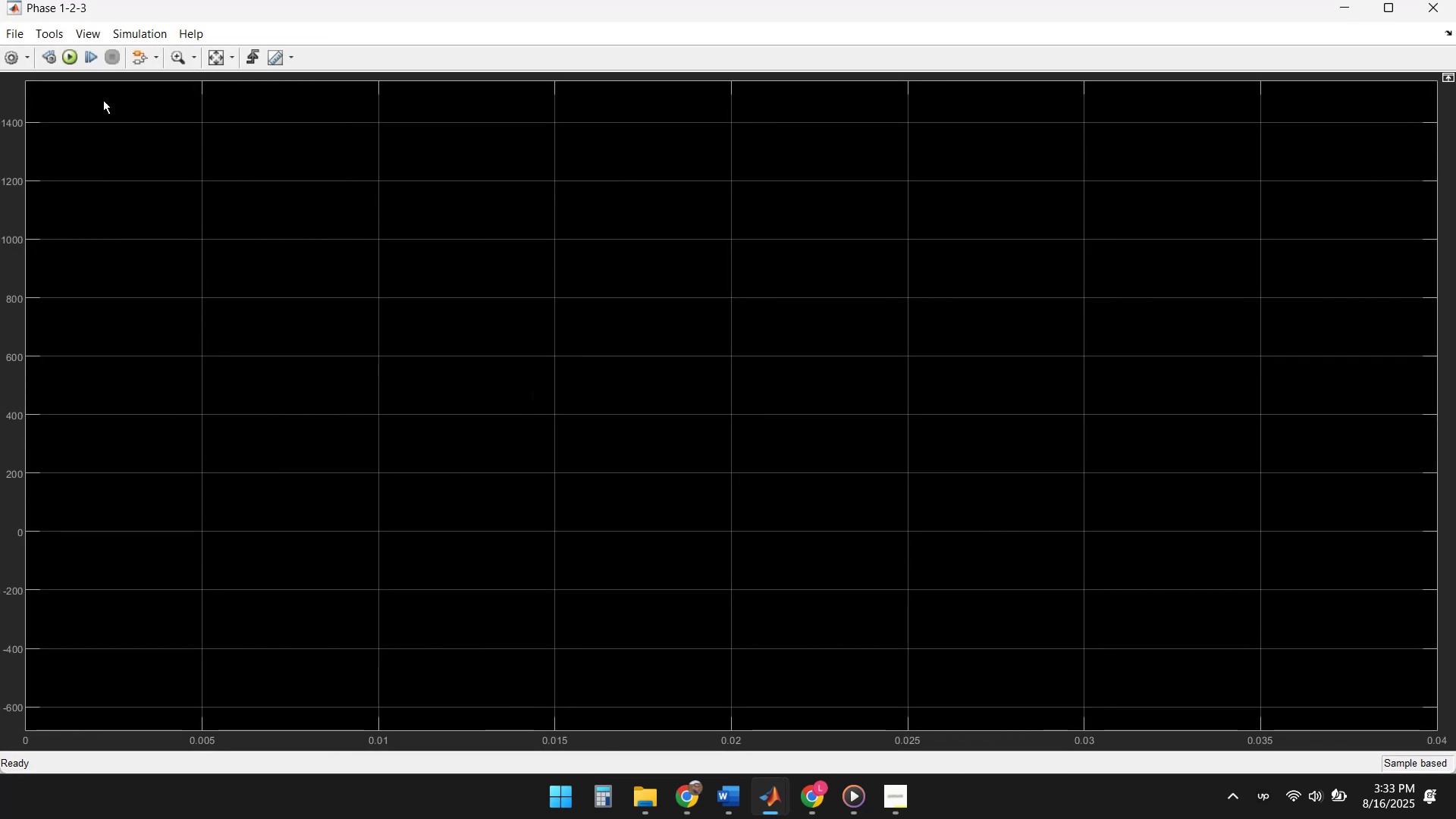 
left_click([61, 52])
 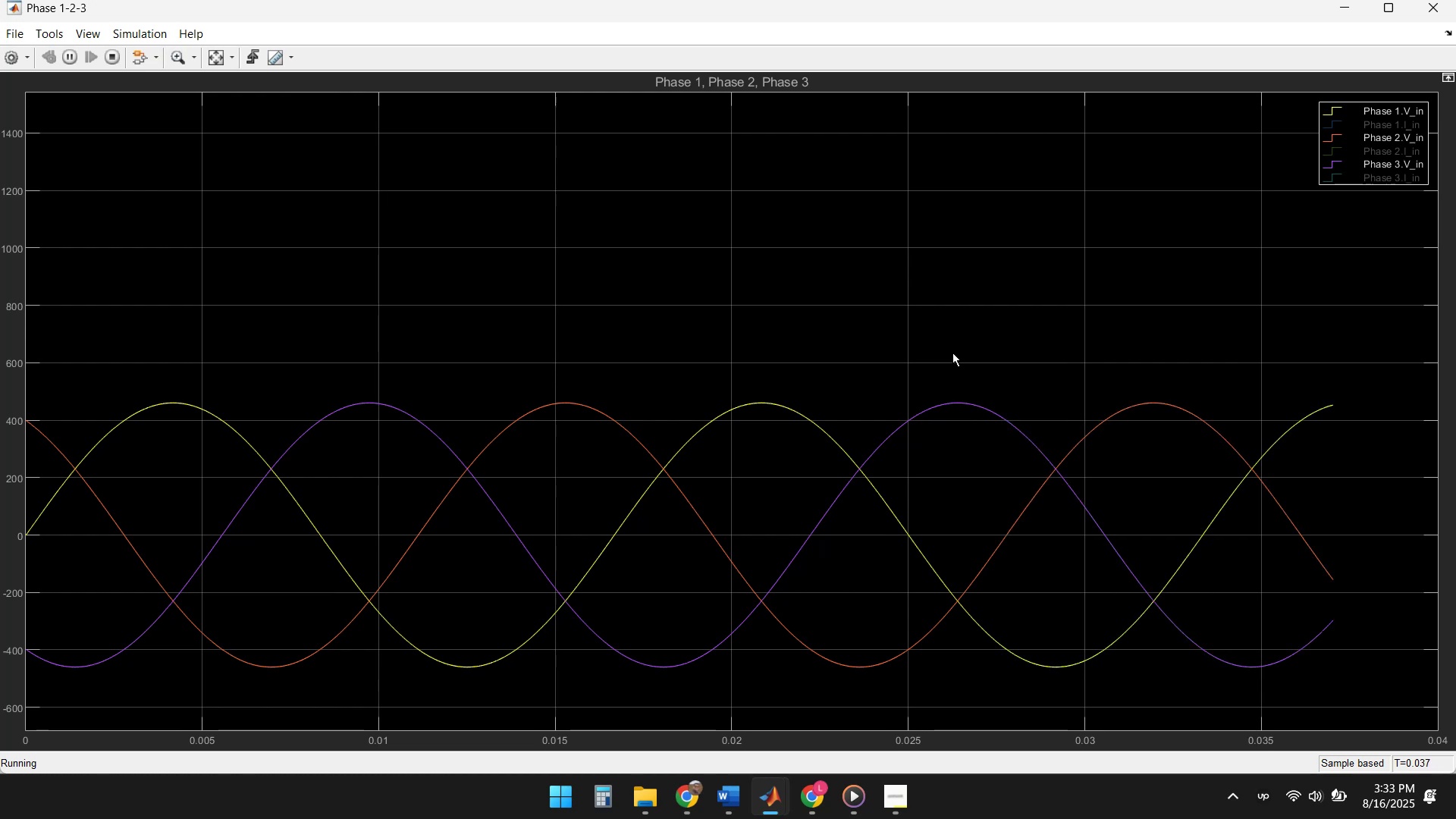 
wait(42.0)
 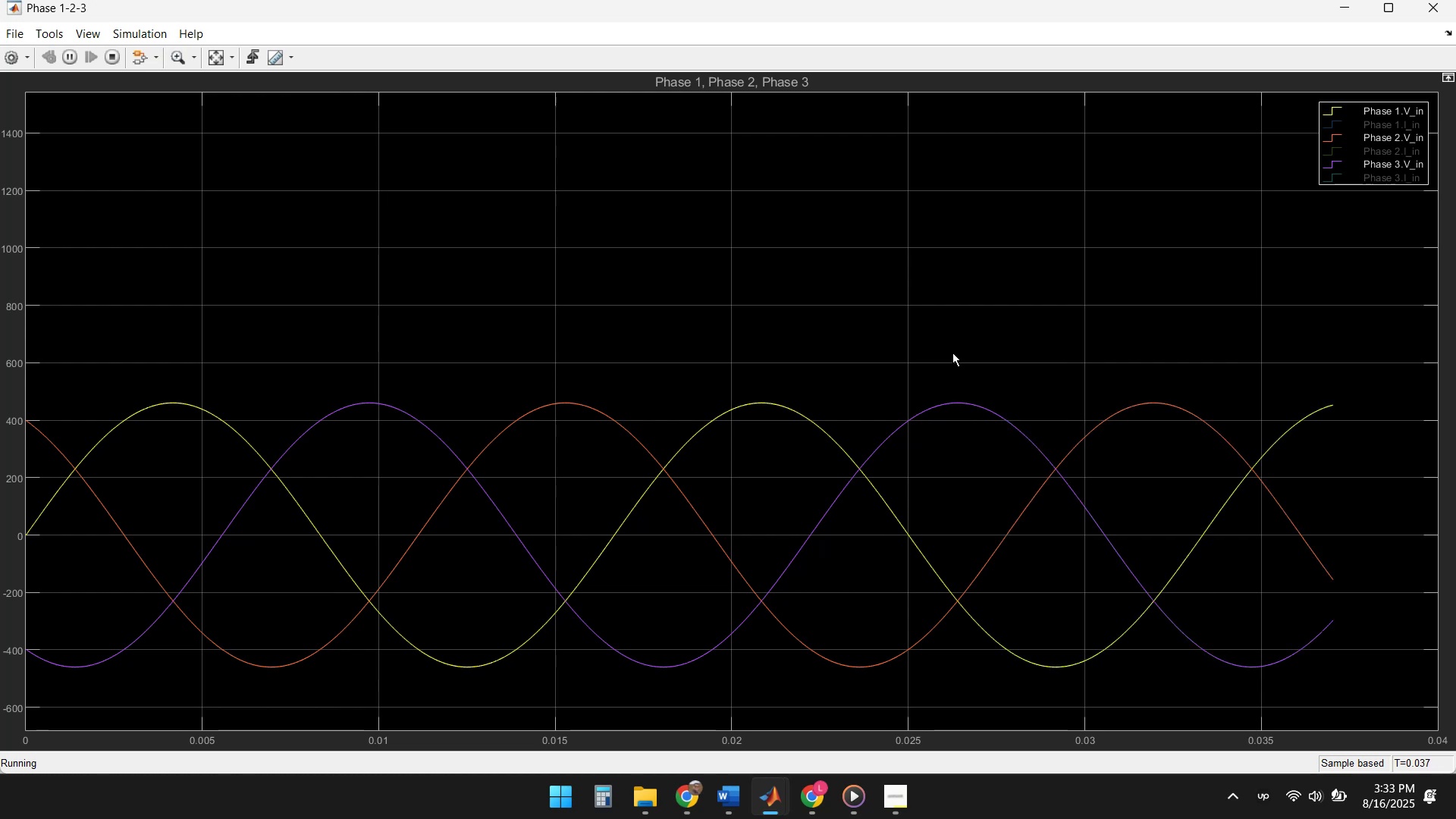 
left_click([180, 58])
 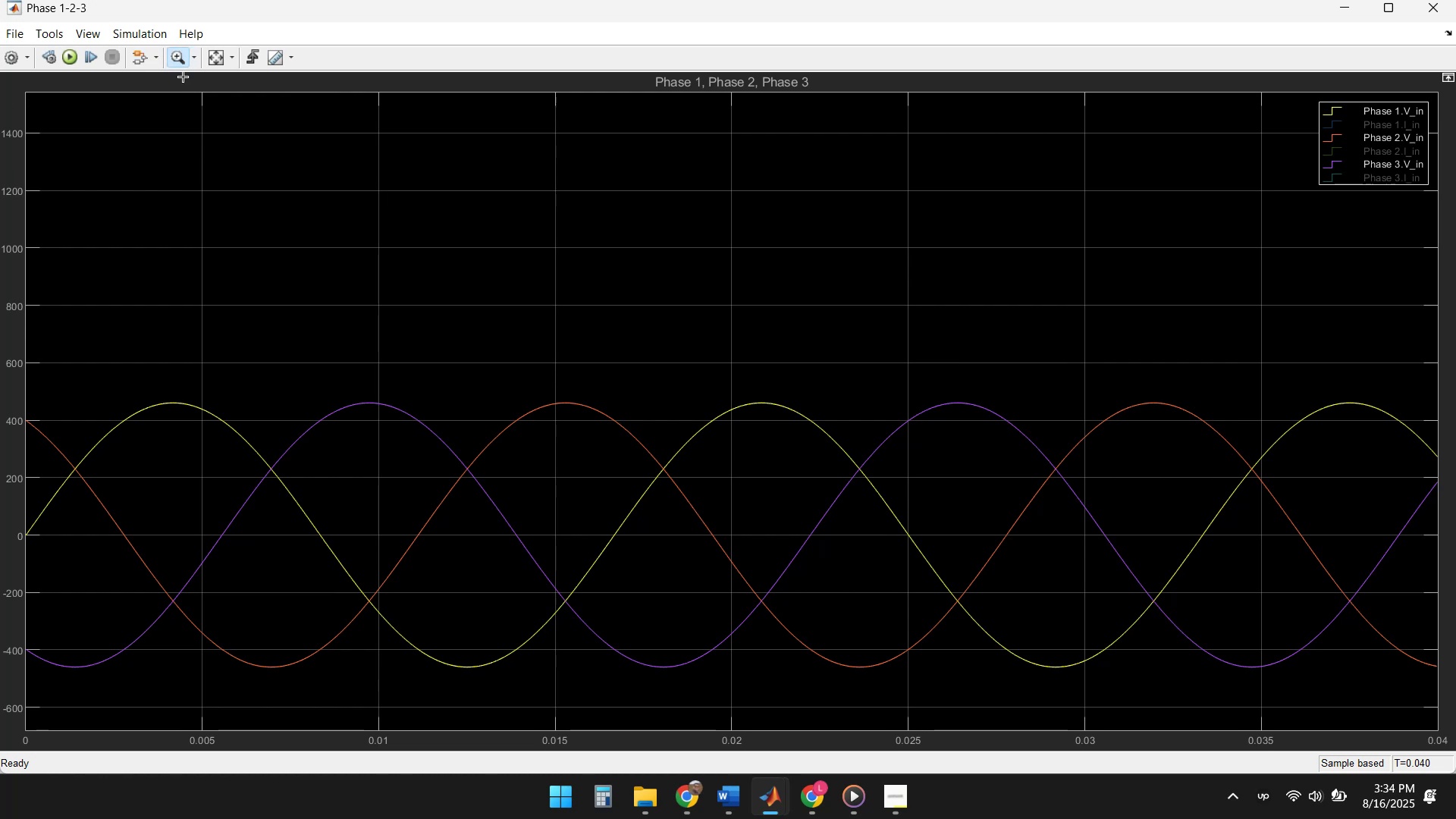 
left_click([213, 60])
 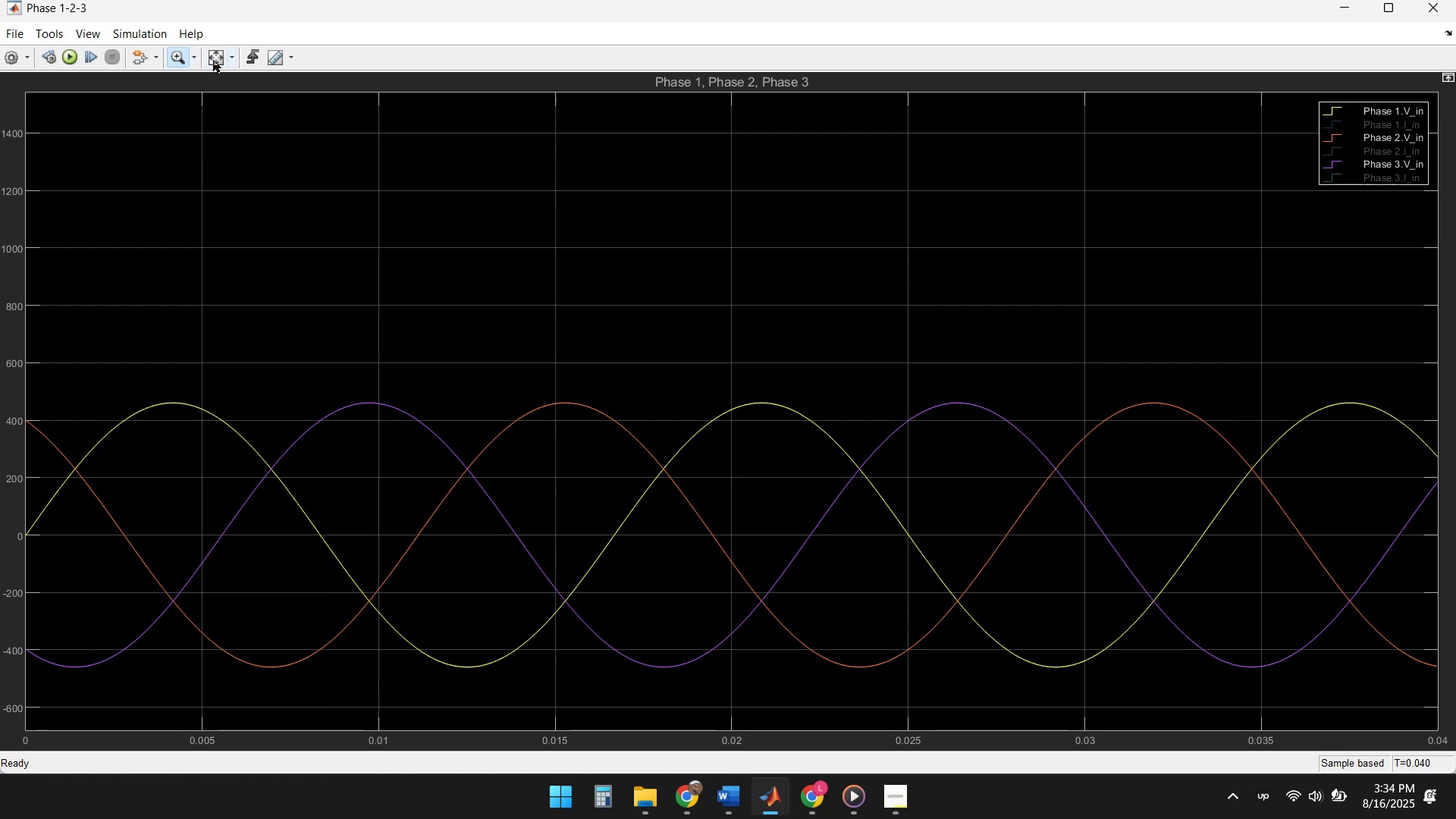 
left_click([213, 60])
 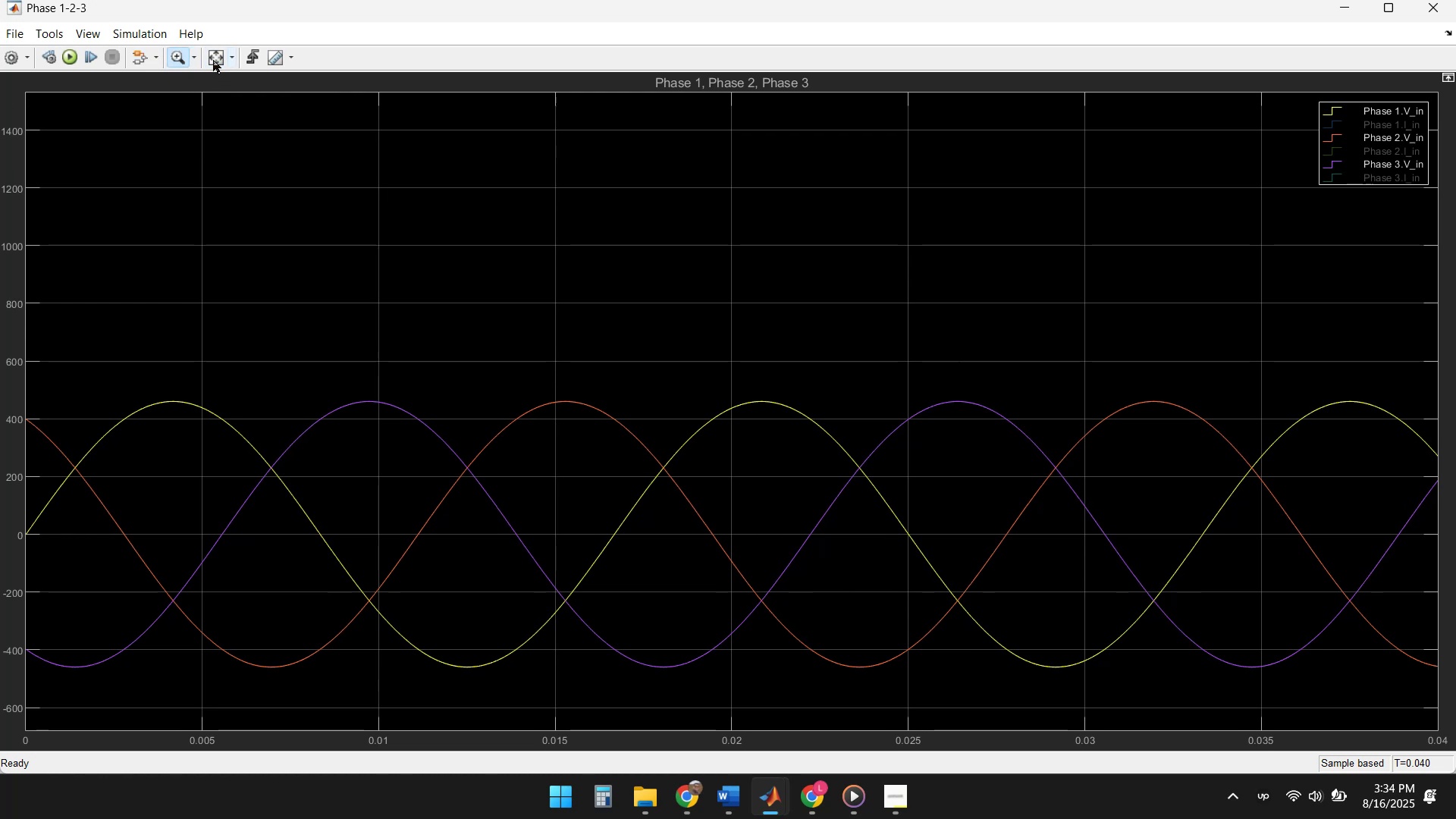 
left_click([213, 60])
 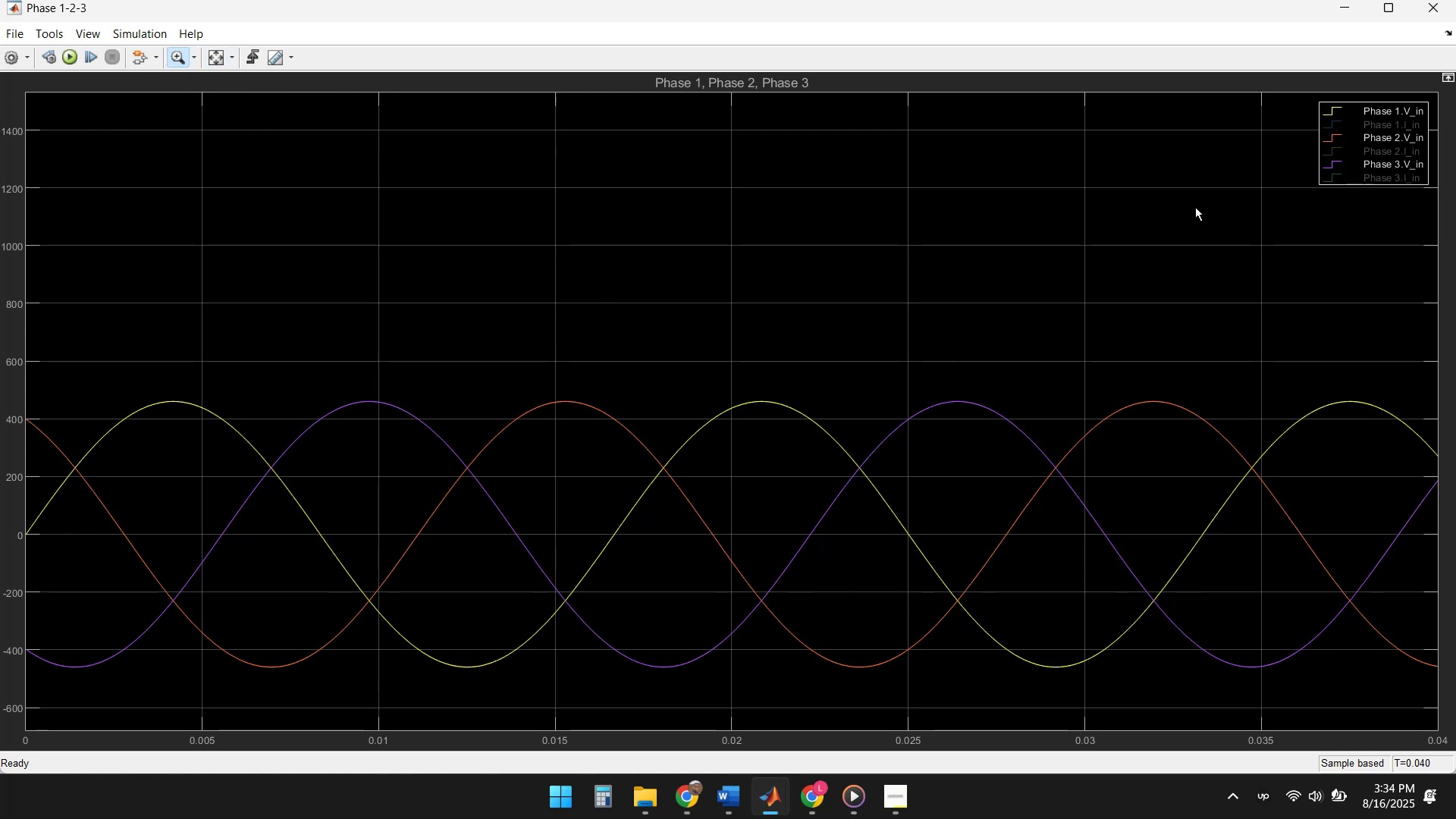 
wait(5.62)
 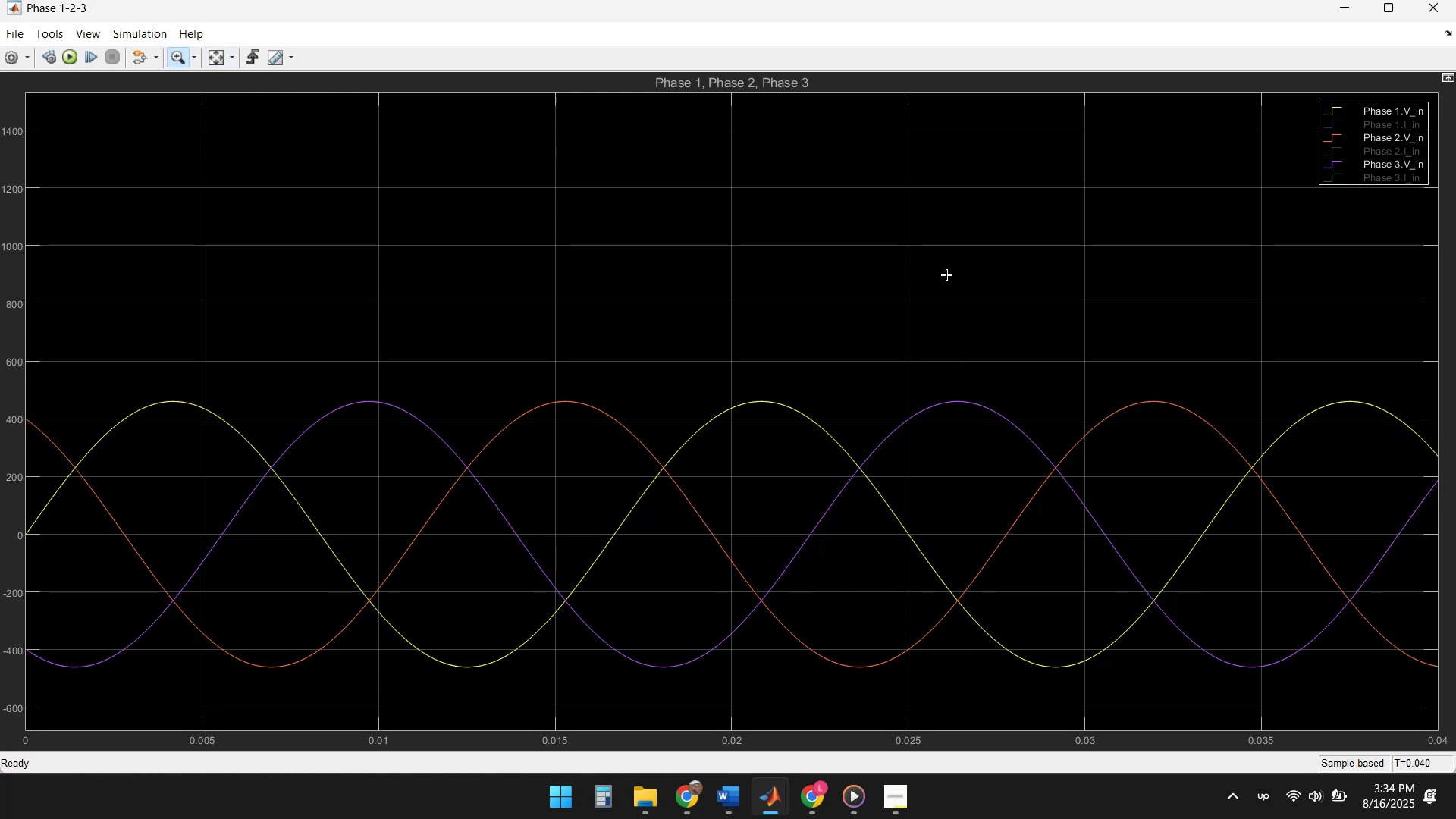 
left_click([1350, 9])
 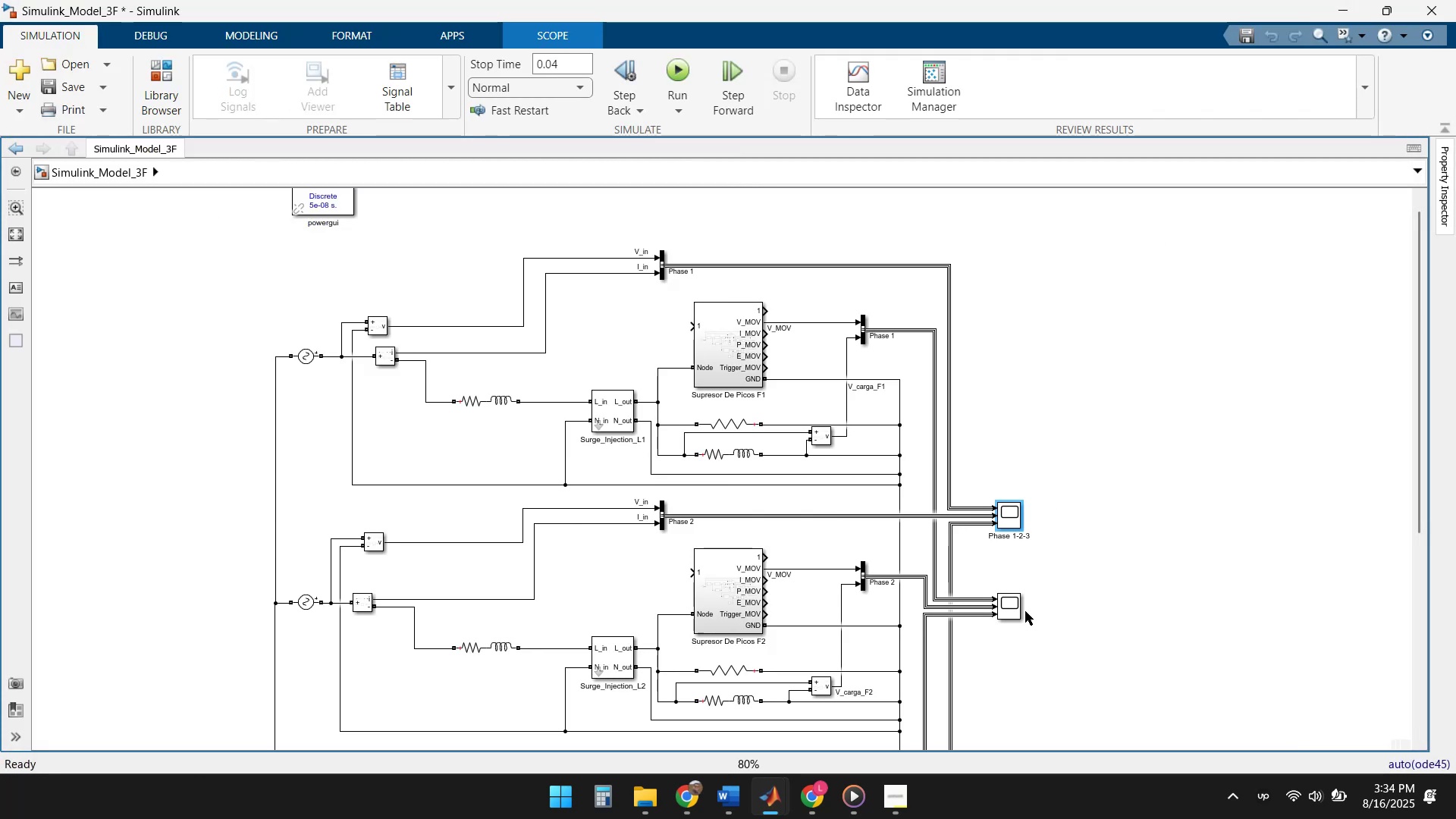 
double_click([1012, 611])
 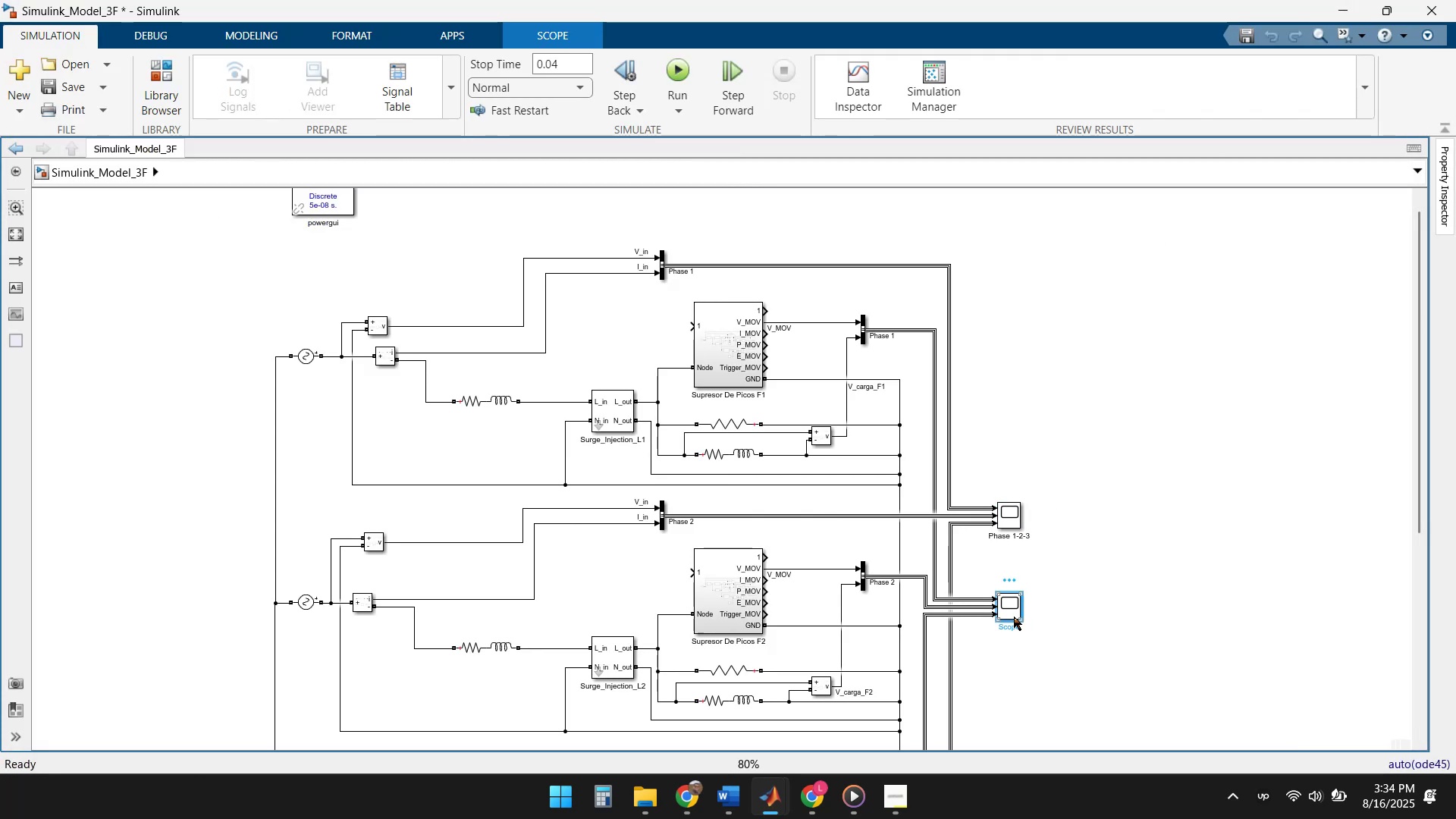 
double_click([1012, 617])
 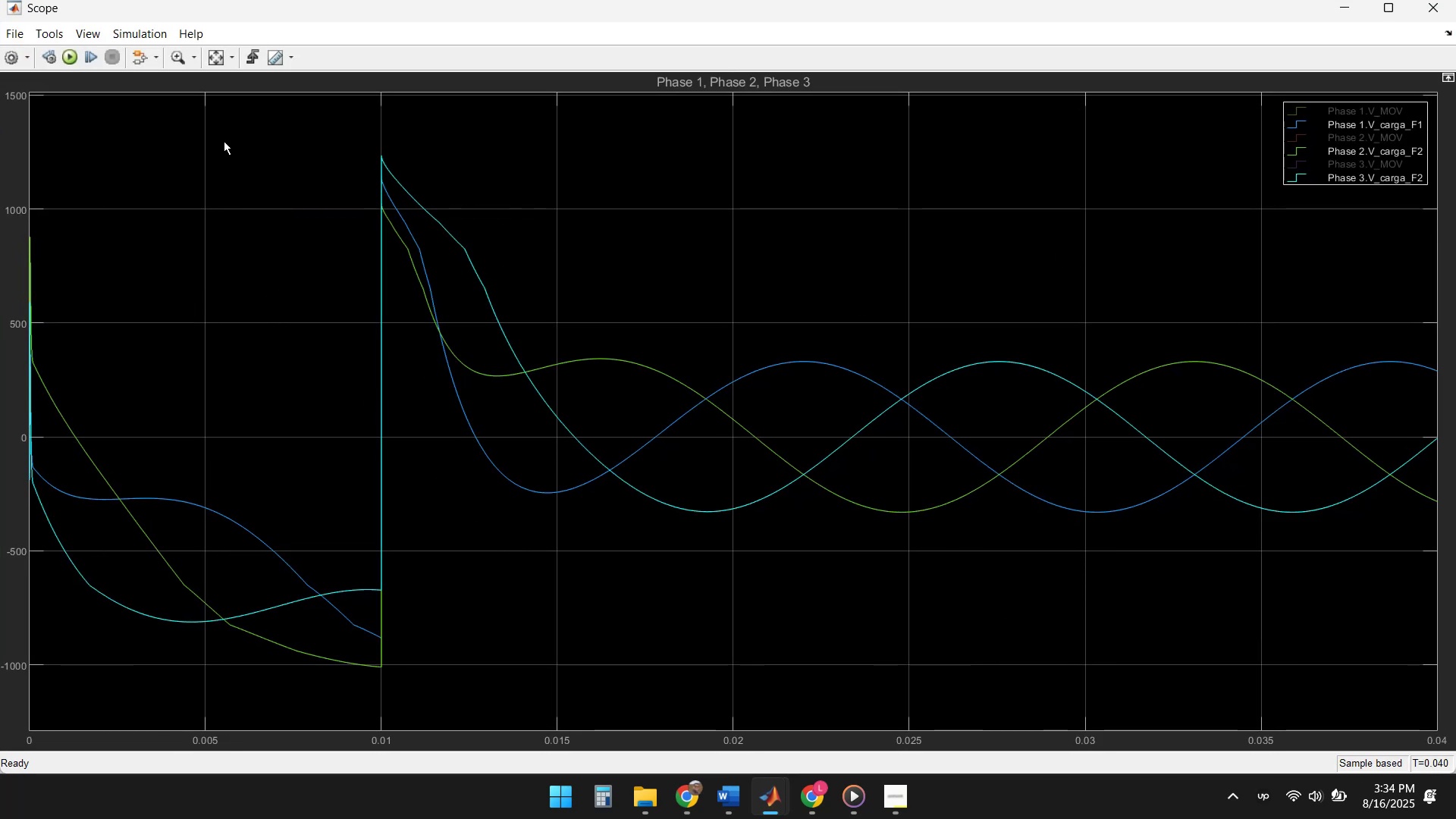 
wait(9.95)
 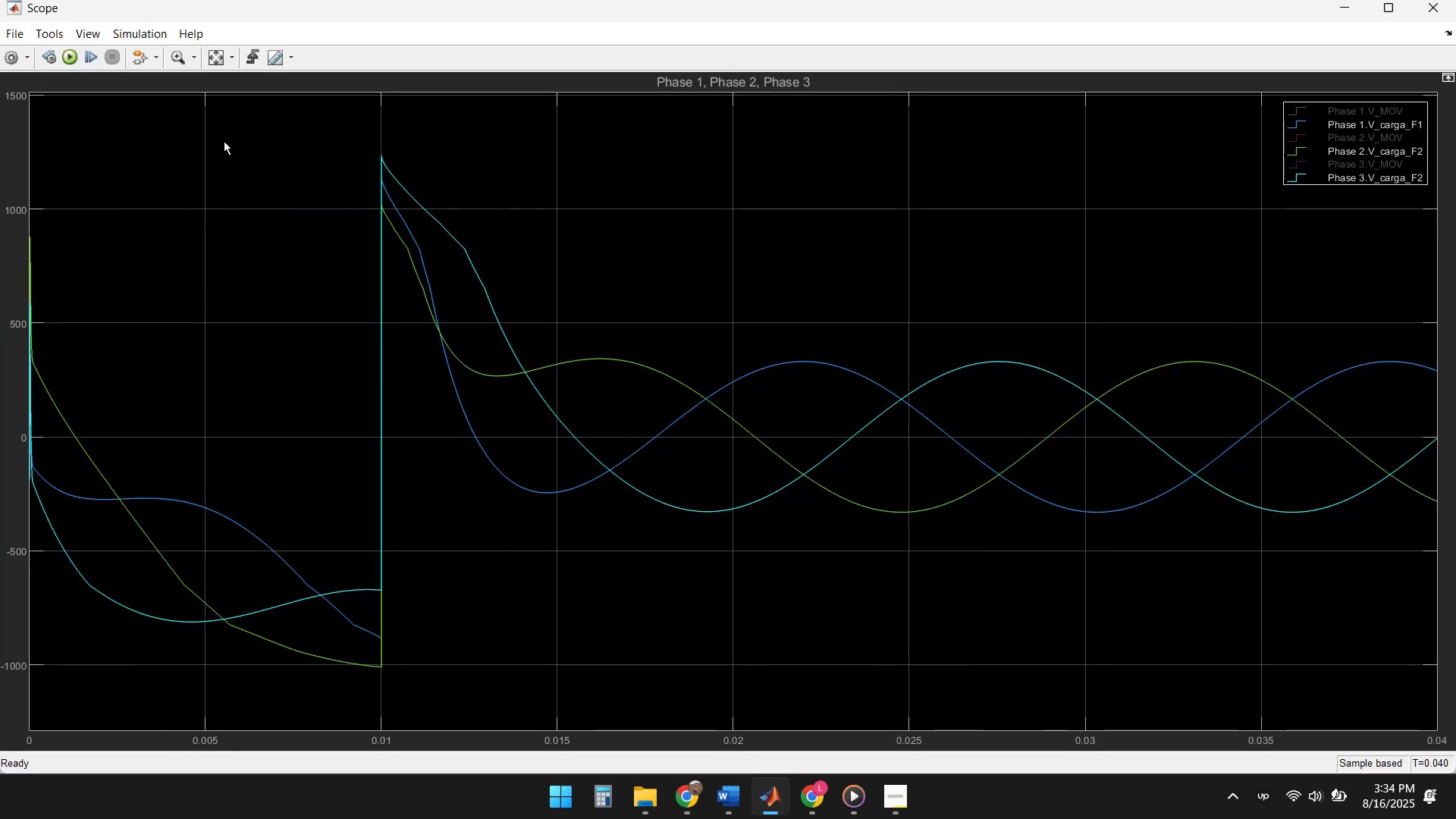 
left_click([215, 52])
 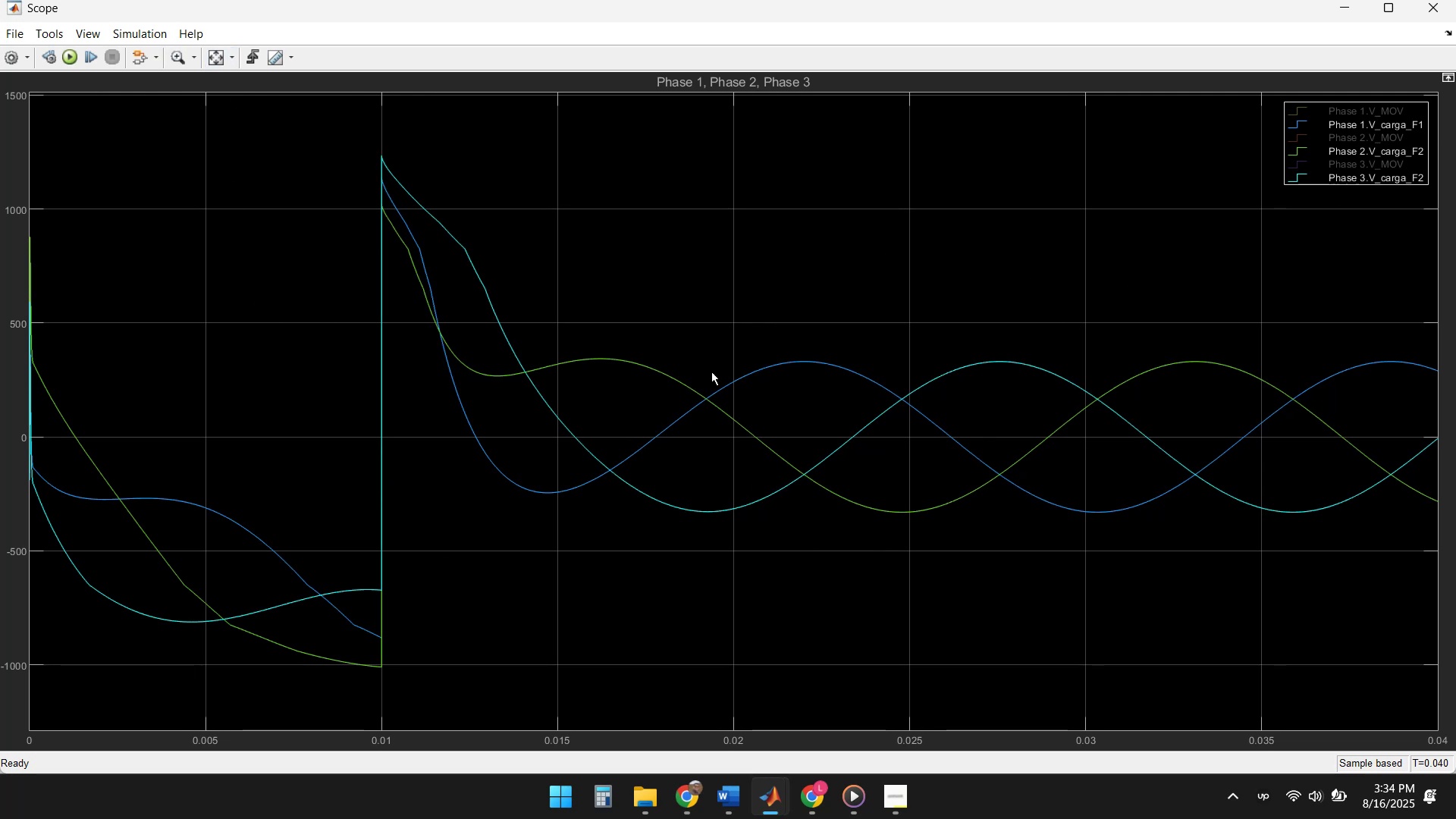 
wait(8.76)
 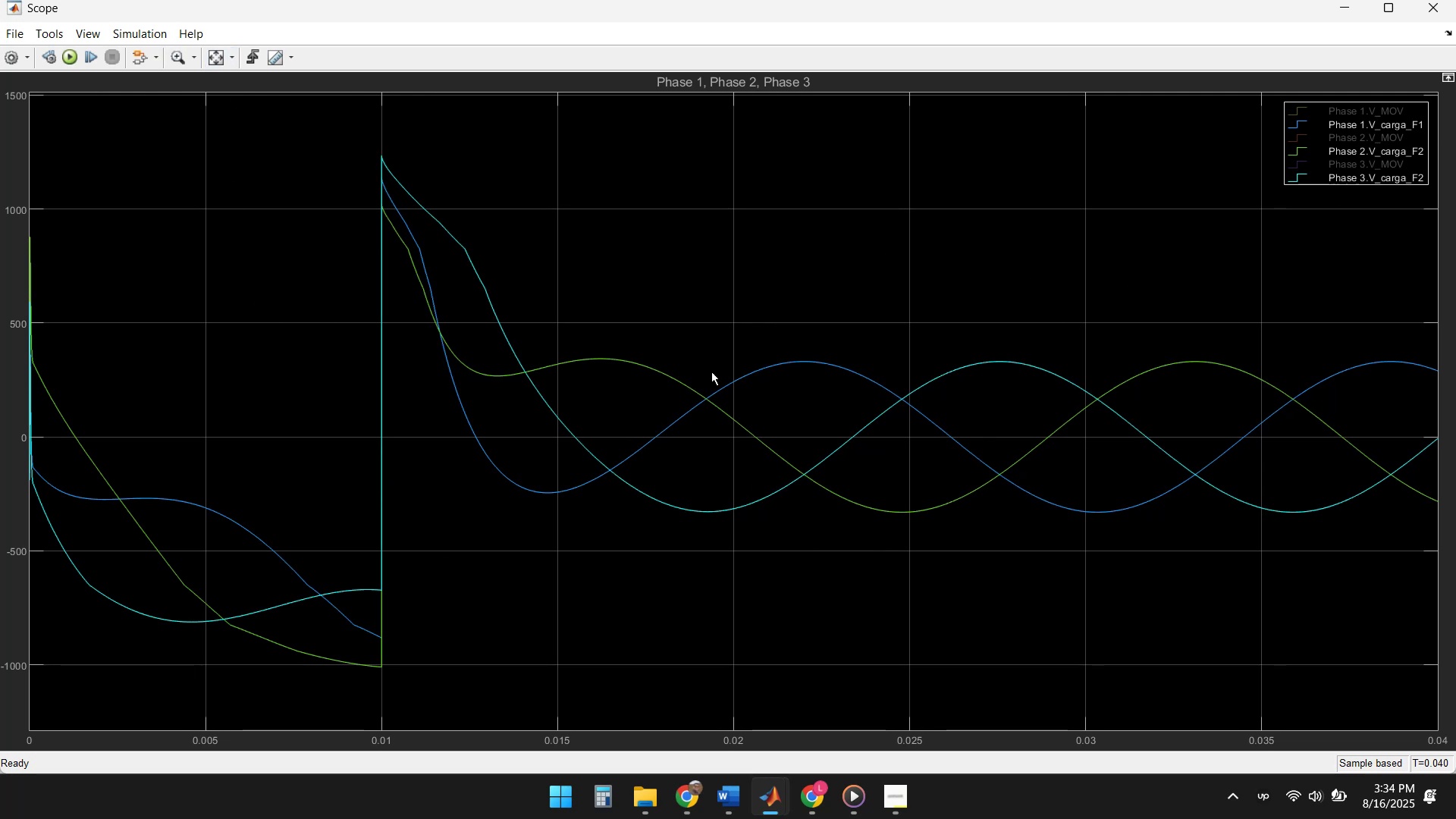 
left_click([1424, 8])
 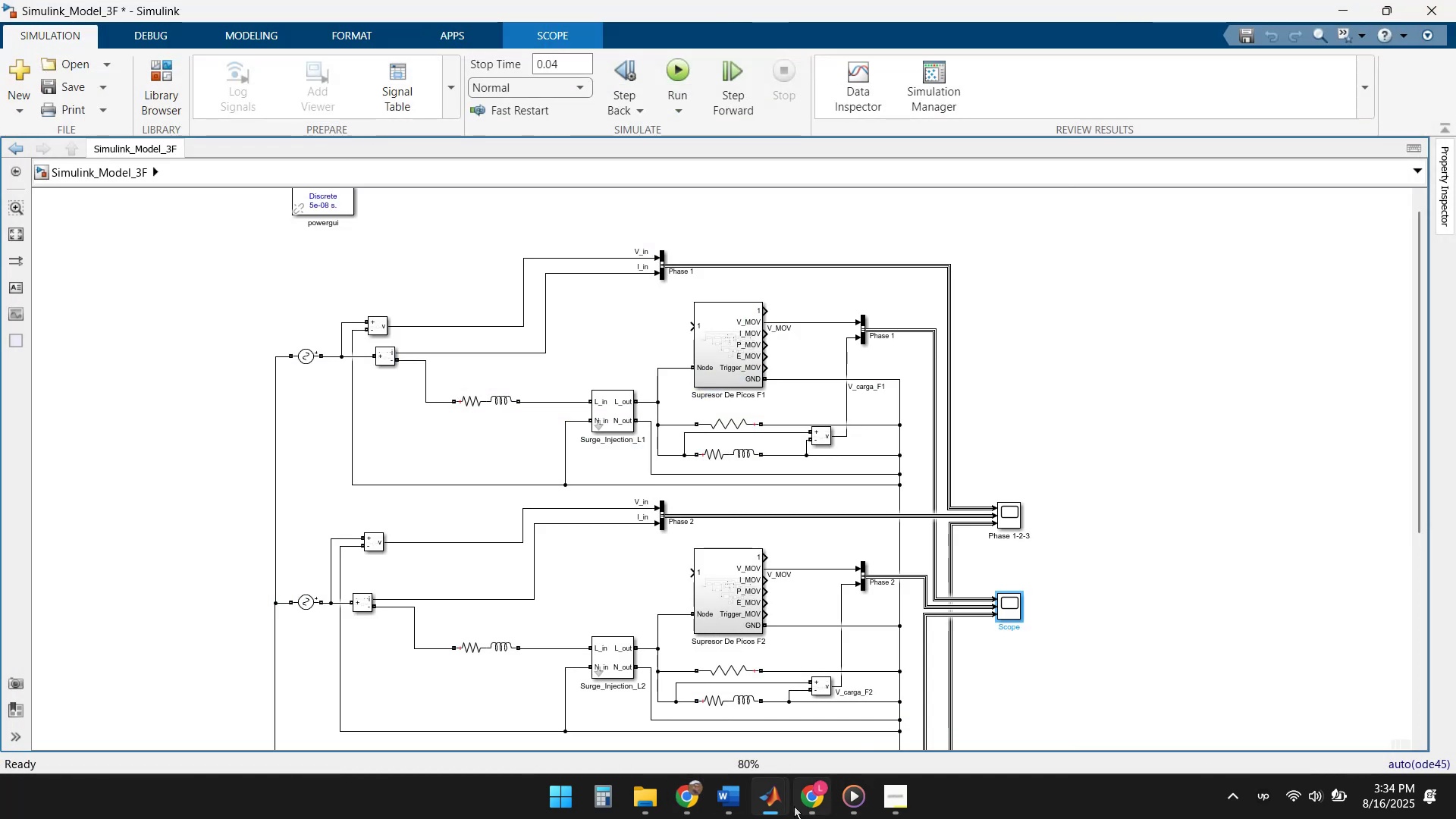 
left_click([774, 799])
 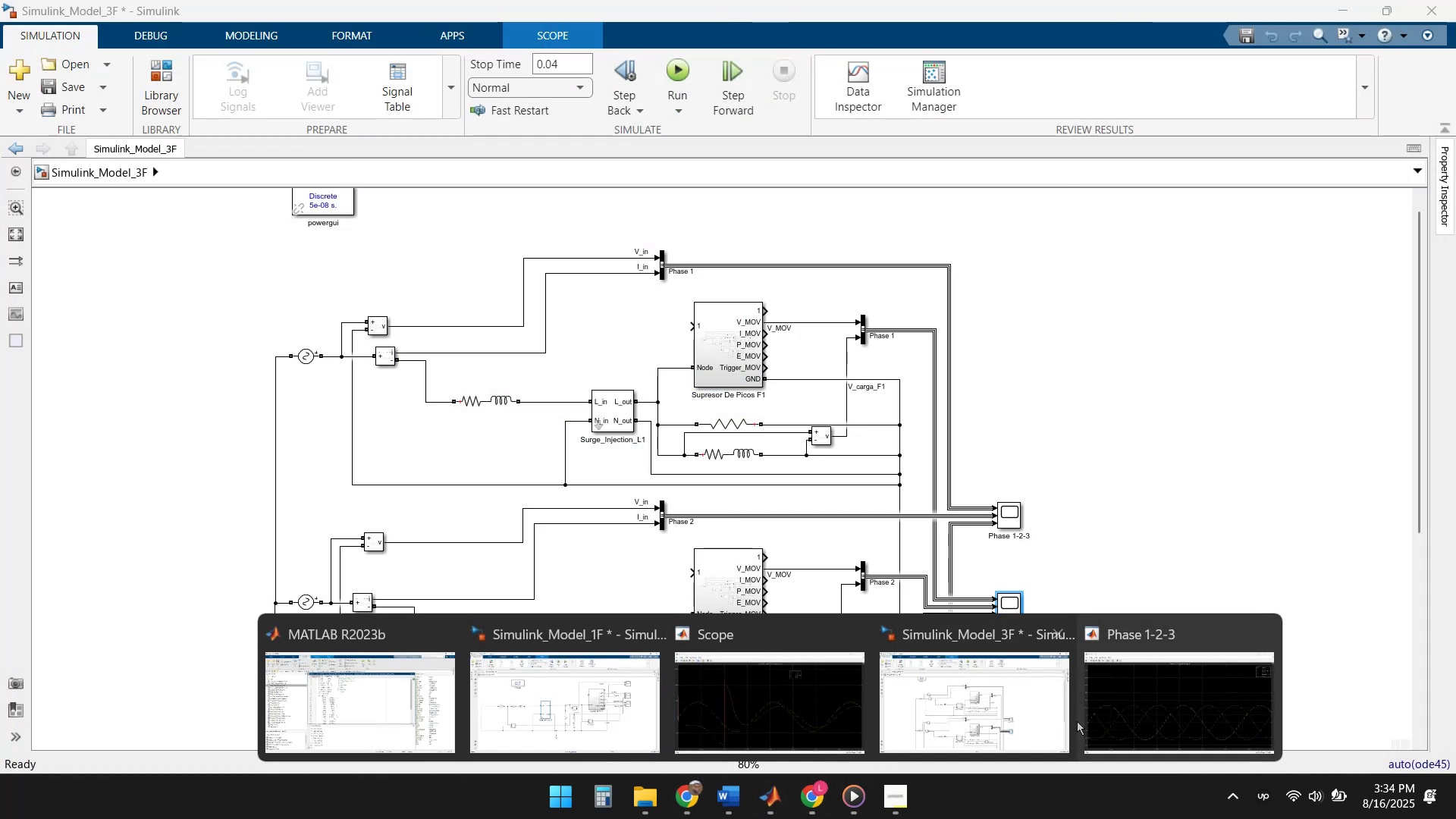 
left_click([1128, 700])
 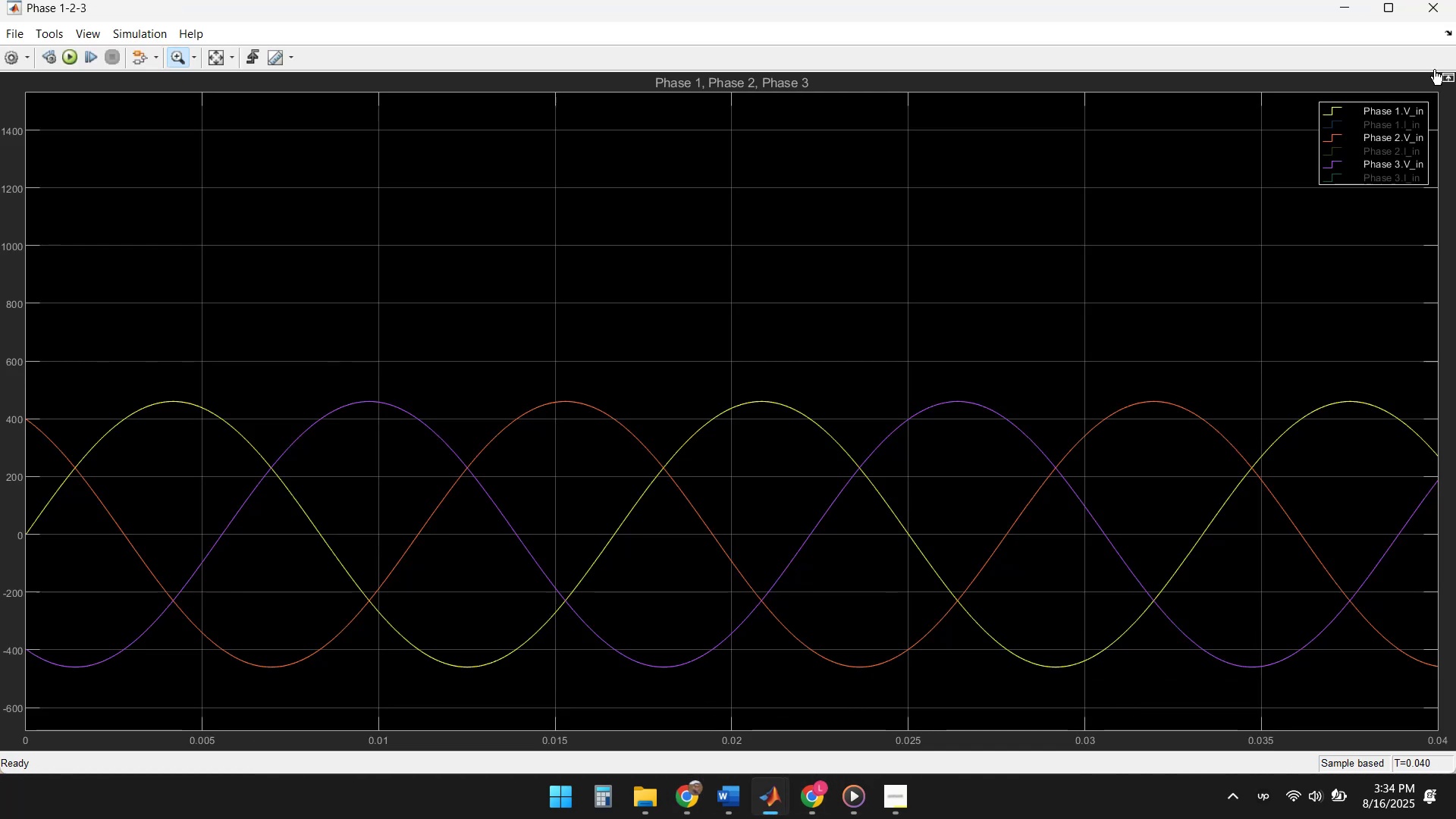 
left_click([1430, 5])
 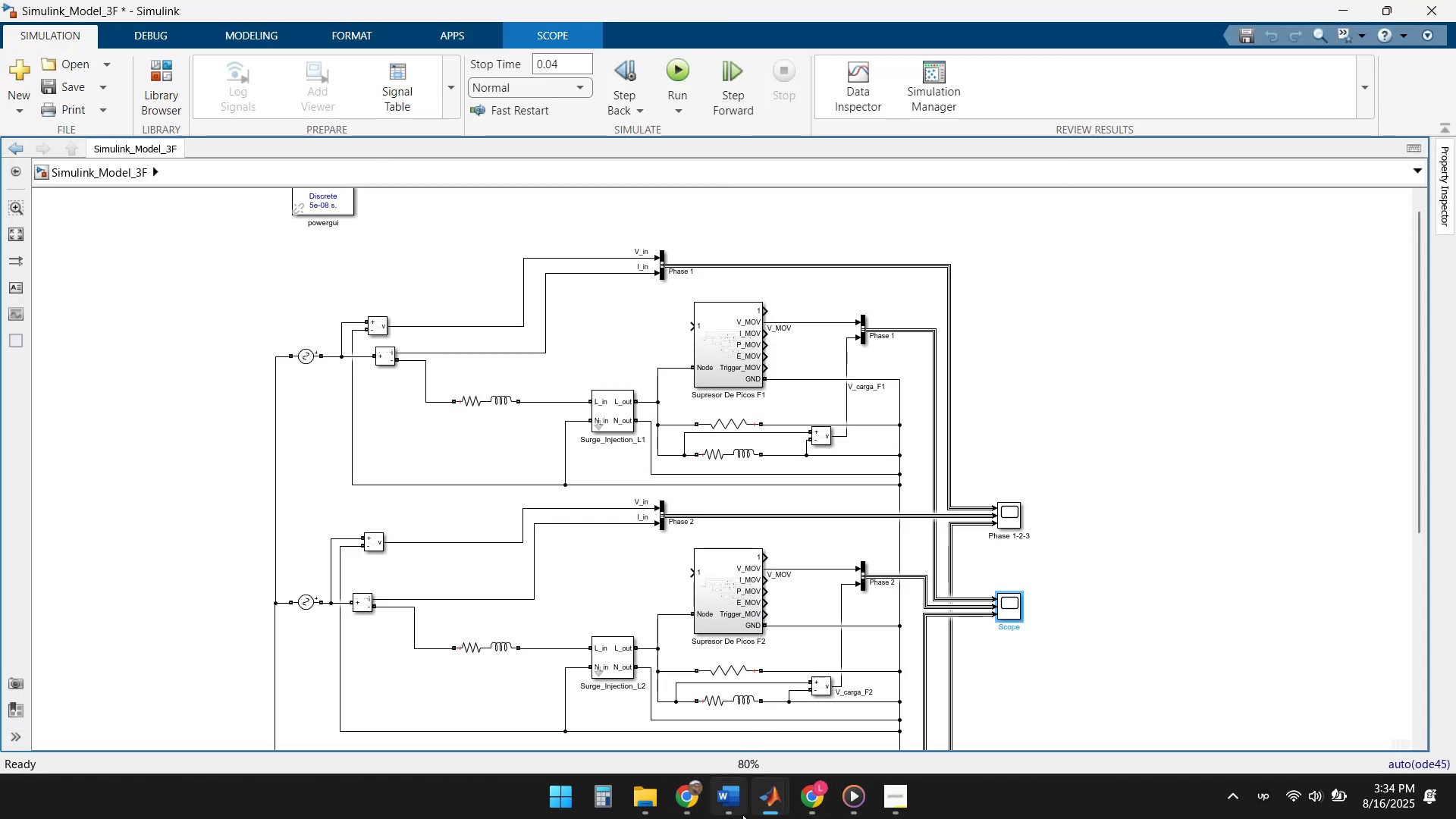 
left_click([772, 802])
 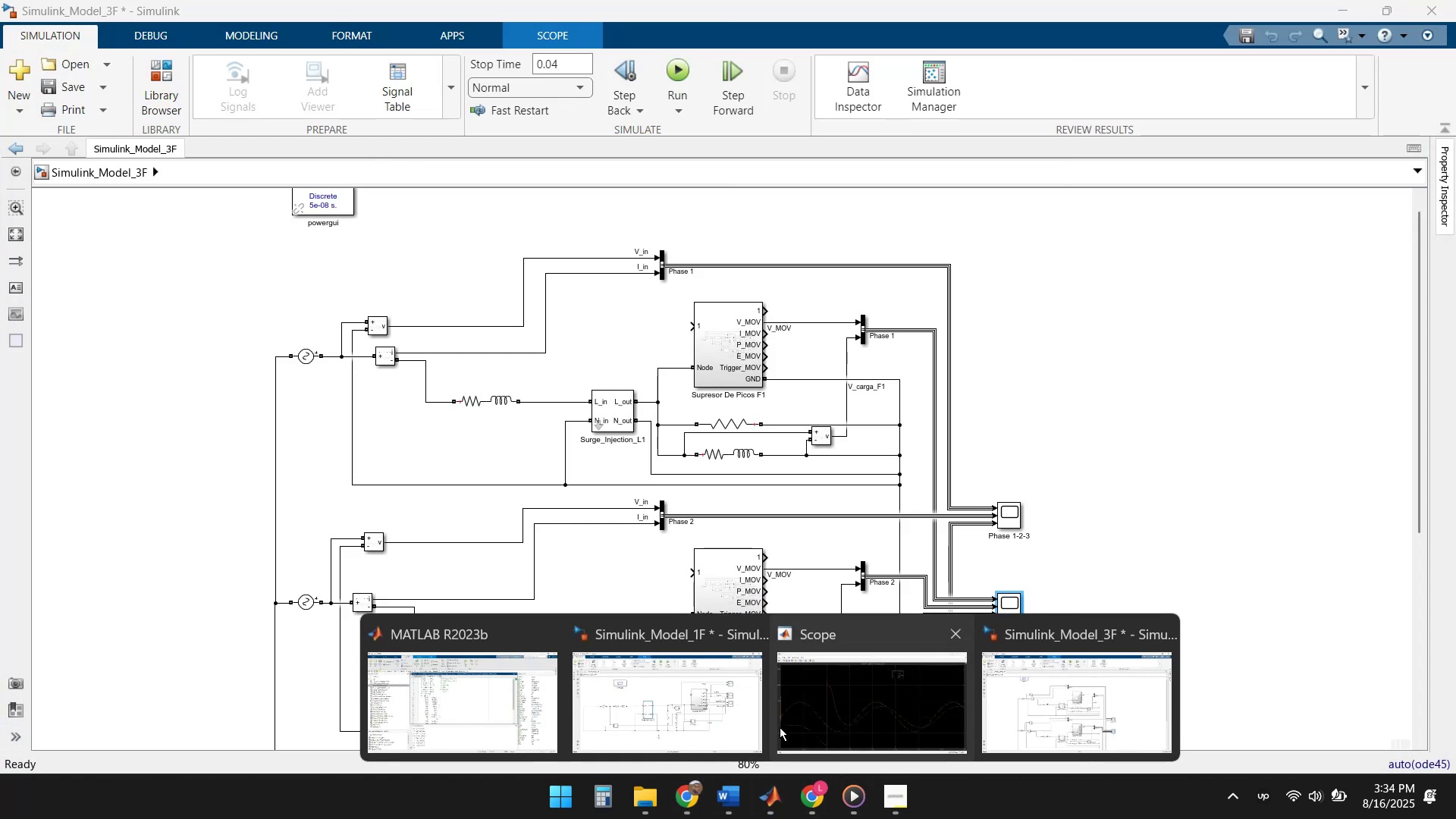 
left_click([843, 688])
 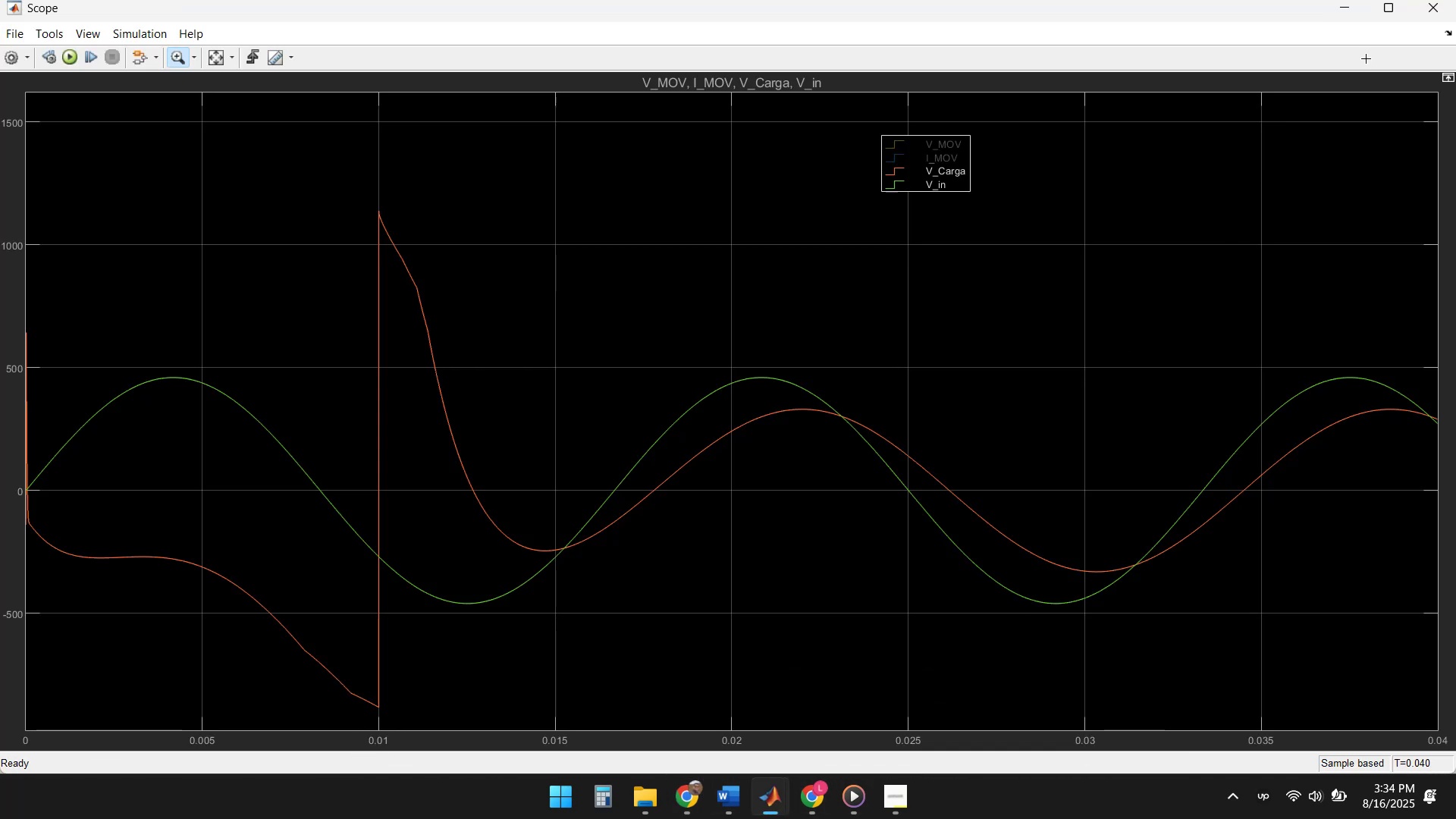 
left_click([1438, 11])
 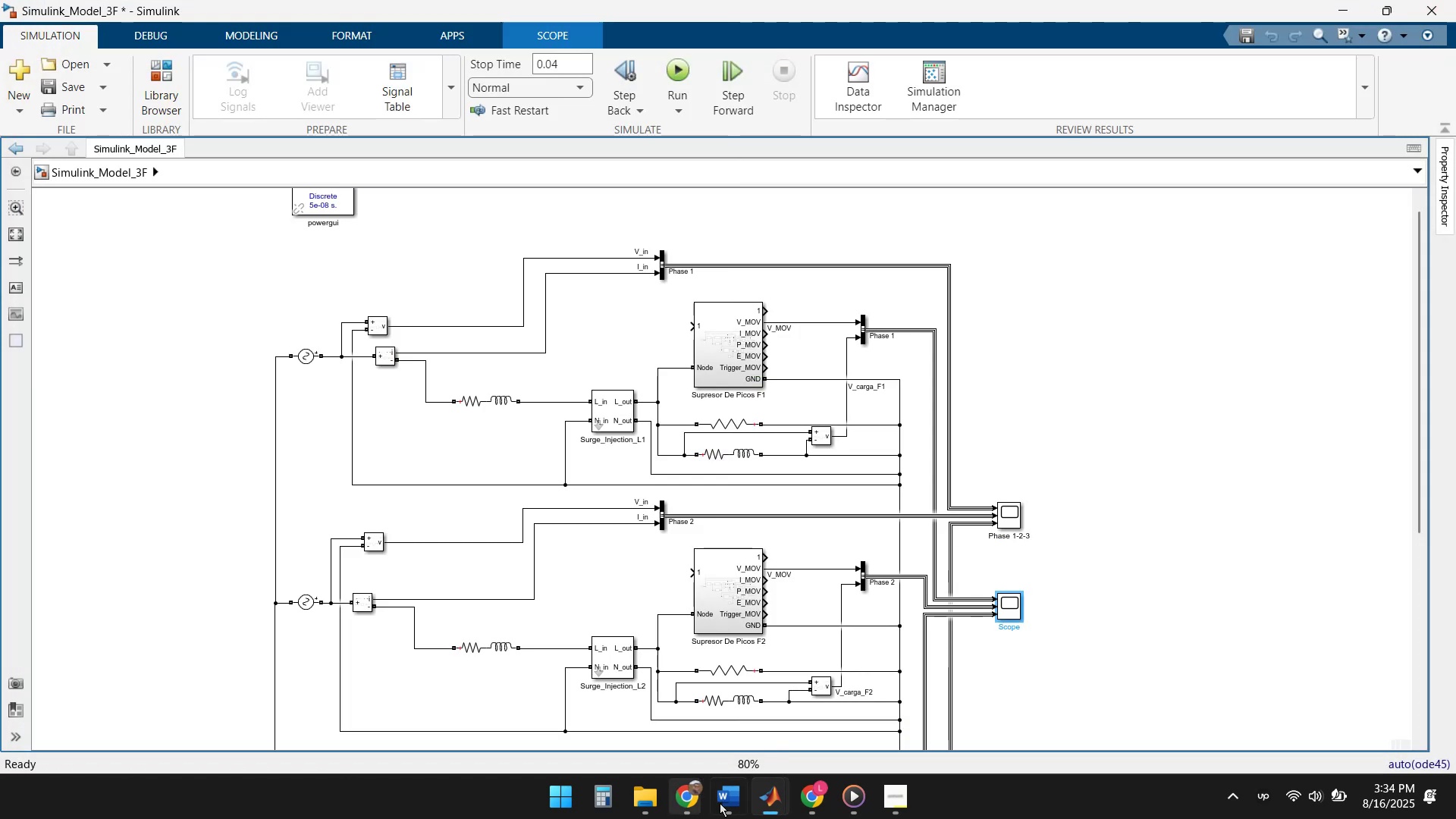 
left_click([690, 805])
 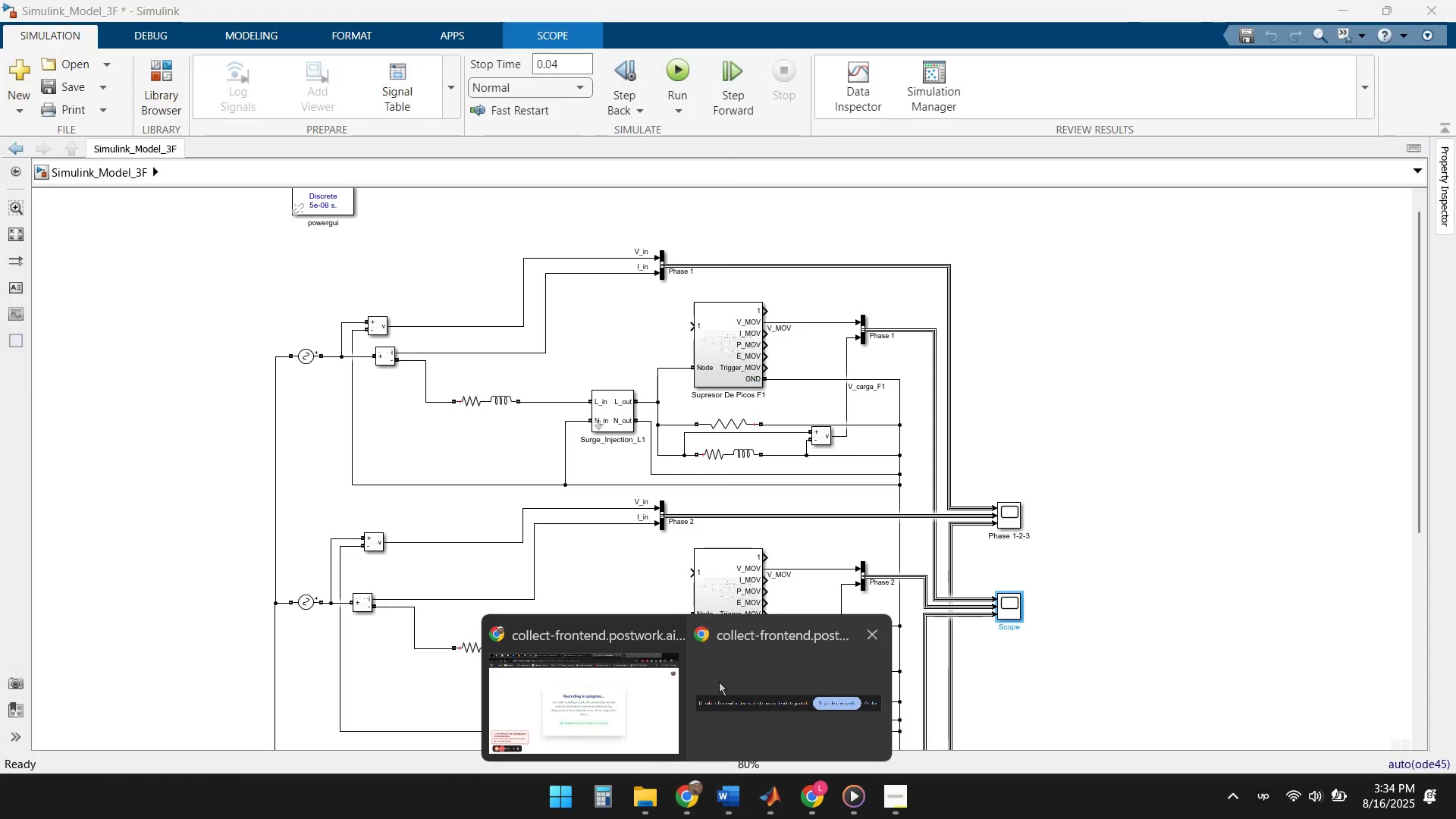 
left_click([621, 682])
 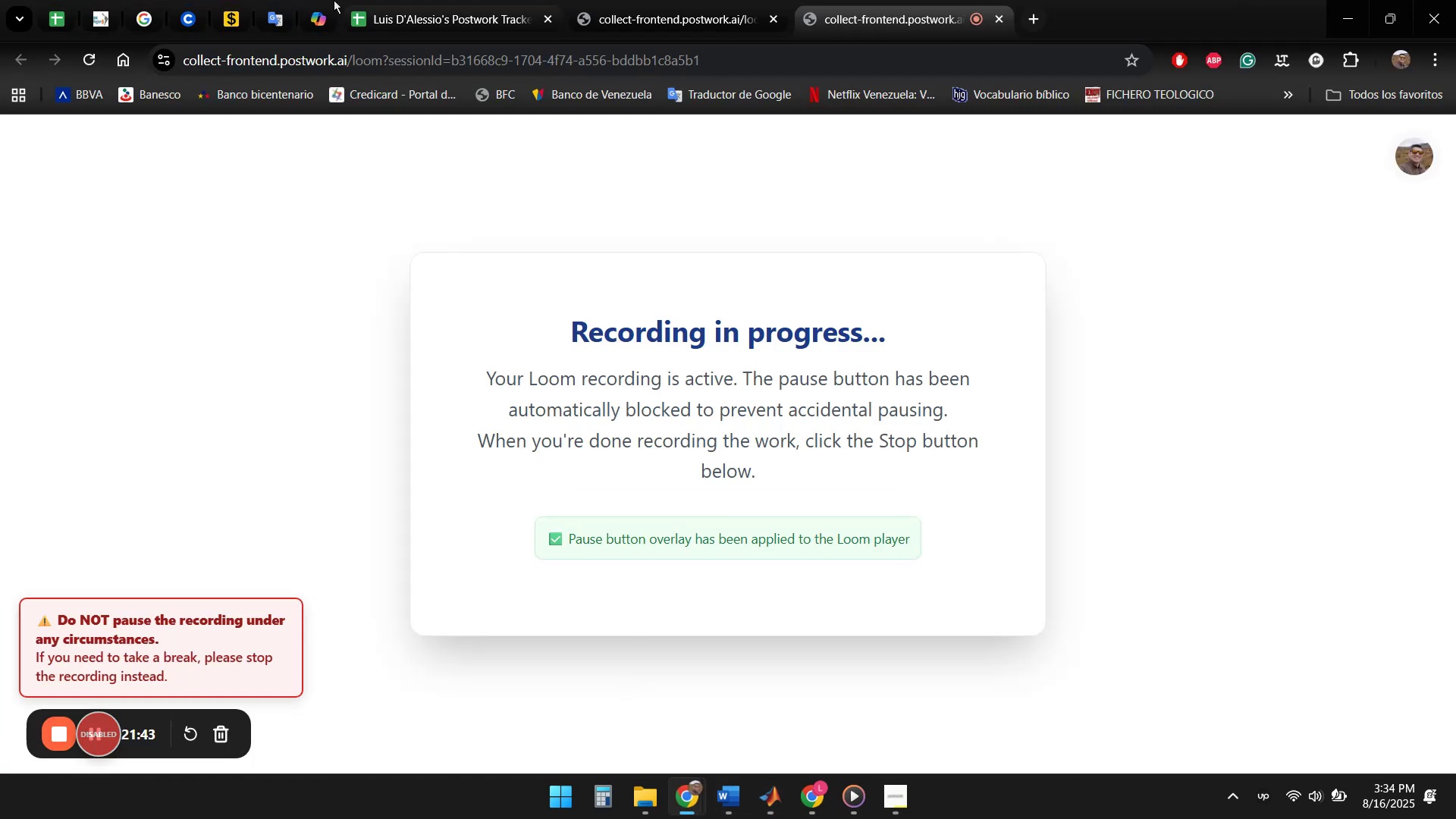 
left_click([322, 11])
 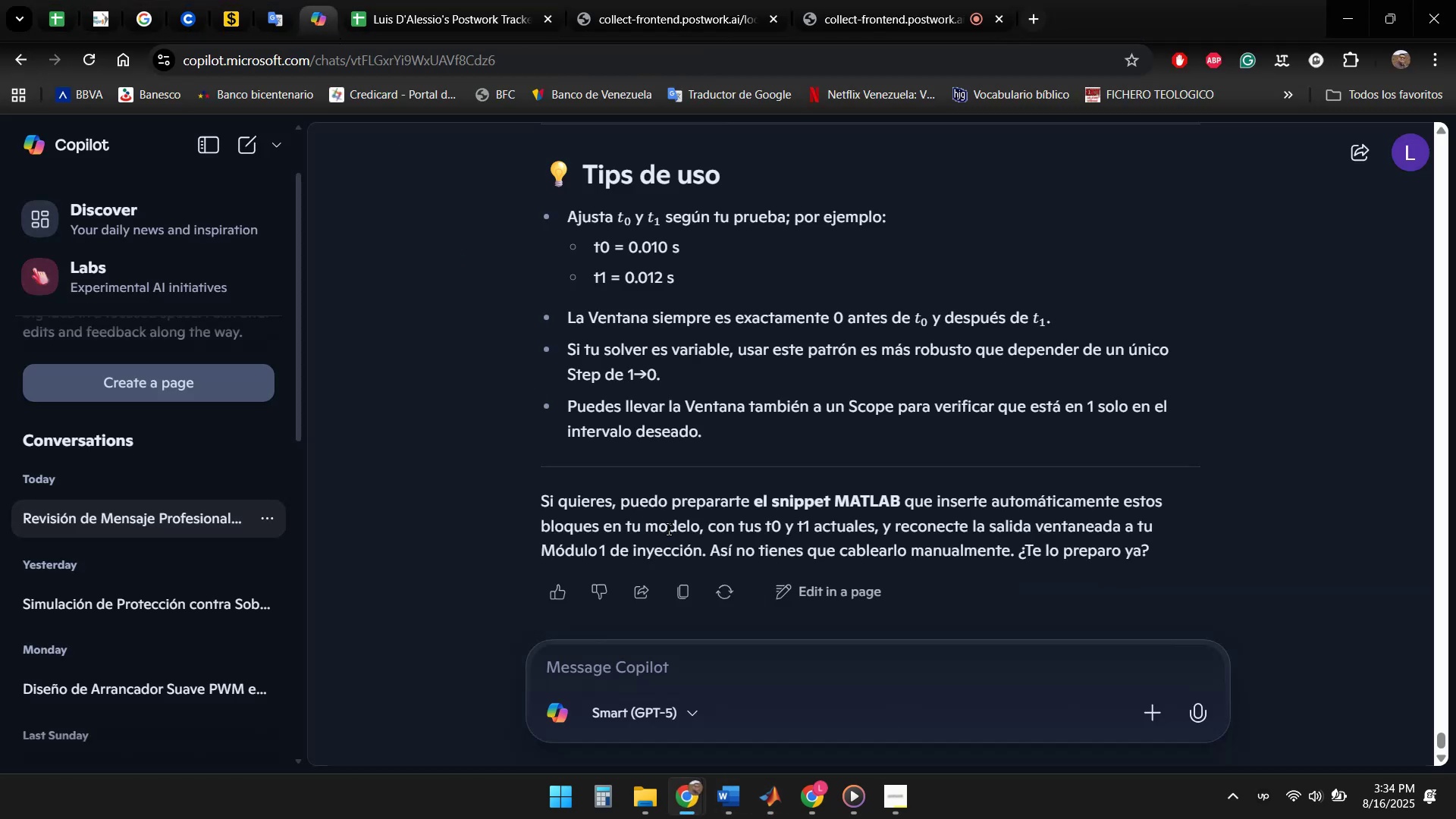 
scroll: coordinate [784, 519], scroll_direction: down, amount: 6.0
 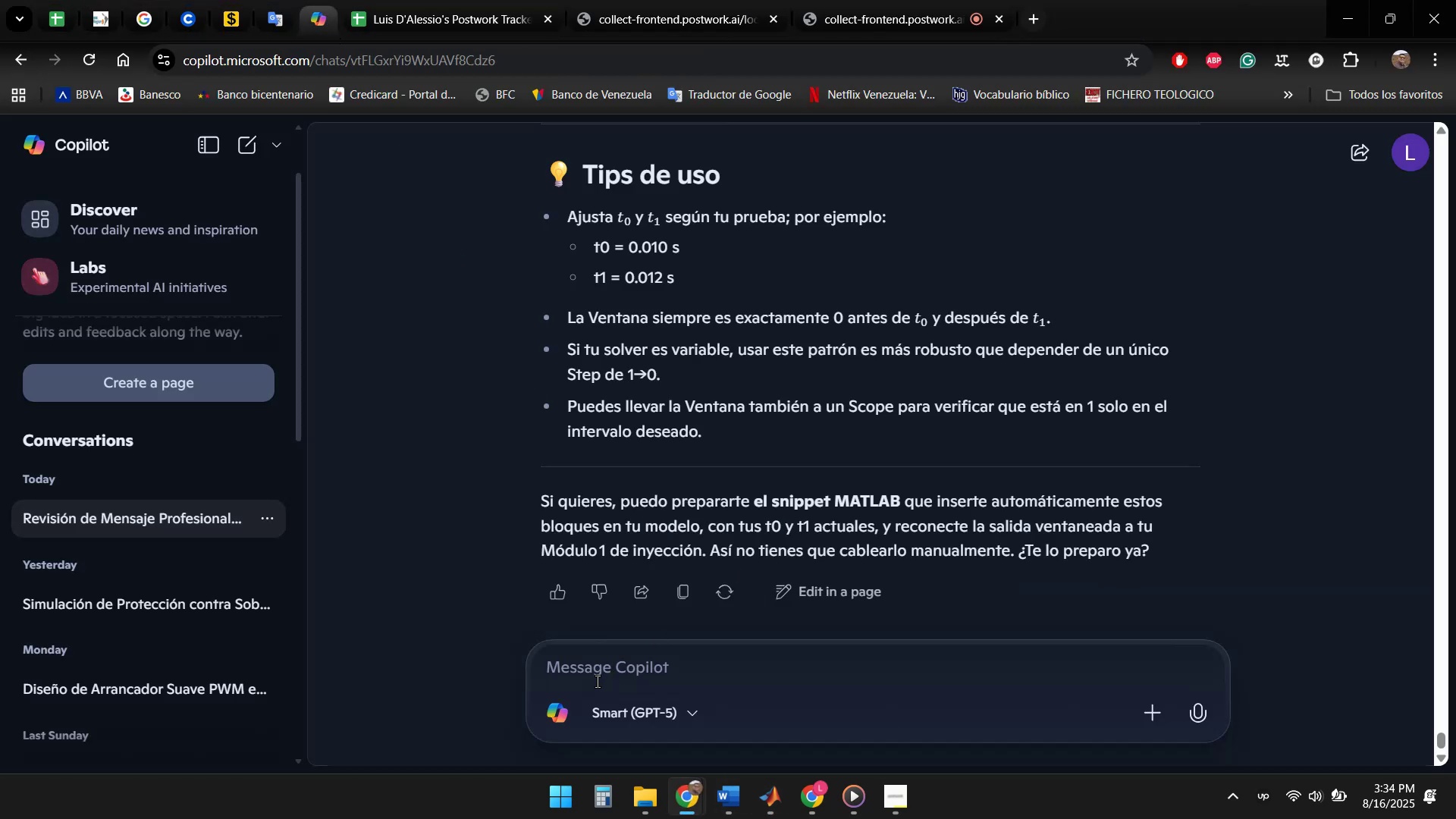 
left_click([599, 673])
 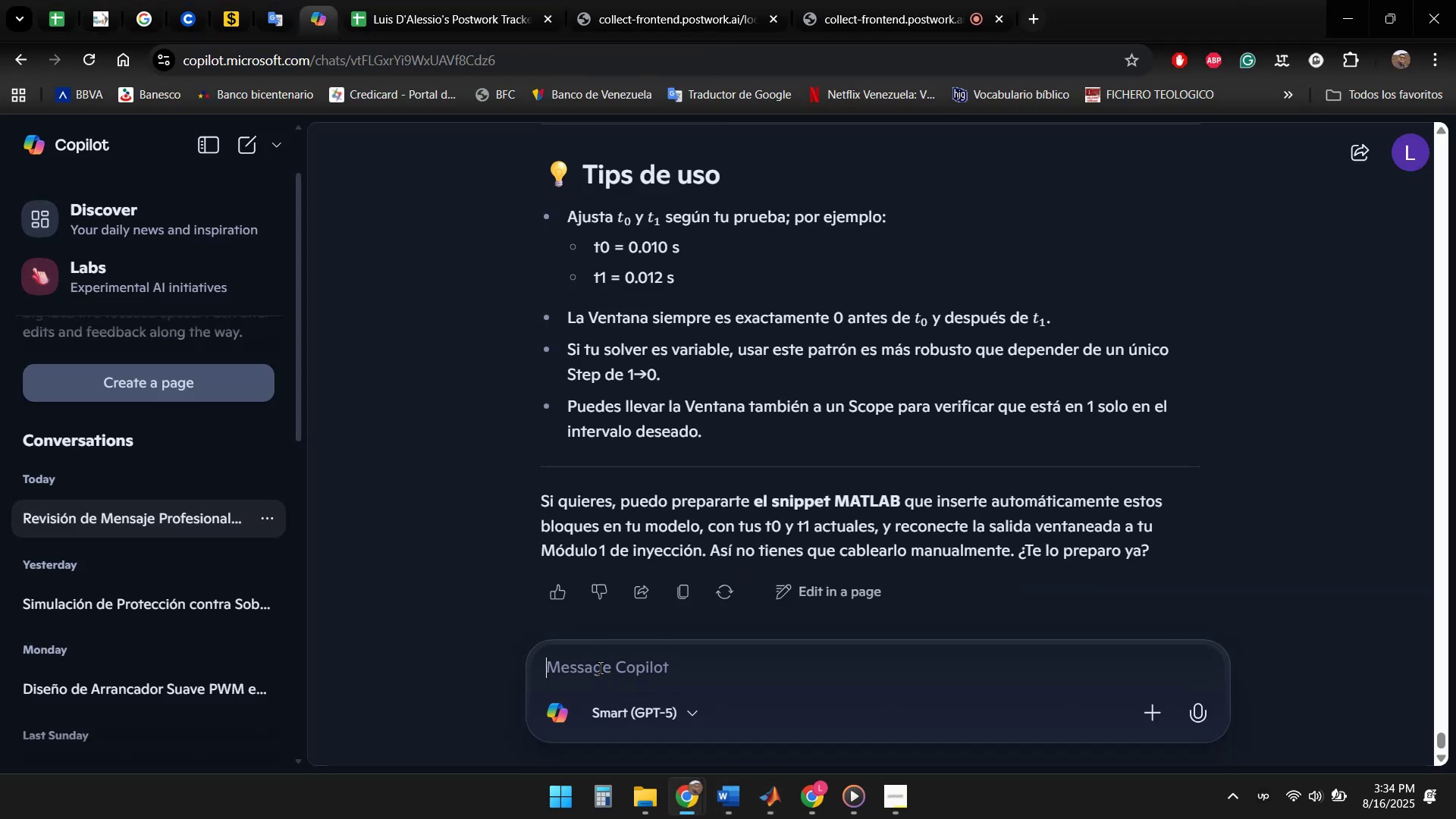 
type(Como puede hacer para optimizar la supresi'on del pico de )
key(Backspace)
key(Backspace)
key(Backspace)
key(Backspace)
type(?)
 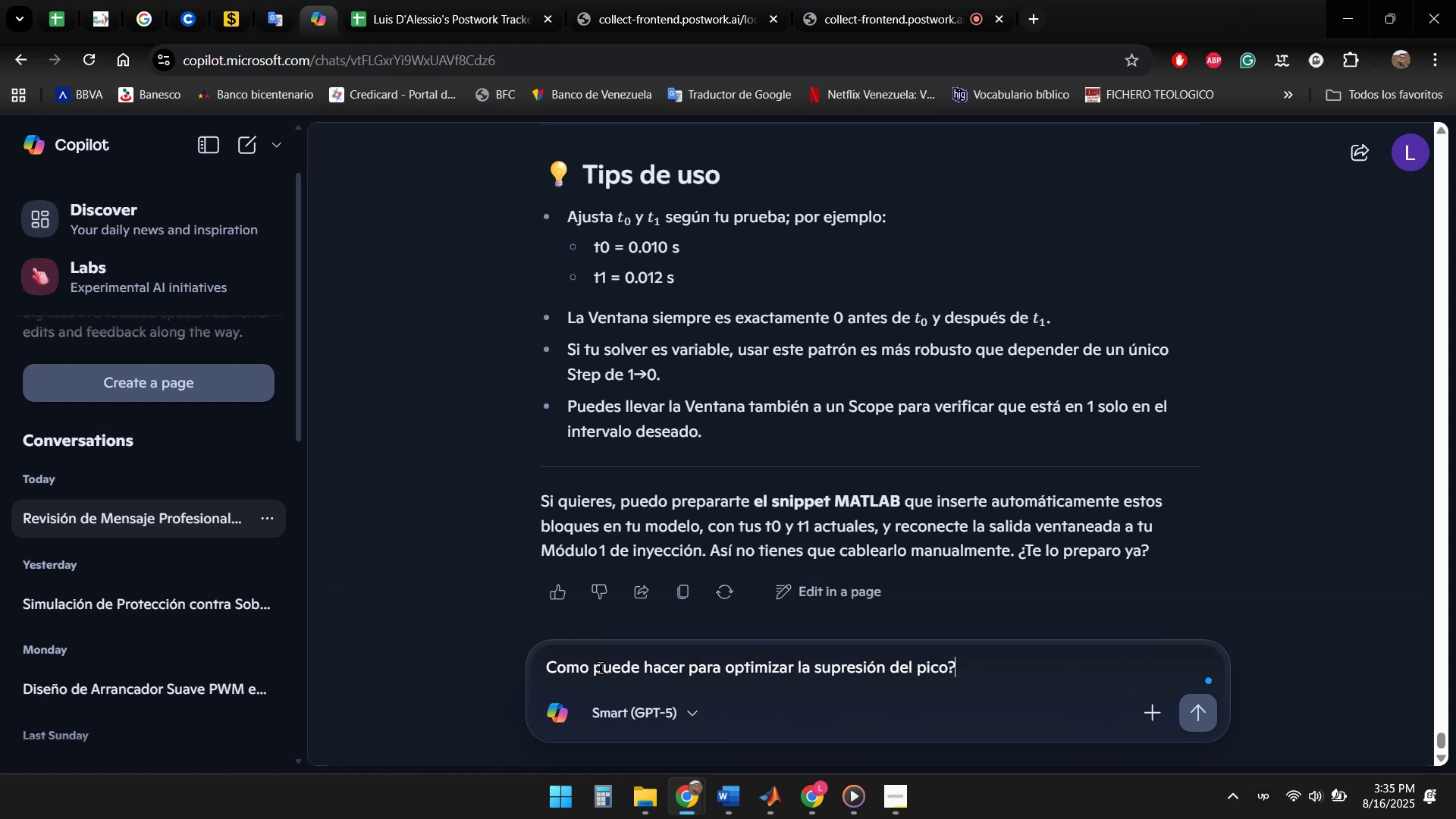 
 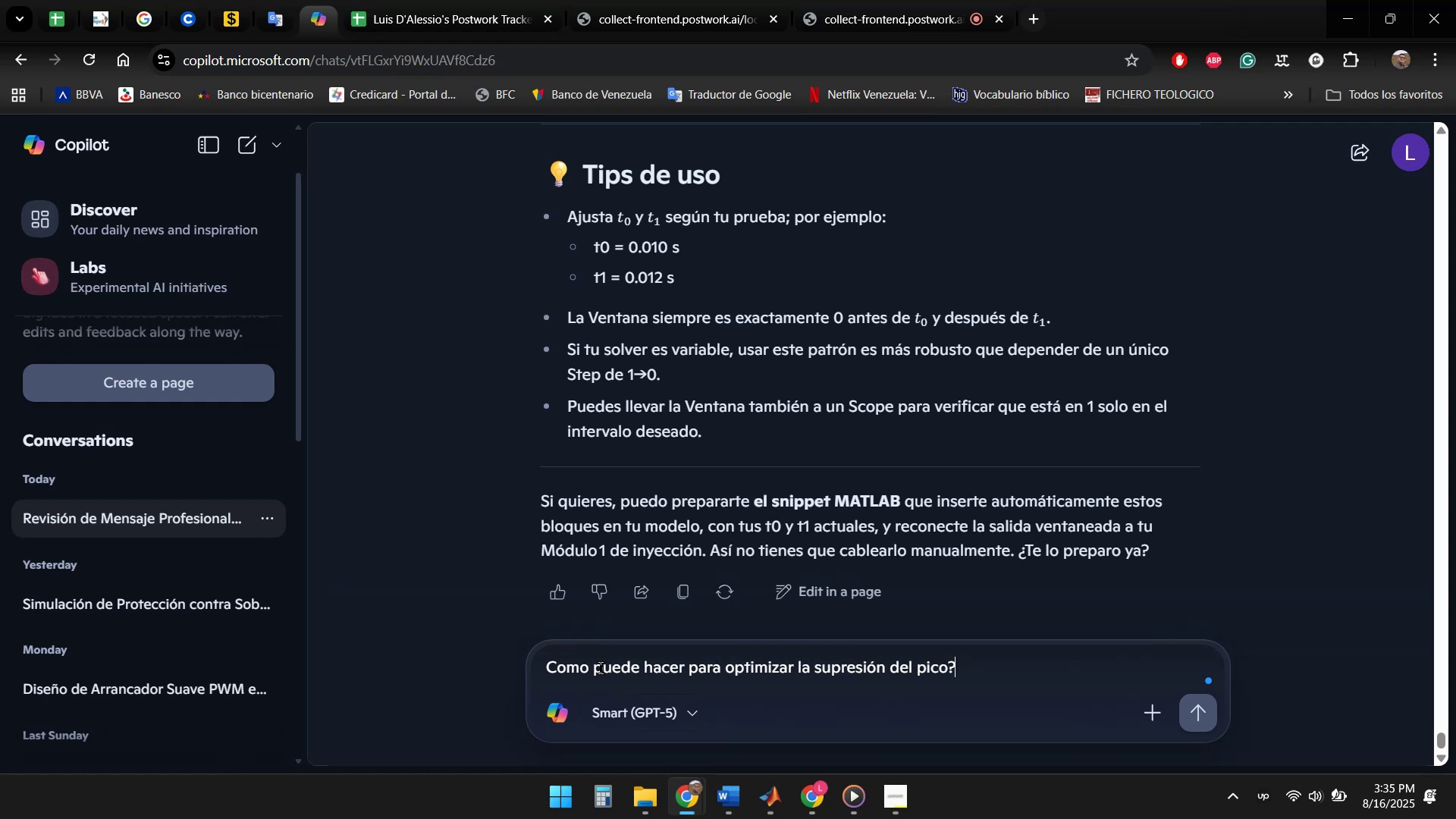 
key(Enter)
 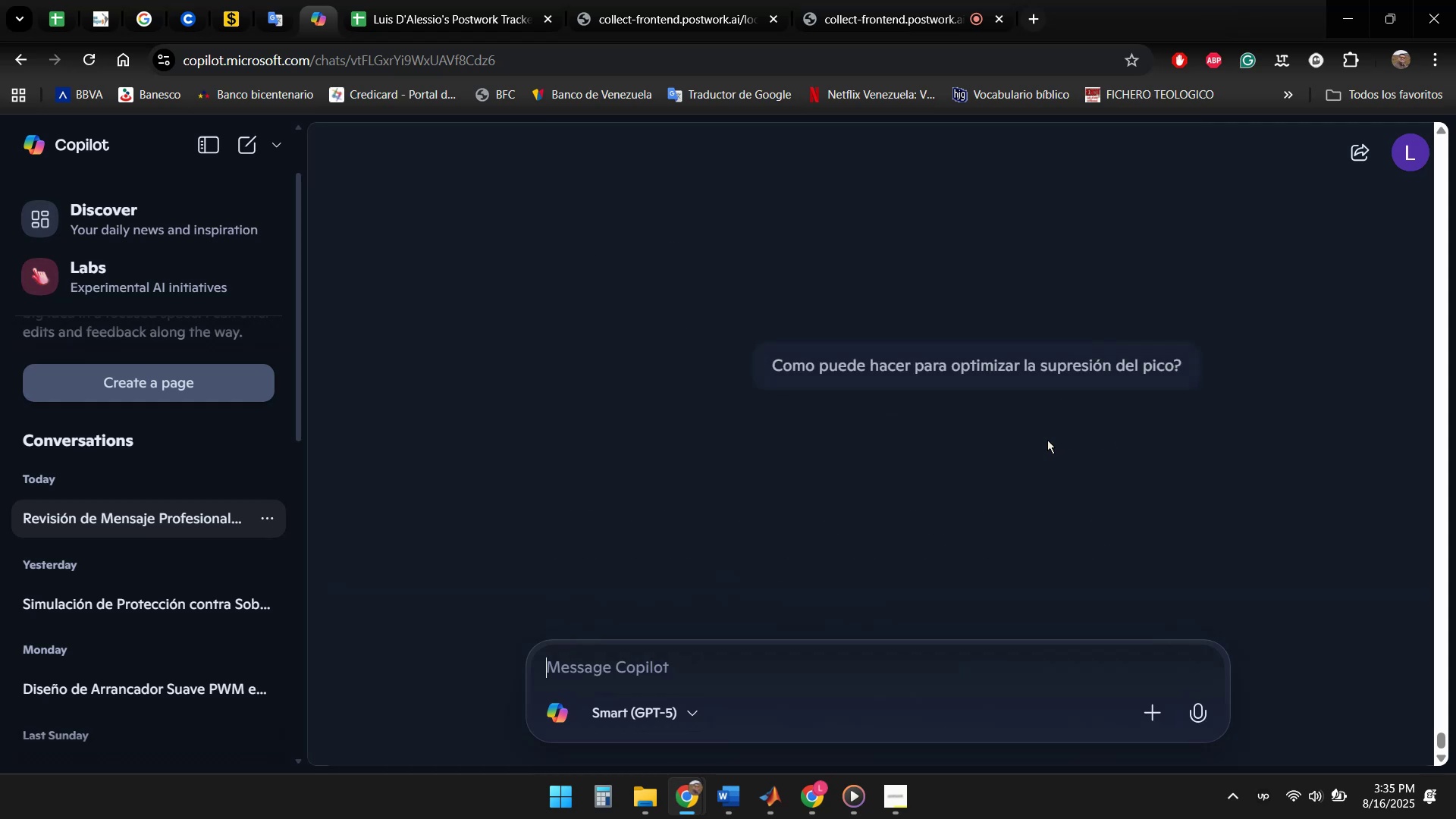 
left_click([1339, 9])
 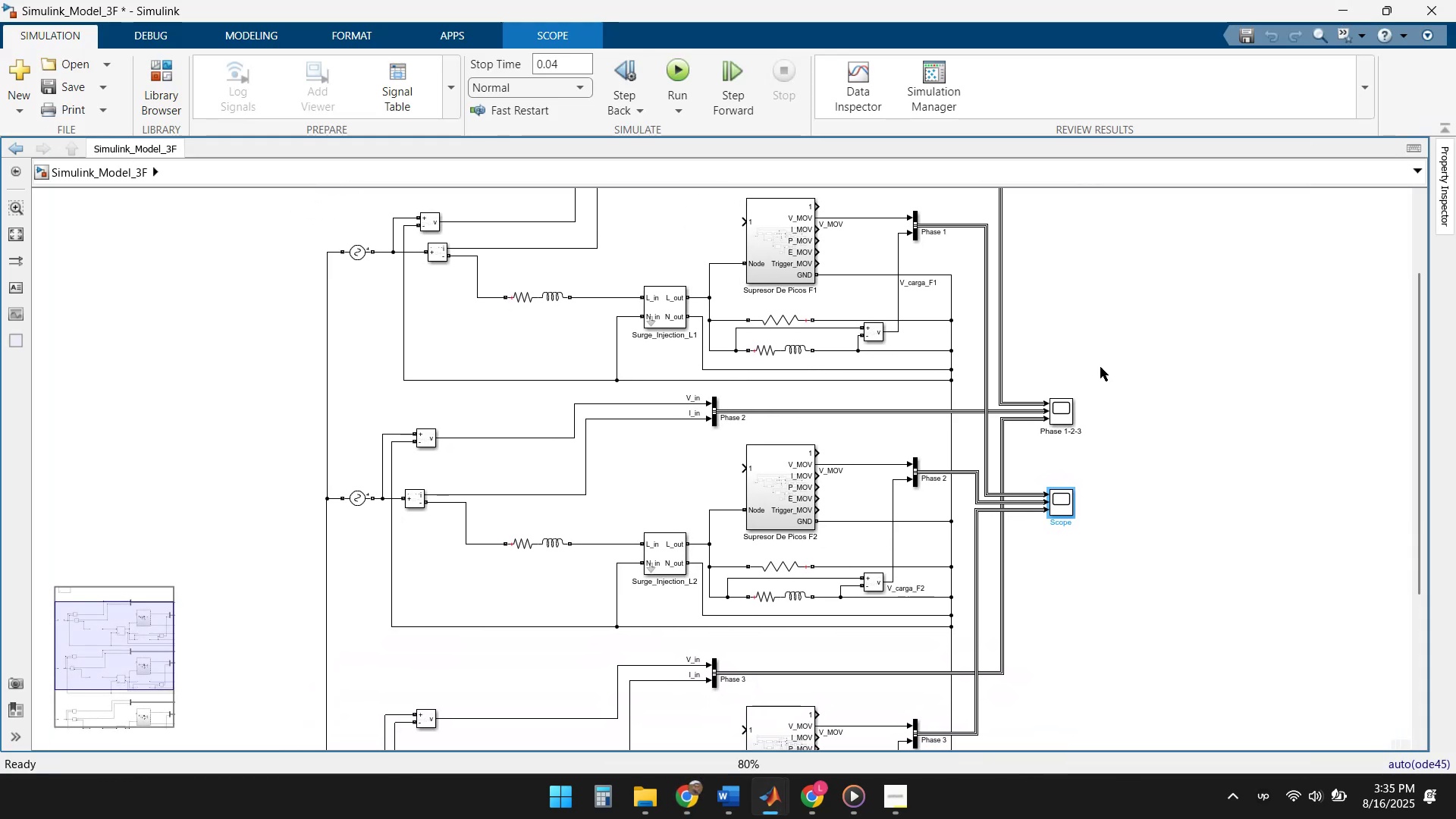 
wait(6.17)
 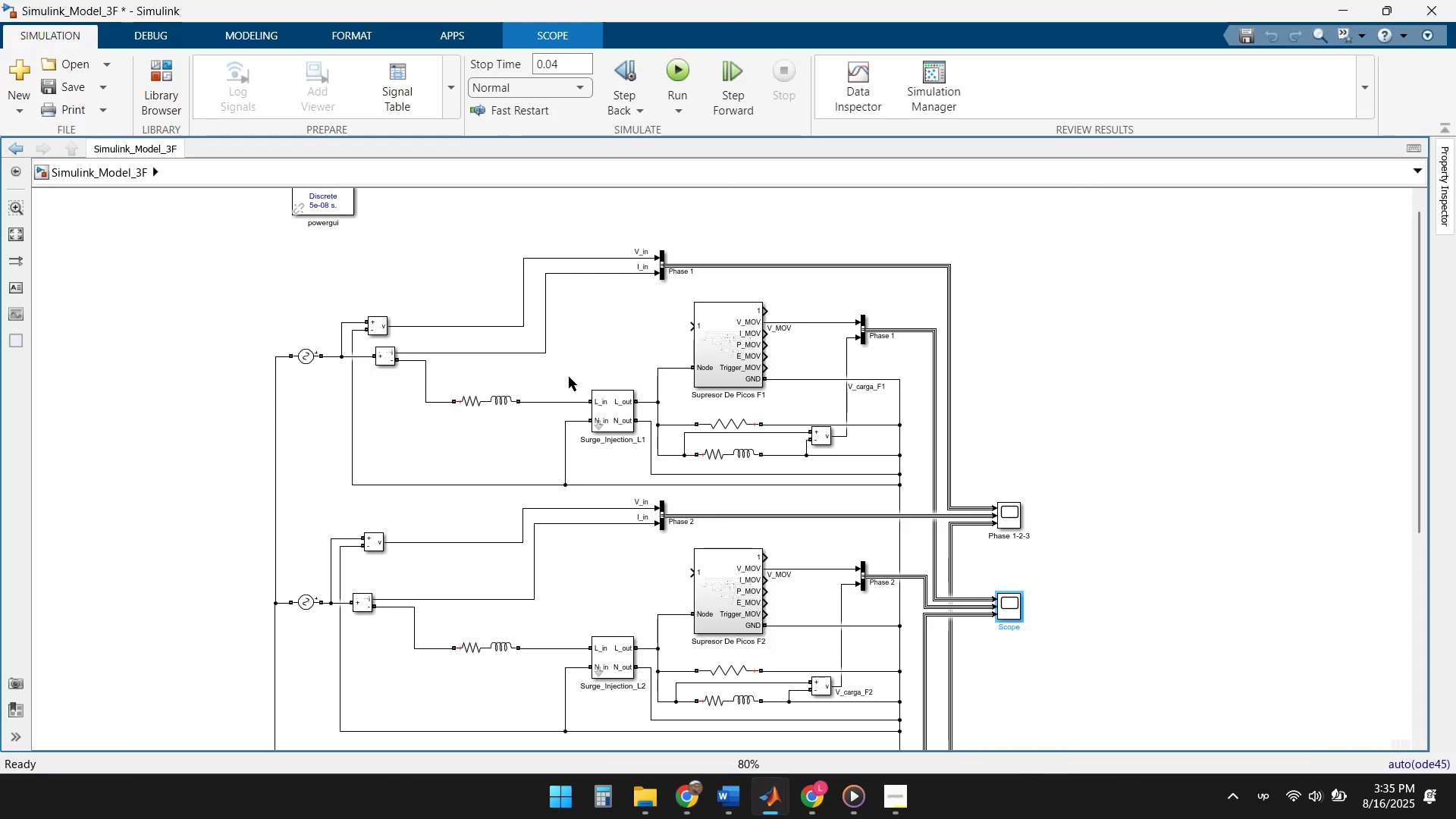 
scroll: coordinate [1157, 417], scroll_direction: down, amount: 1.0
 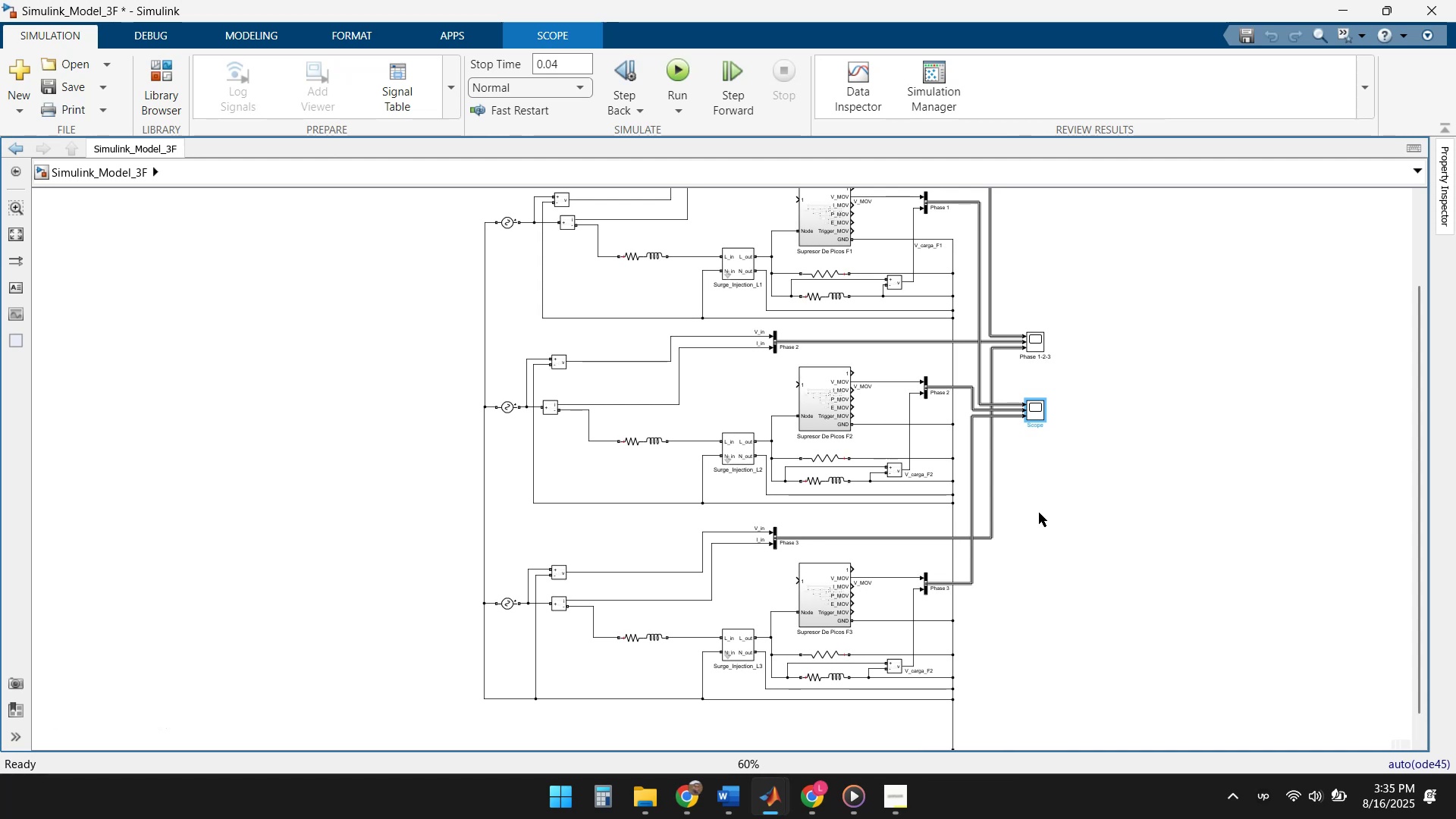 
wait(6.01)
 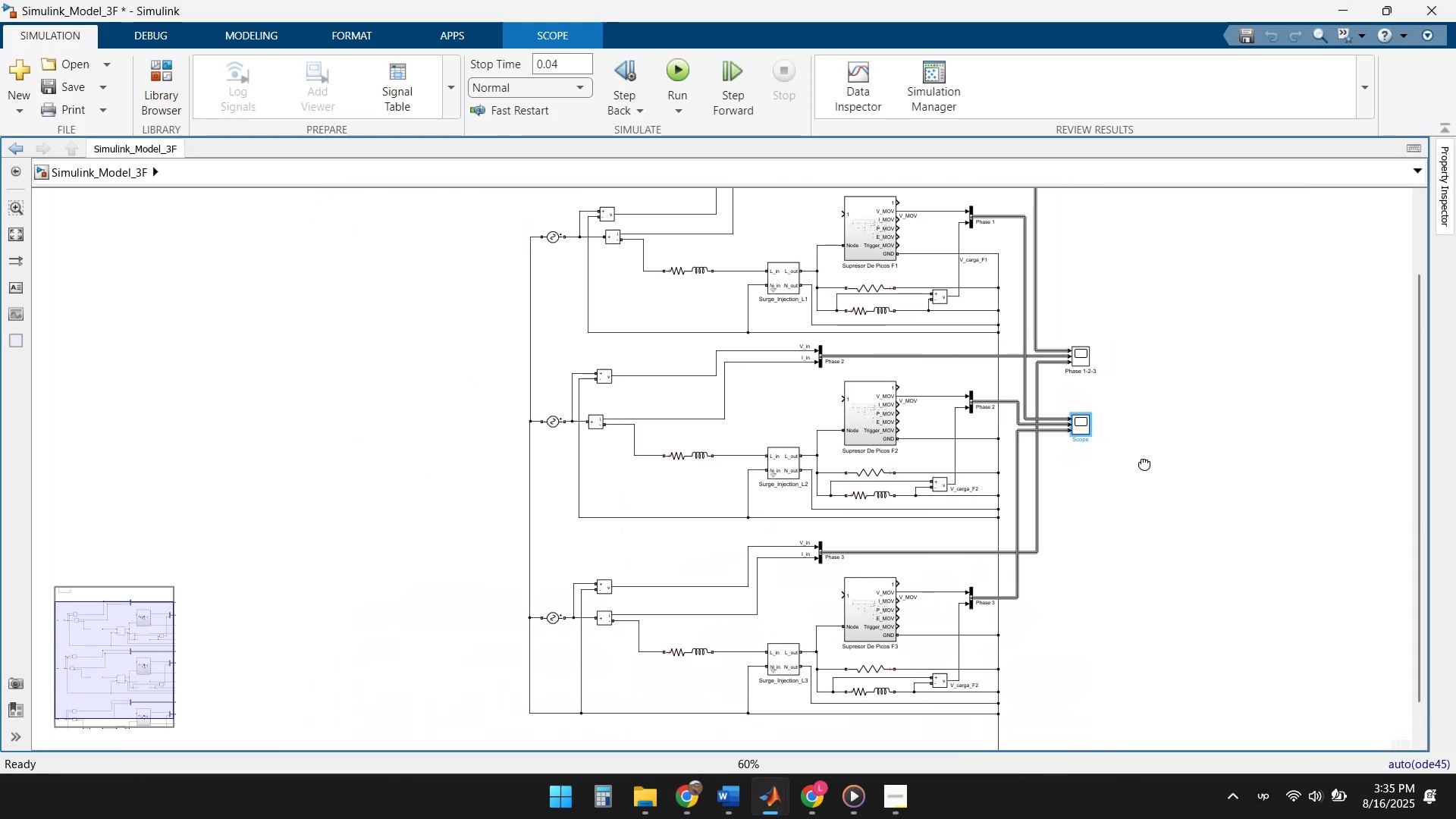 
scroll: coordinate [1084, 447], scroll_direction: down, amount: 1.0
 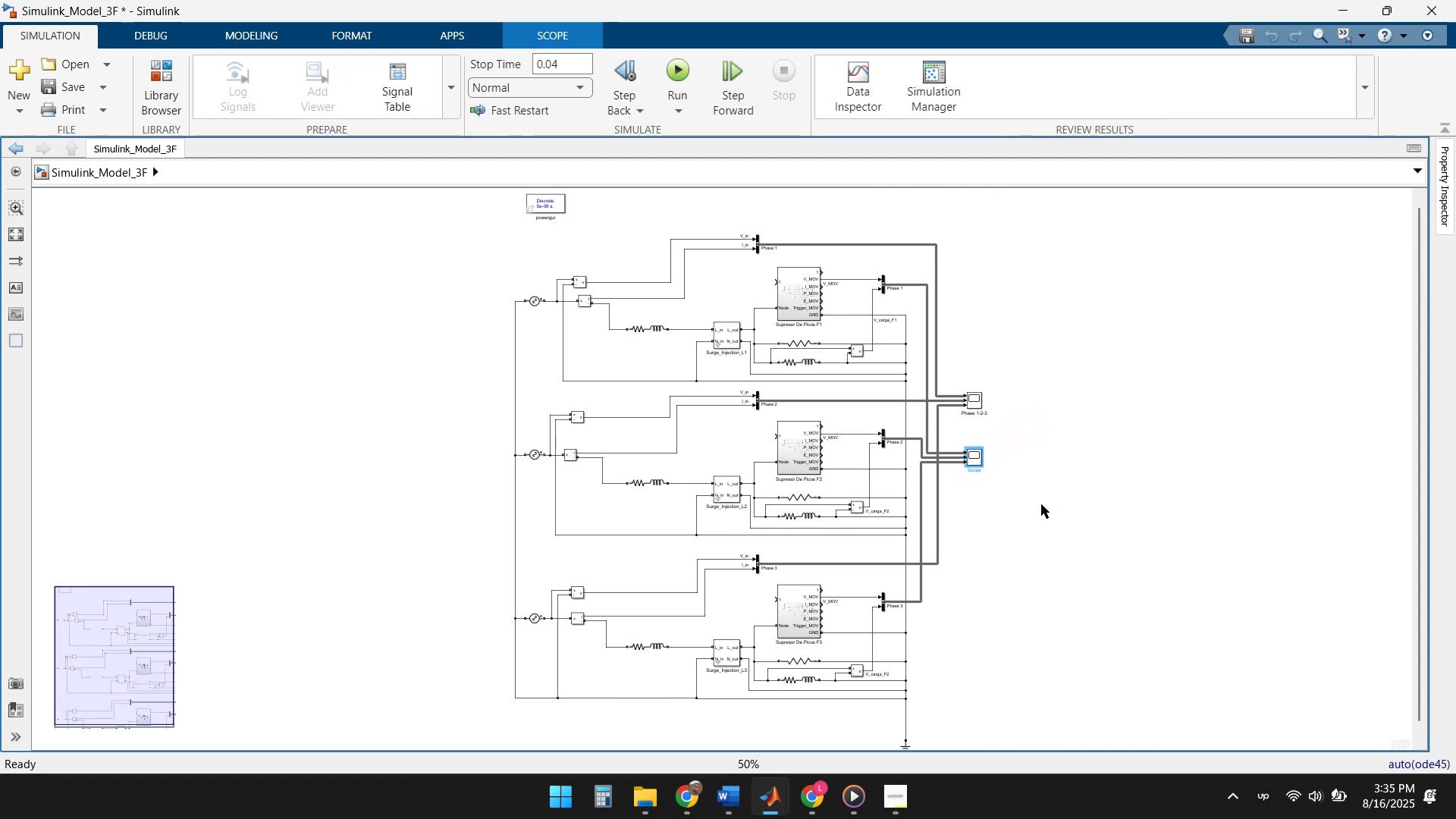 
scroll: coordinate [974, 497], scroll_direction: up, amount: 7.0
 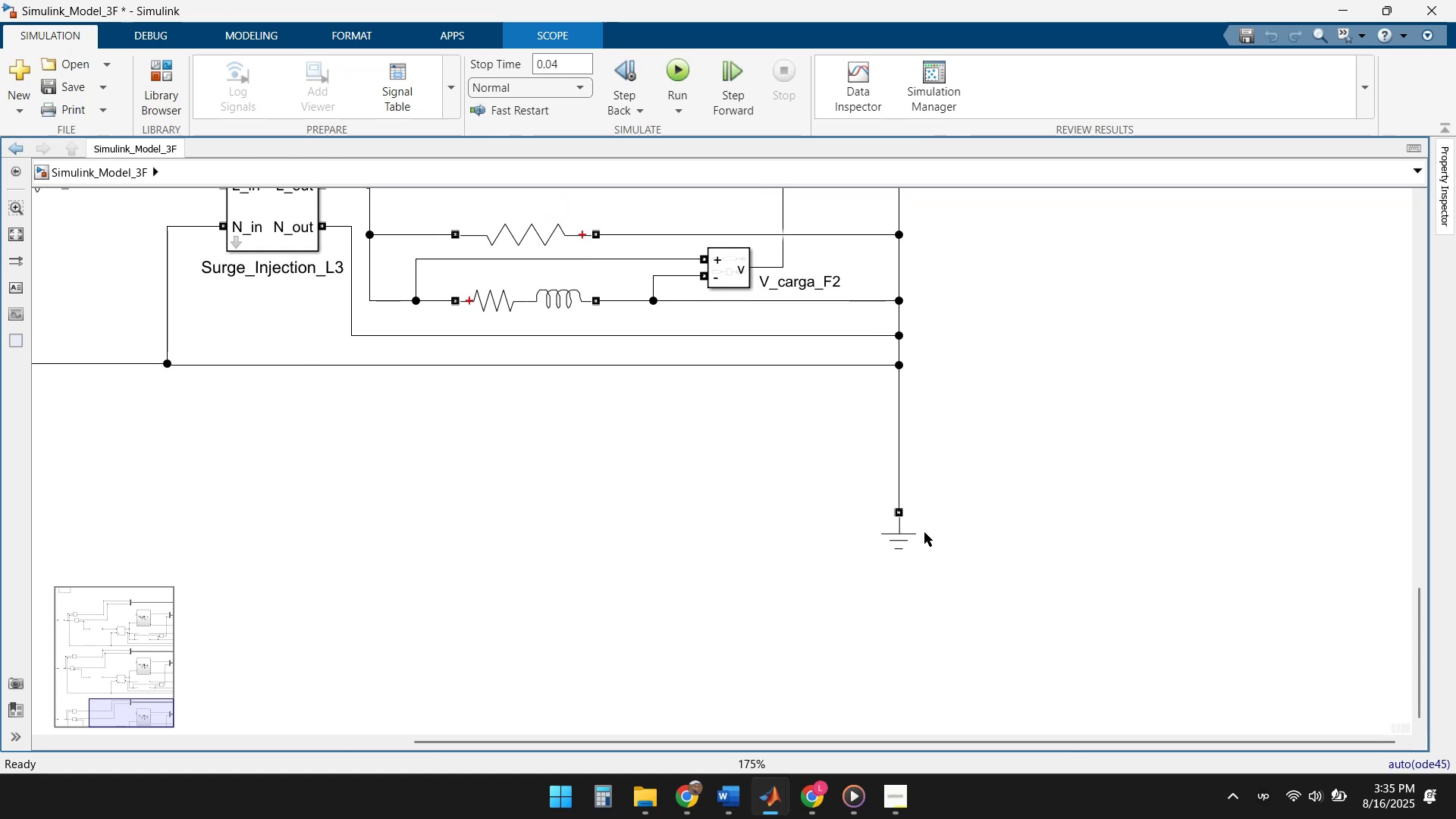 
left_click([906, 534])
 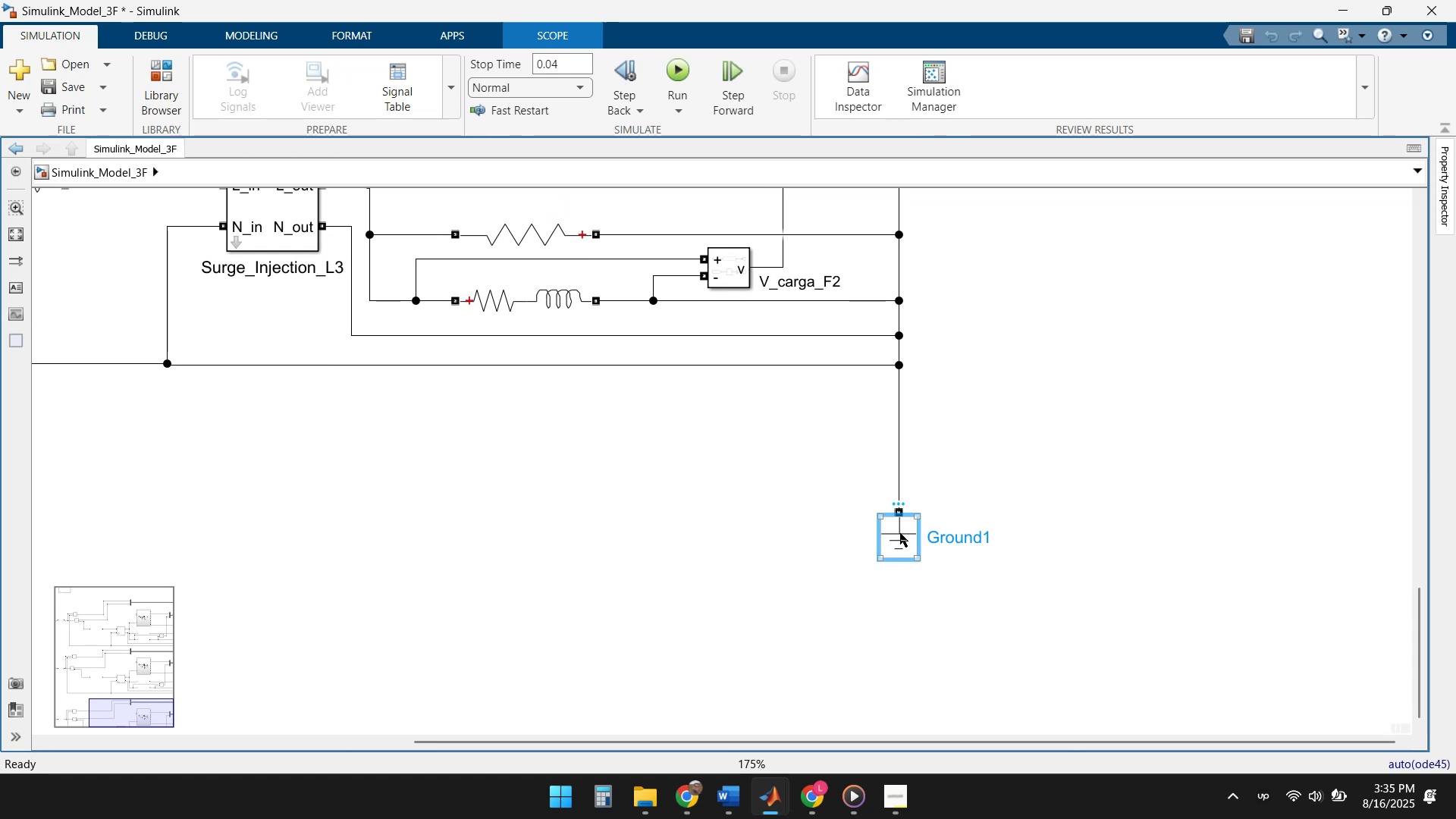 
left_click_drag(start_coordinate=[900, 533], to_coordinate=[894, 418])
 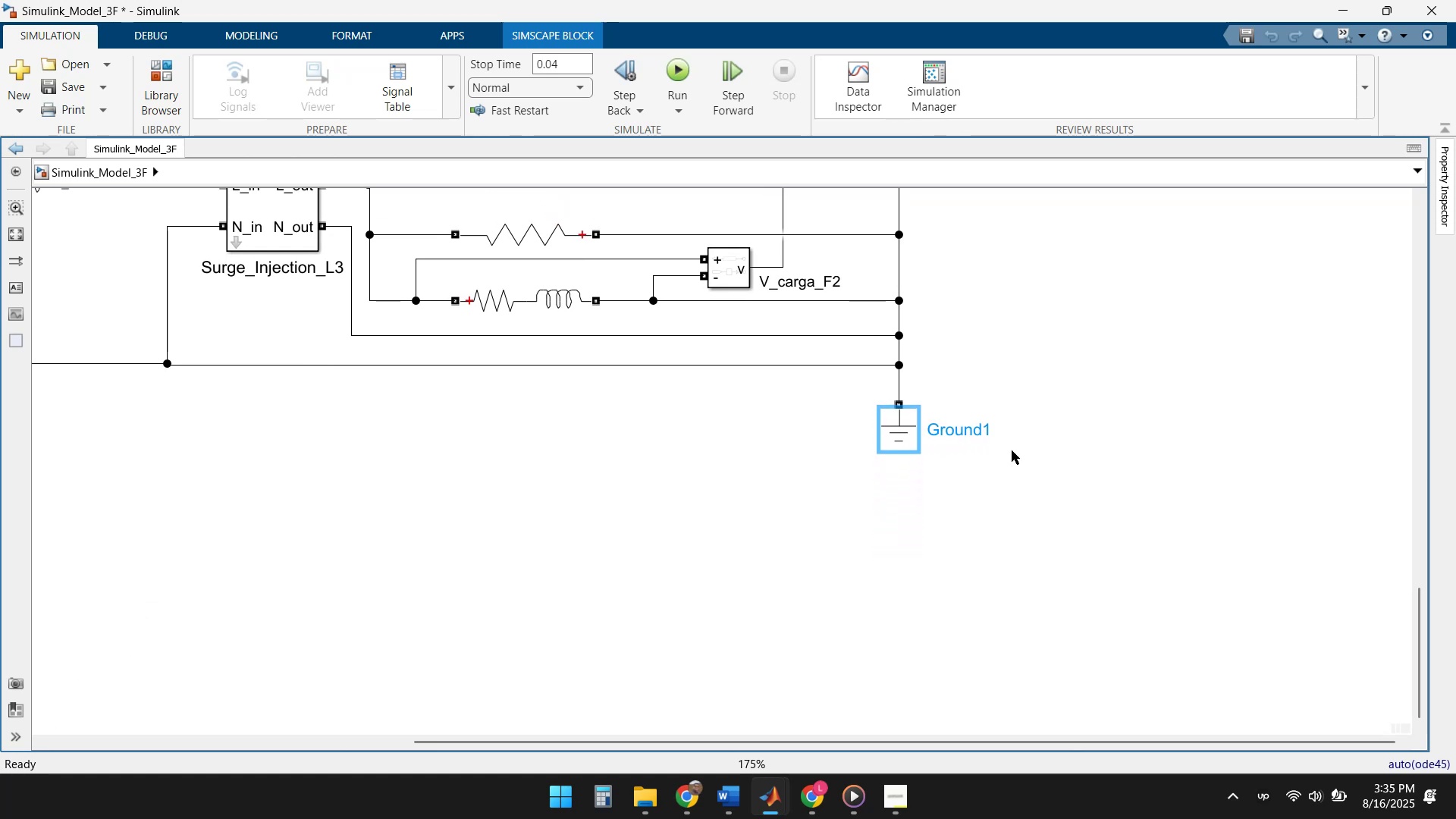 
left_click([1025, 450])
 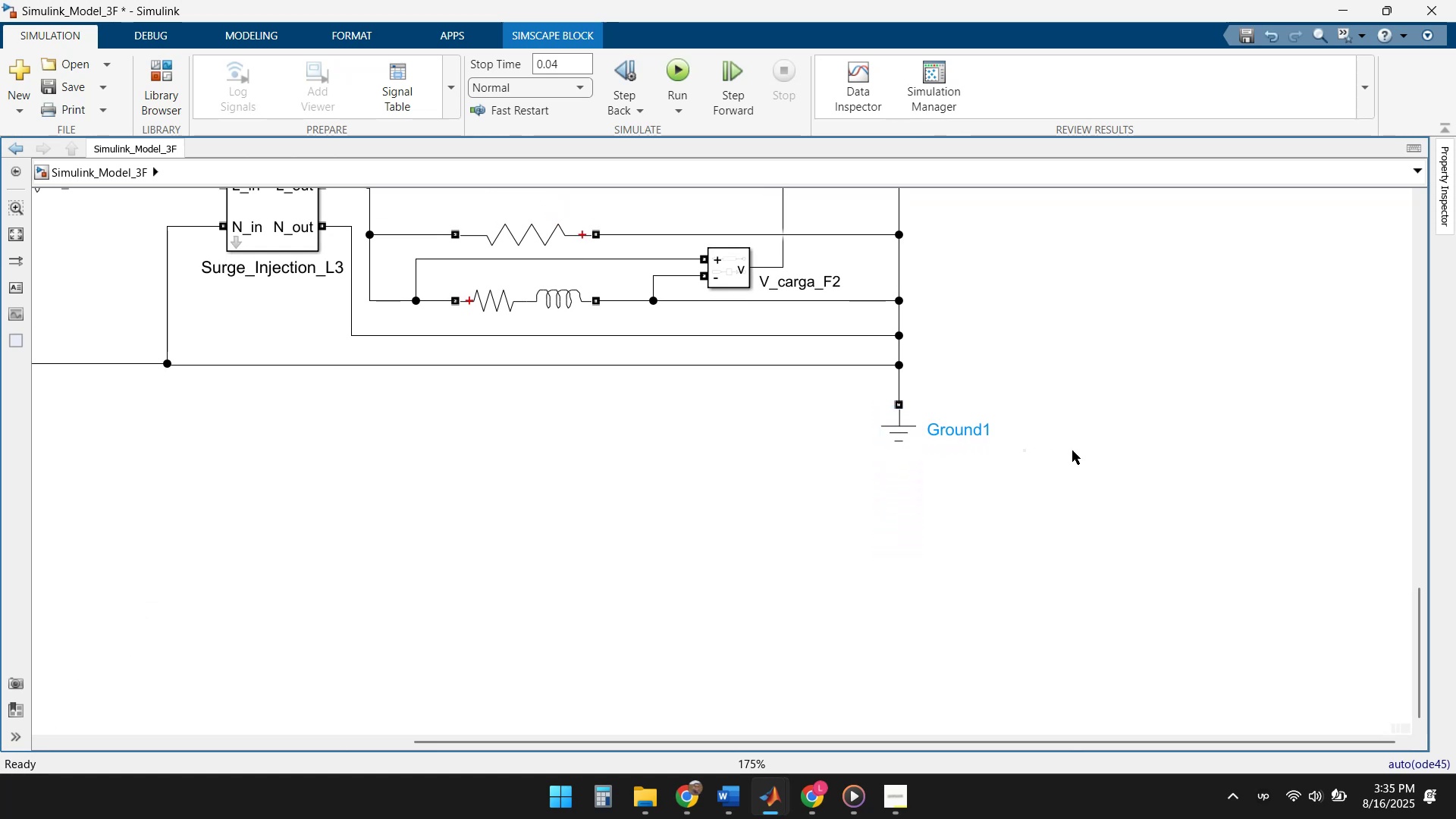 
scroll: coordinate [1077, 478], scroll_direction: down, amount: 6.0
 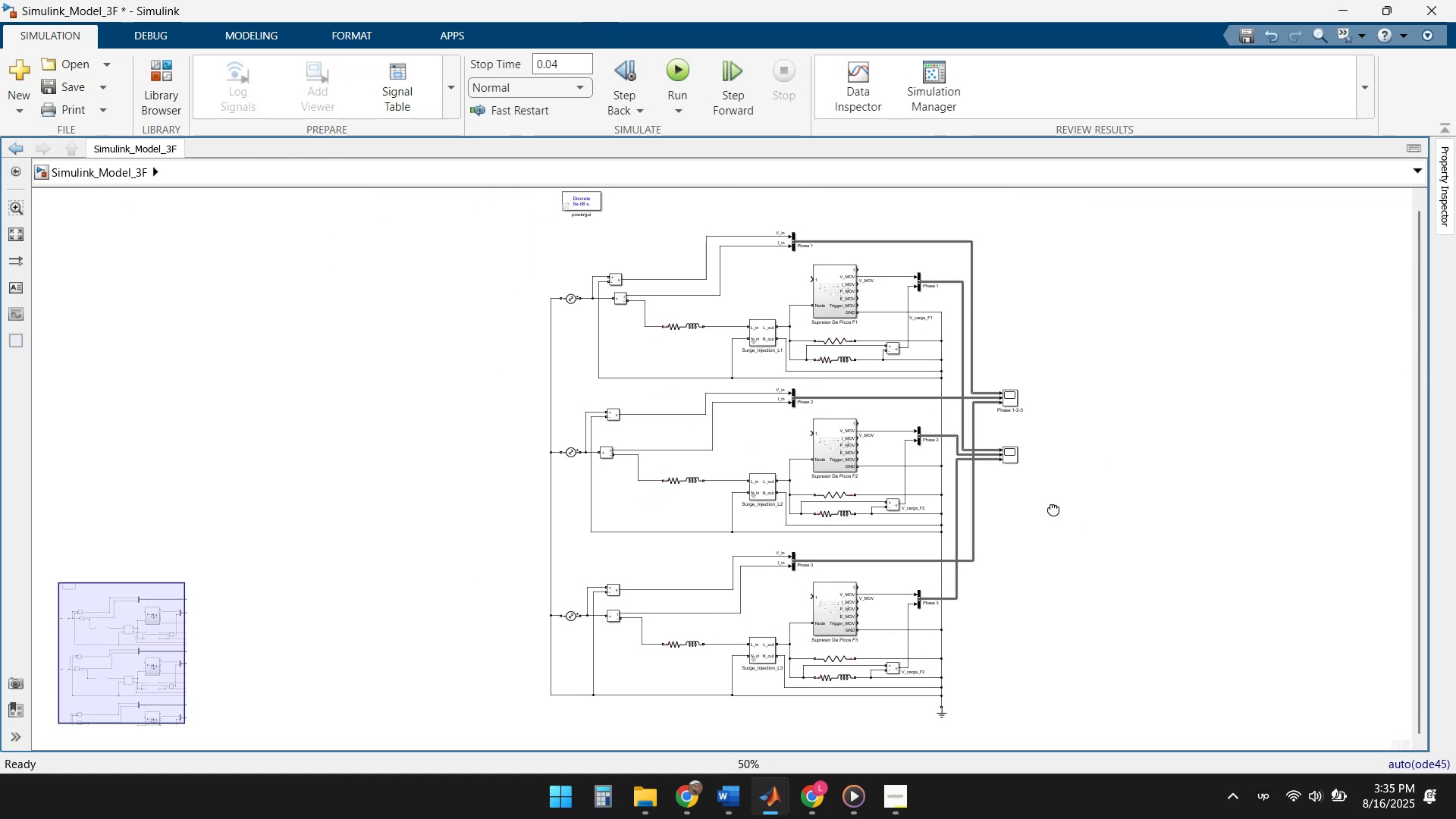 
scroll: coordinate [569, 235], scroll_direction: up, amount: 2.0
 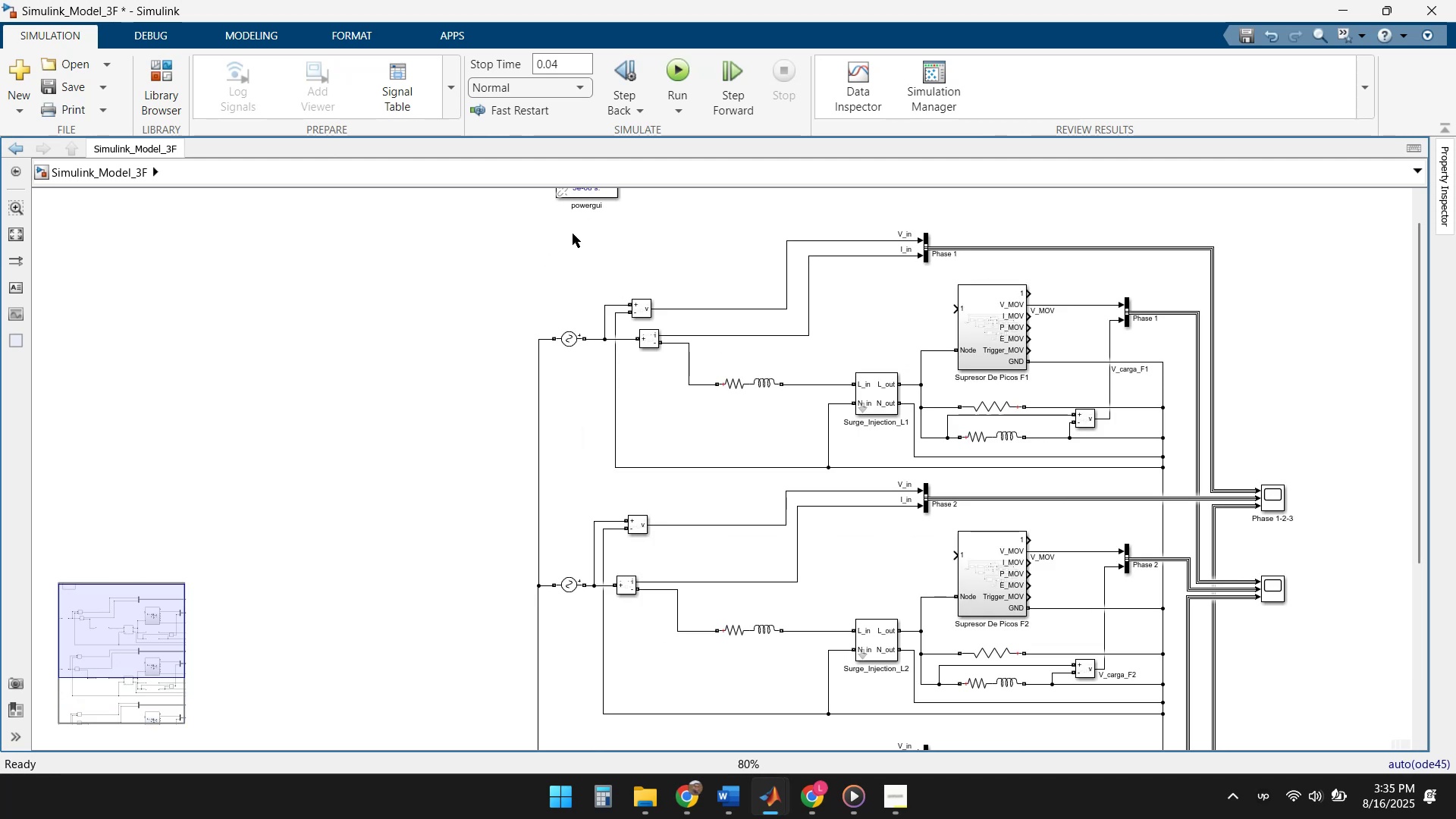 
scroll: coordinate [611, 241], scroll_direction: down, amount: 2.0
 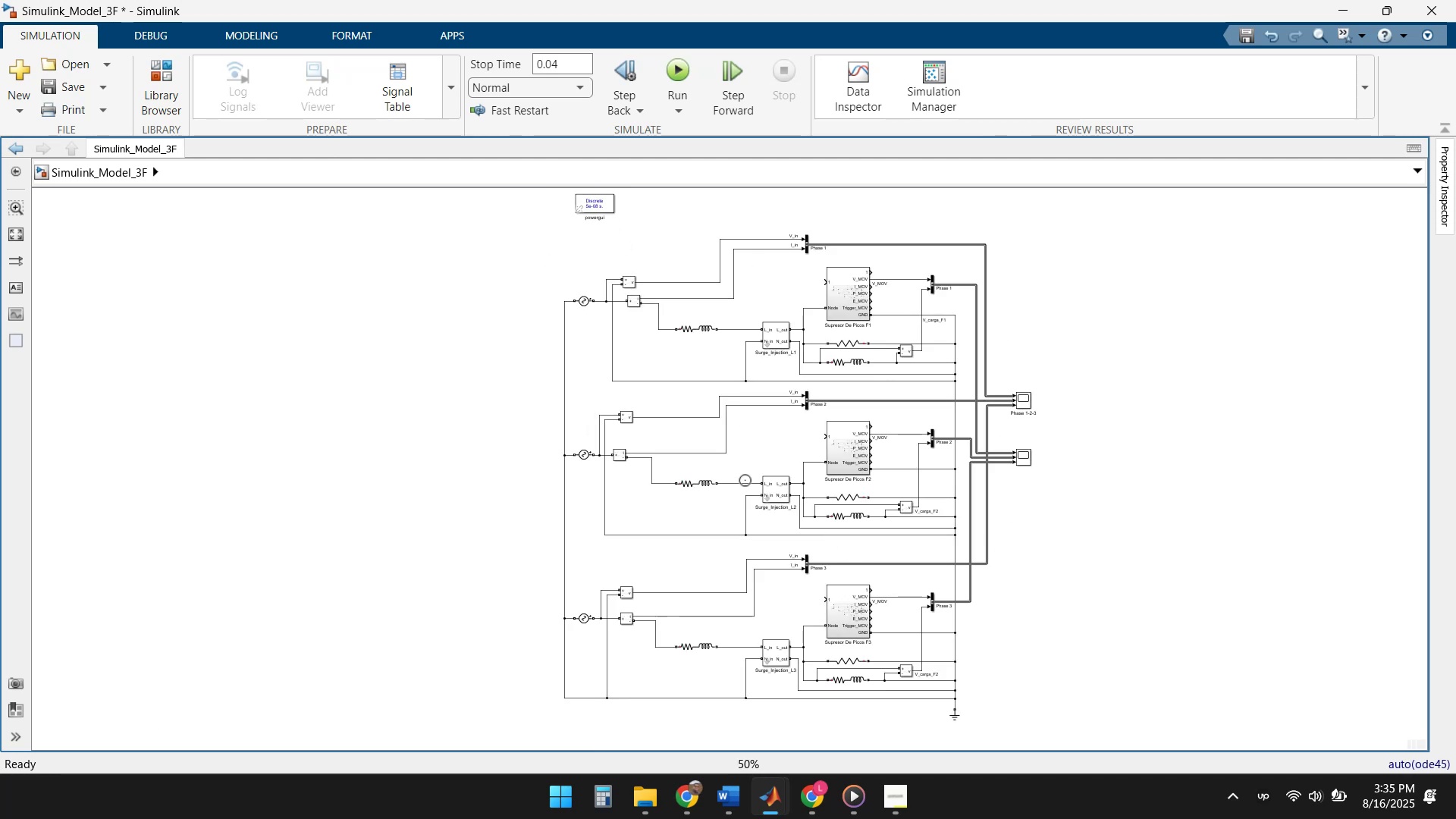 
double_click([610, 202])
 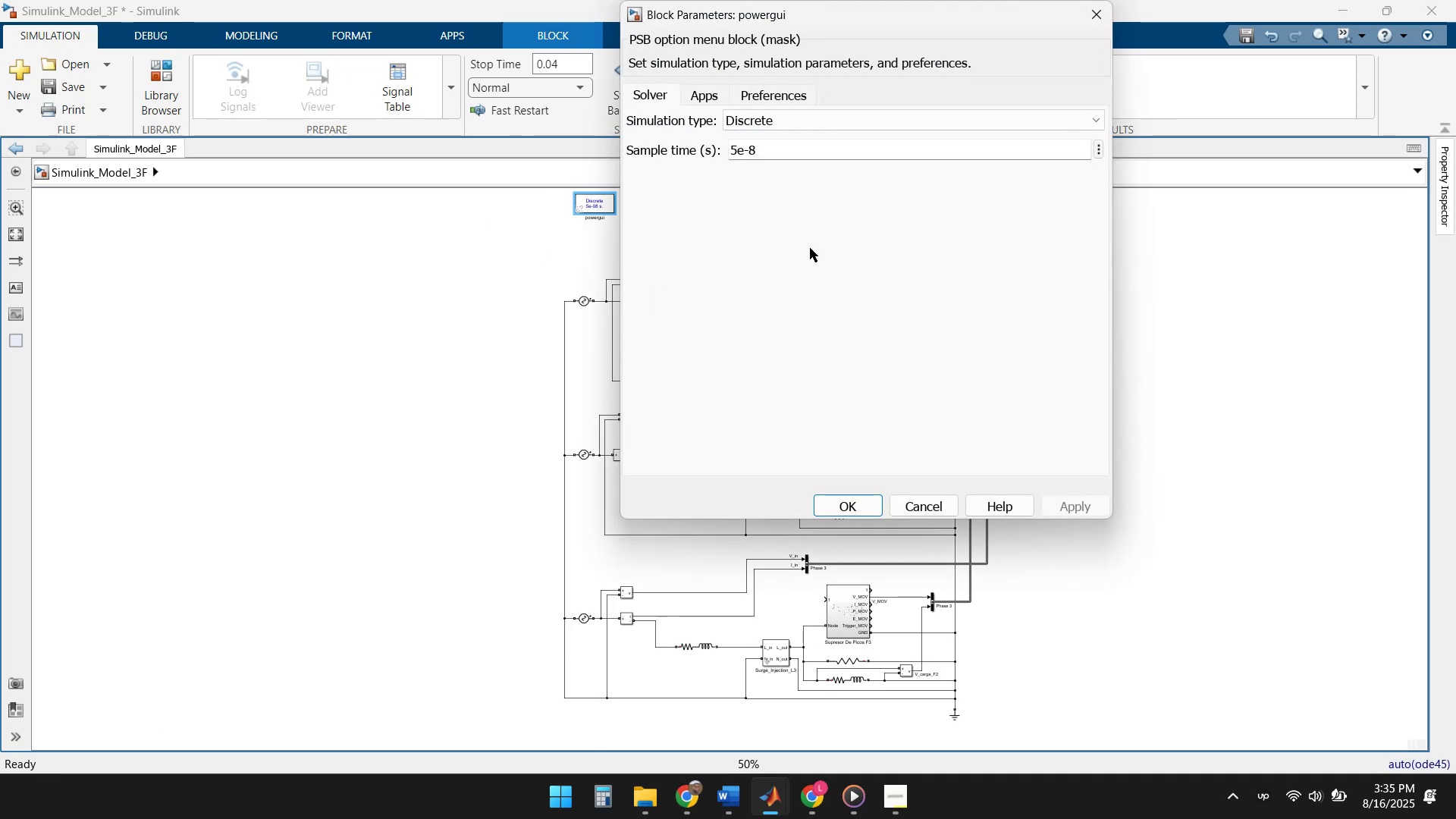 
left_click([767, 87])
 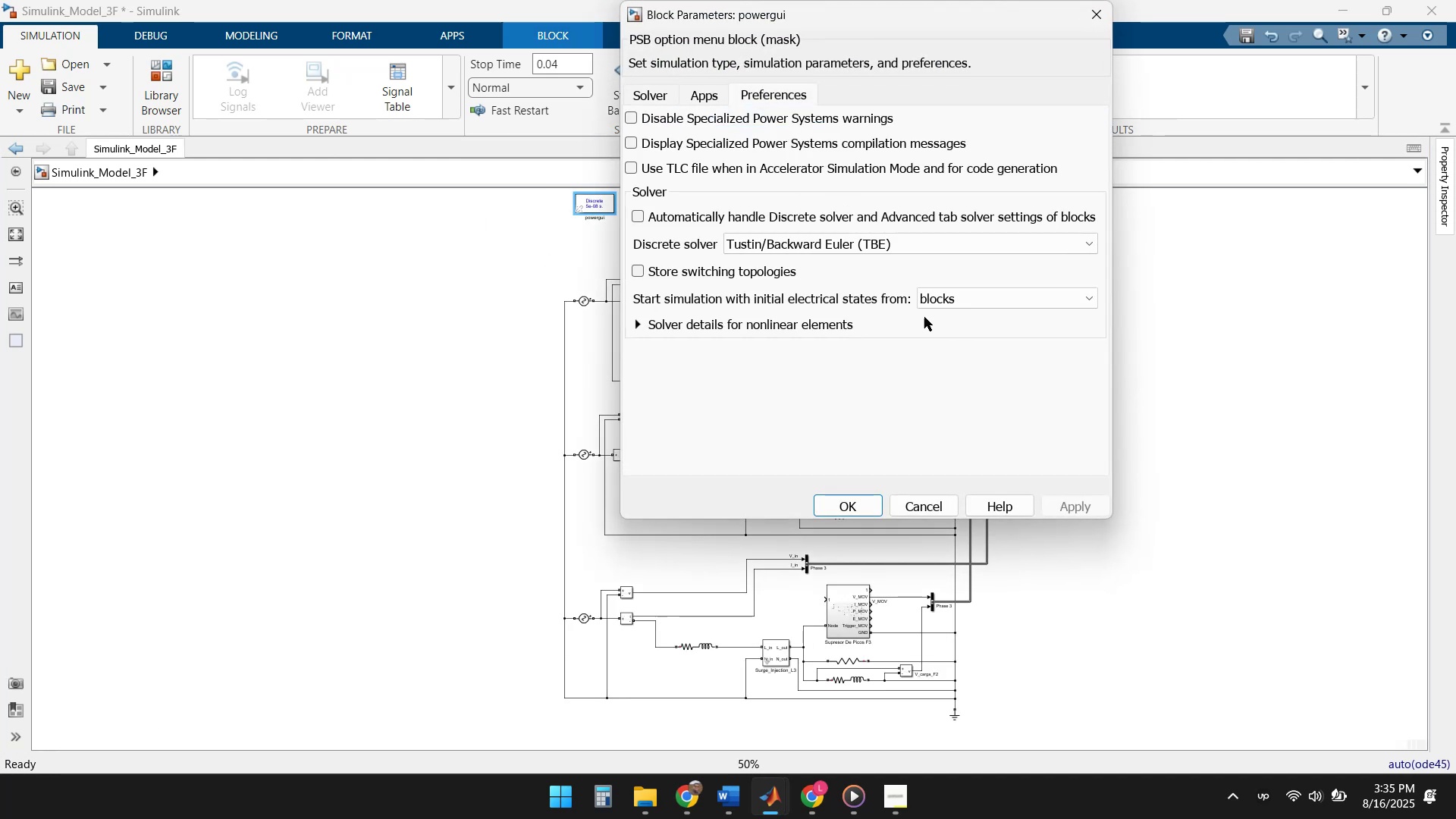 
left_click([978, 301])
 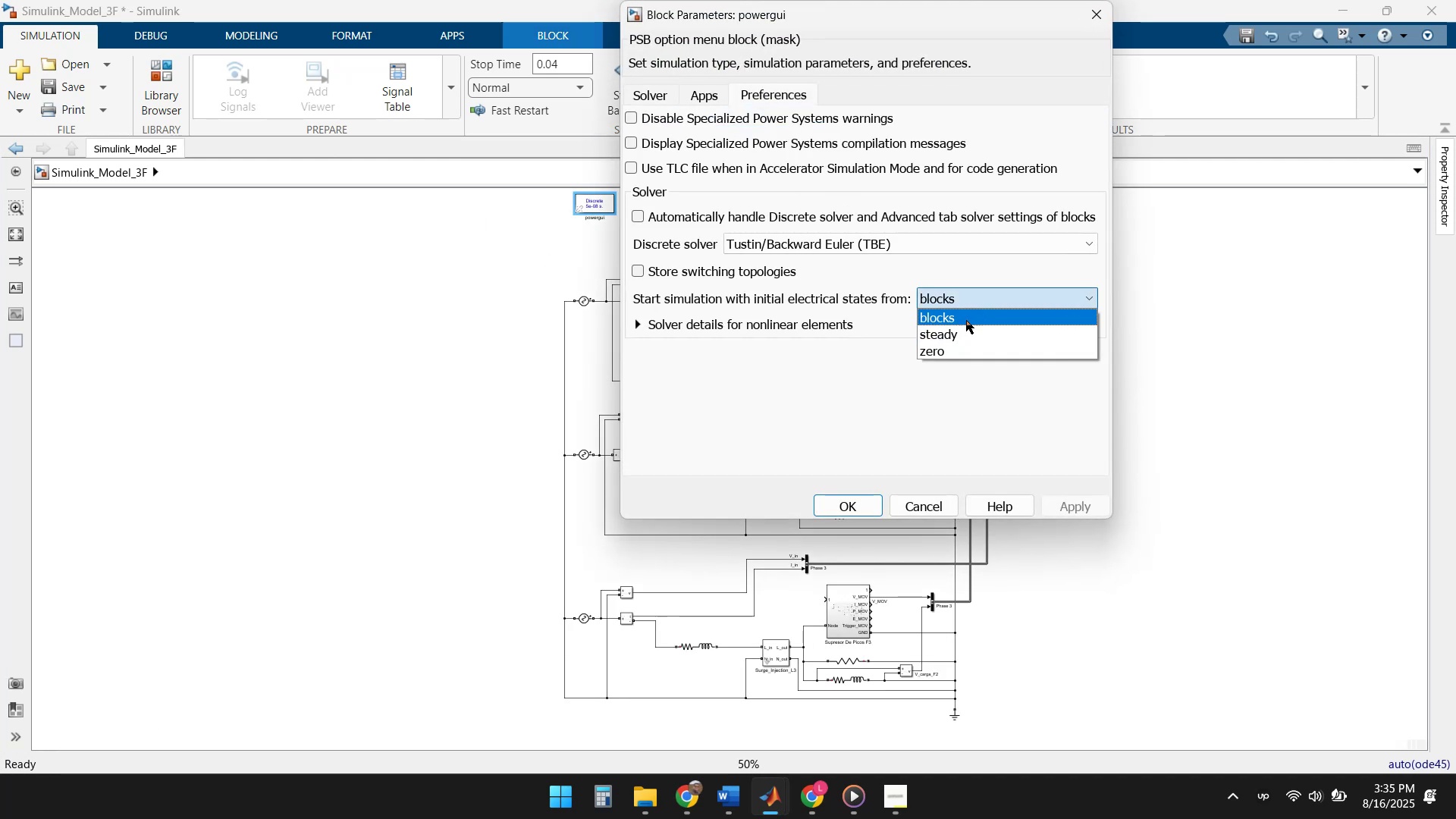 
left_click([964, 338])
 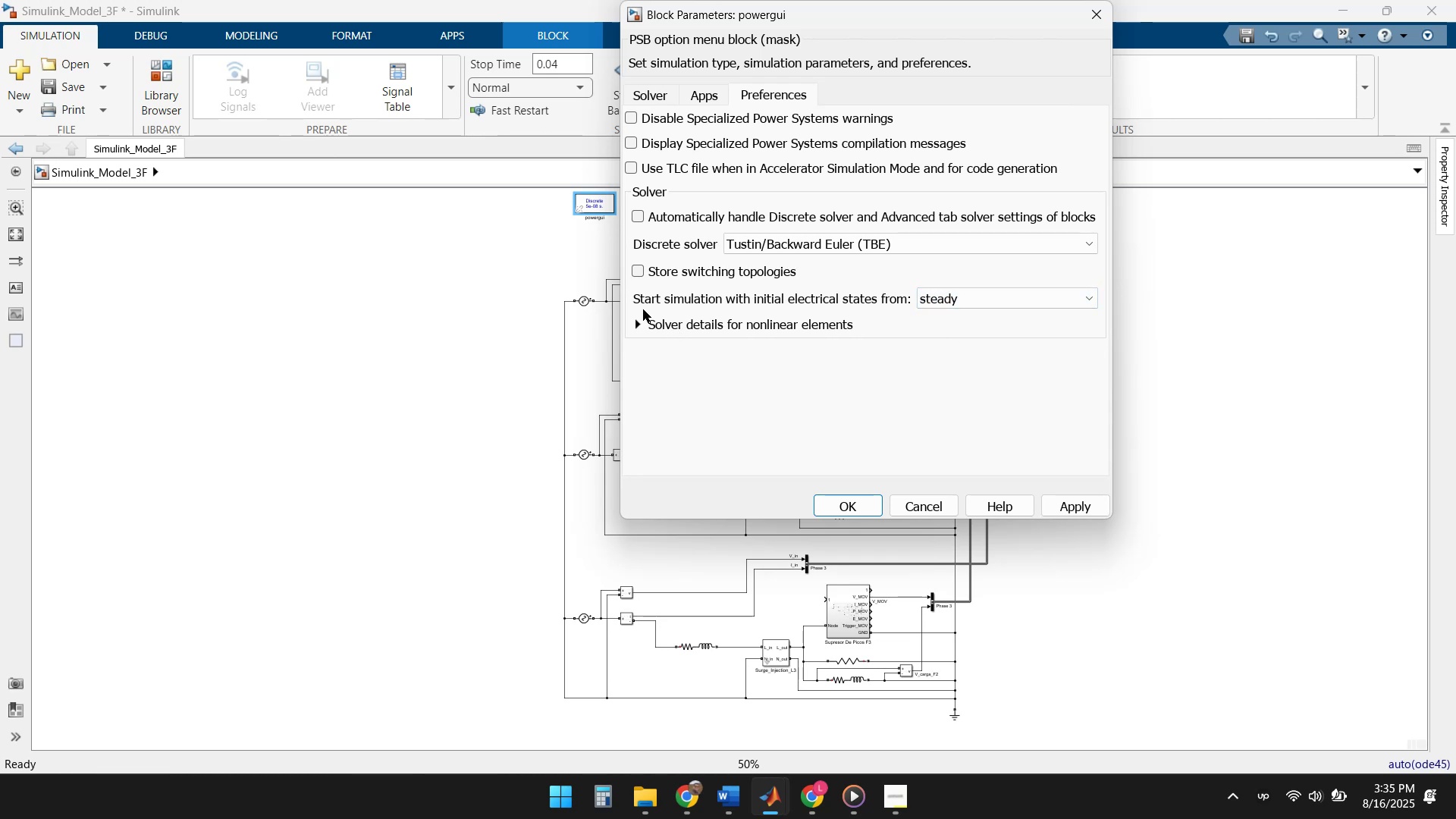 
left_click([639, 322])
 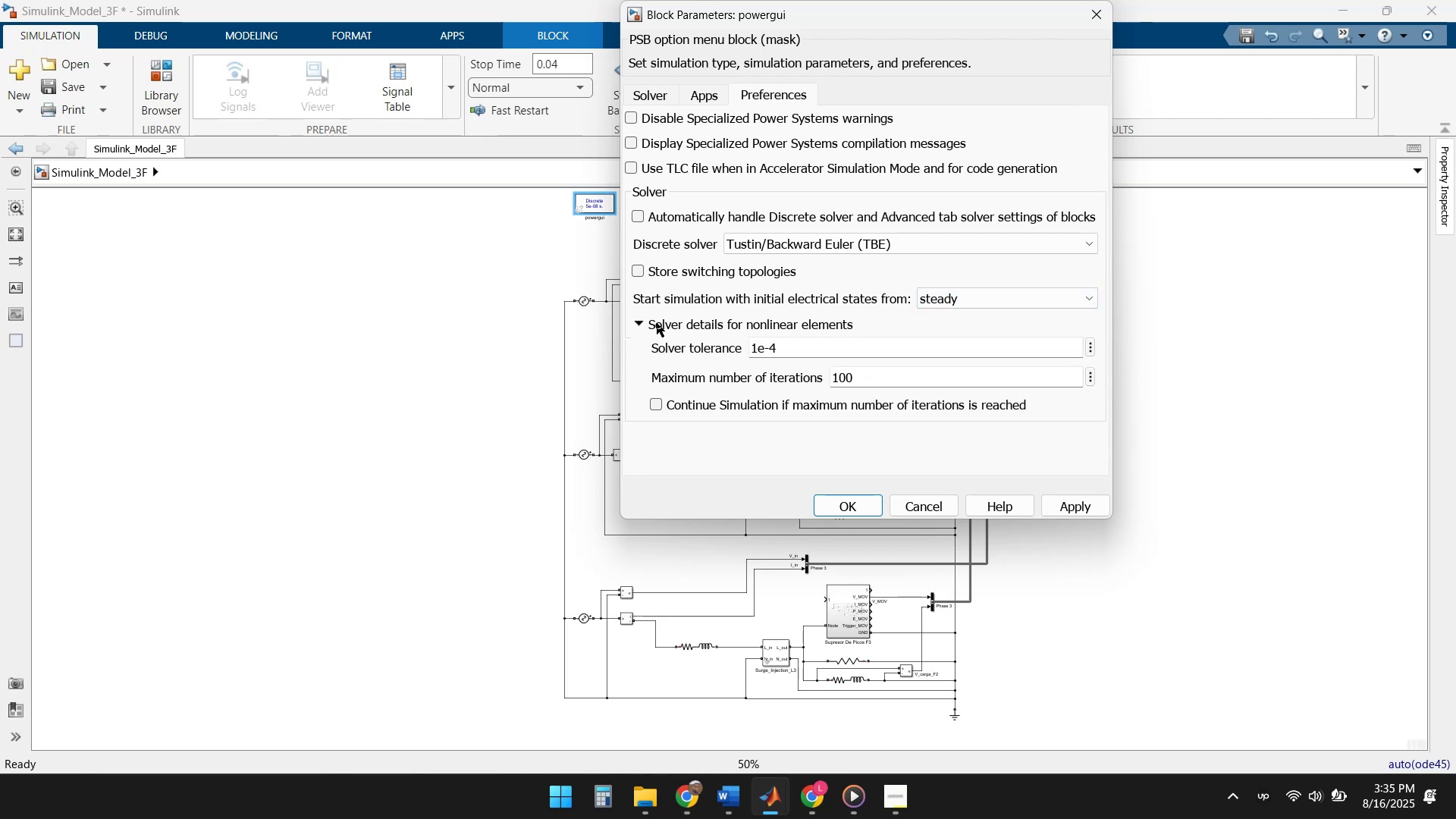 
left_click([642, 318])
 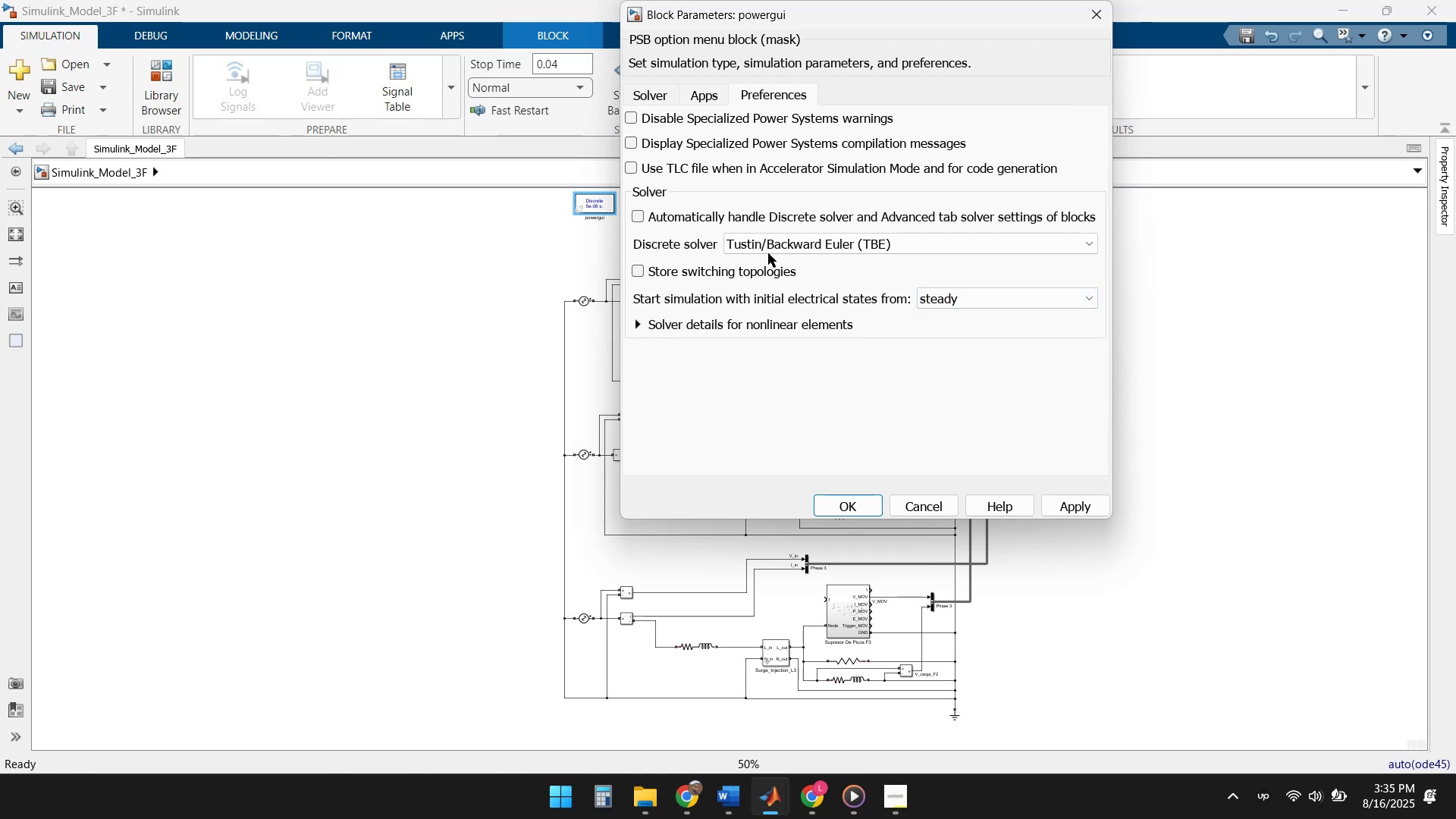 
left_click([769, 247])
 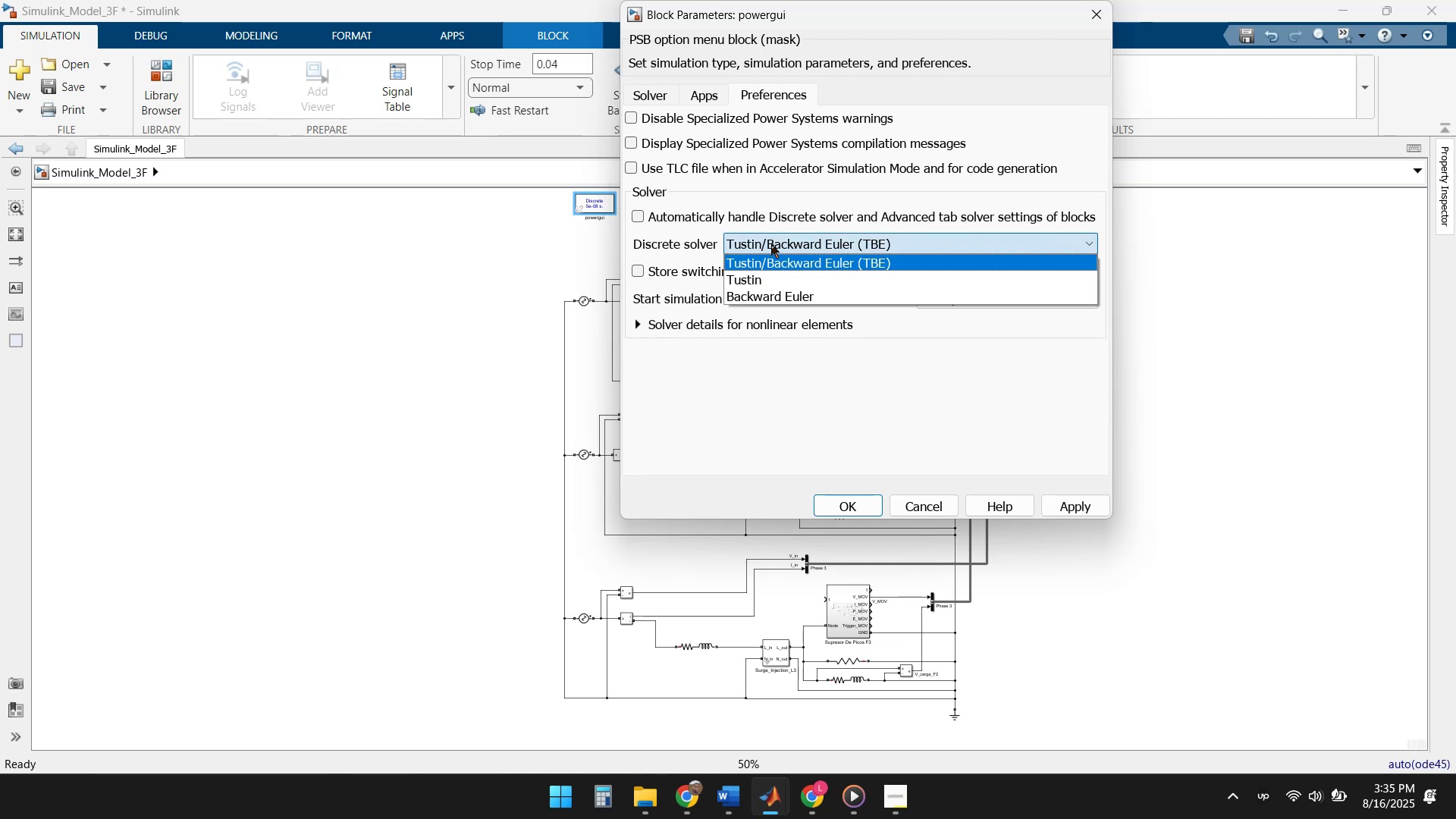 
left_click([708, 430])
 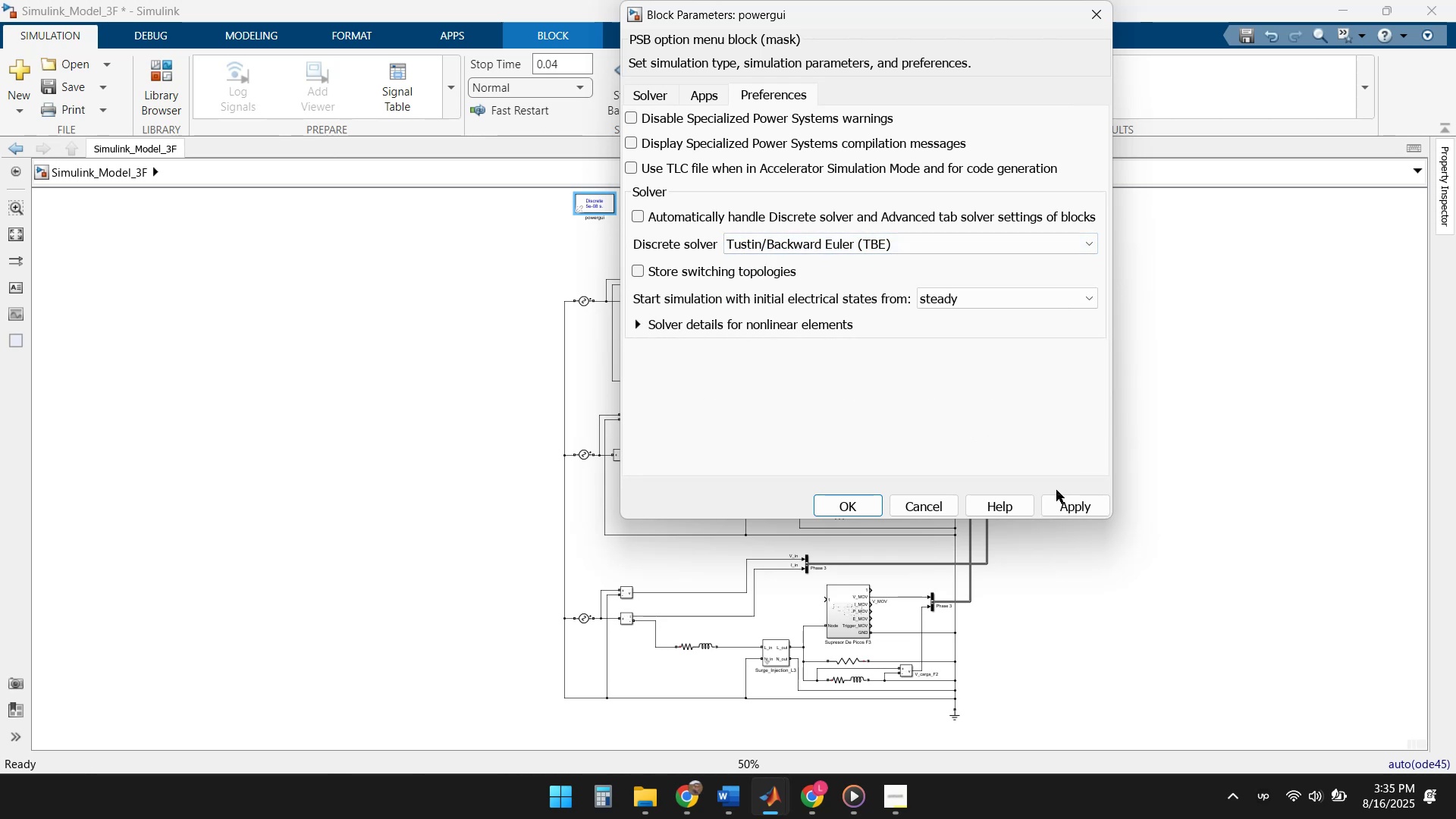 
left_click([1065, 502])
 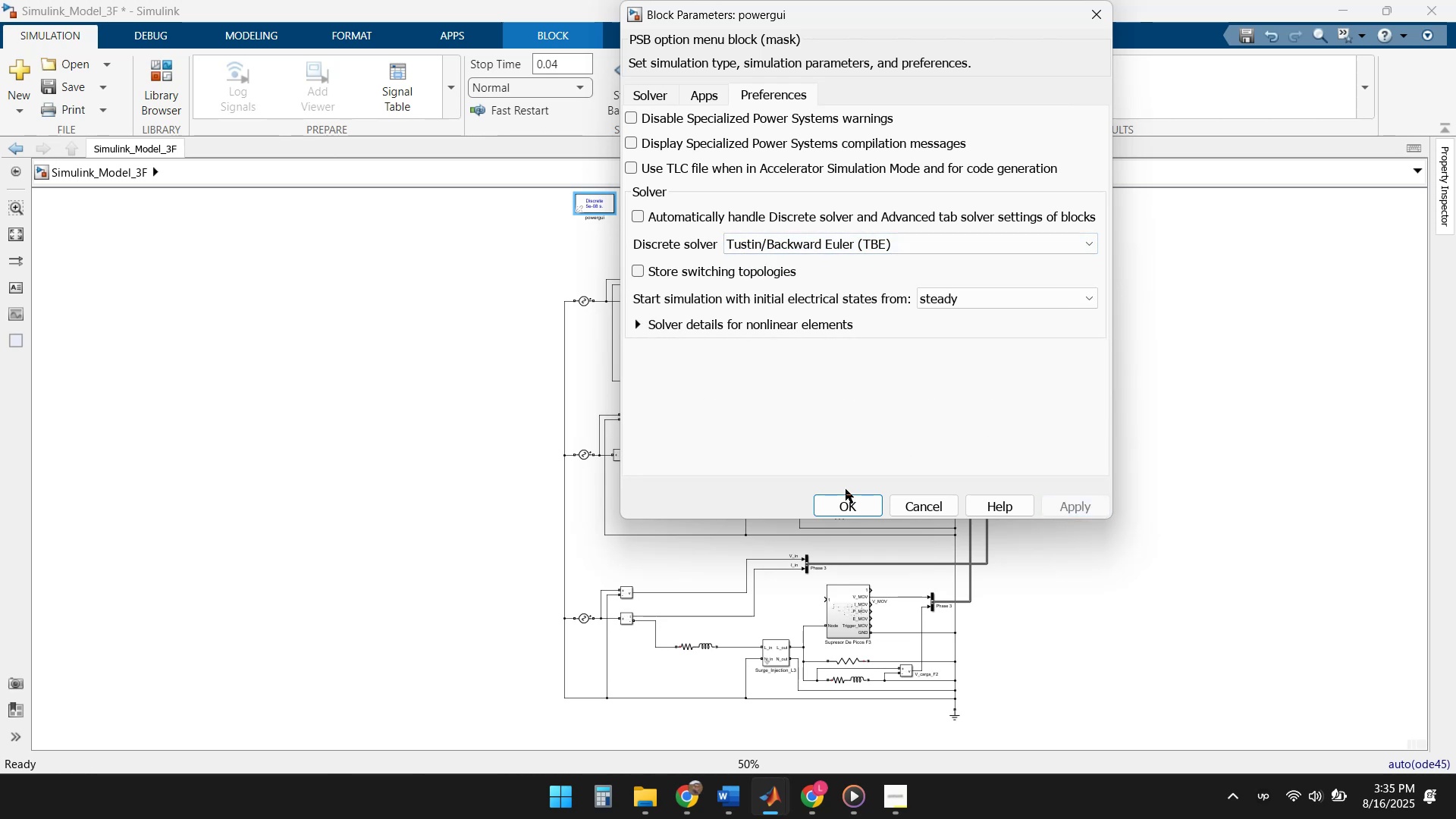 
left_click([849, 504])
 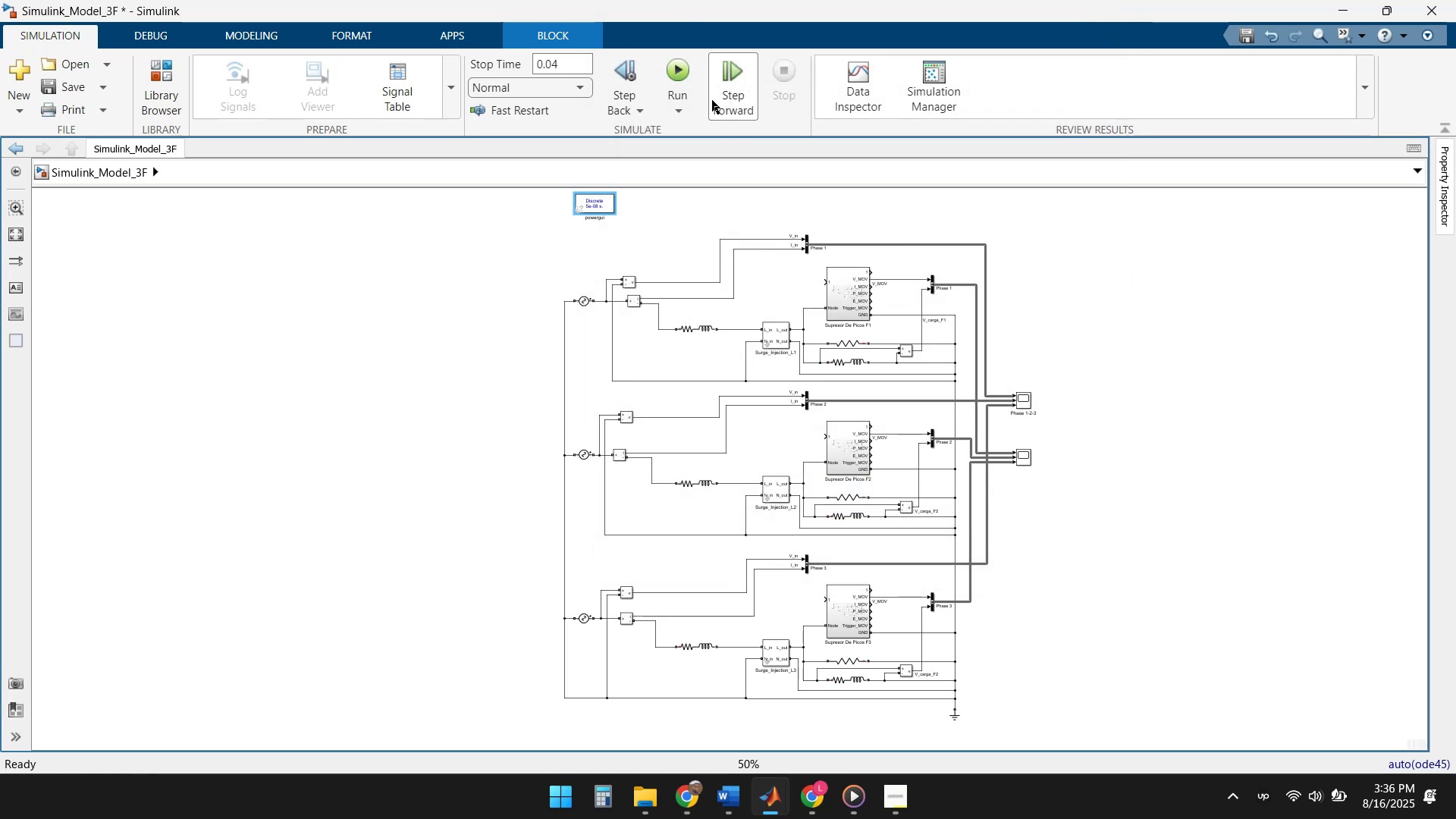 
left_click([680, 76])
 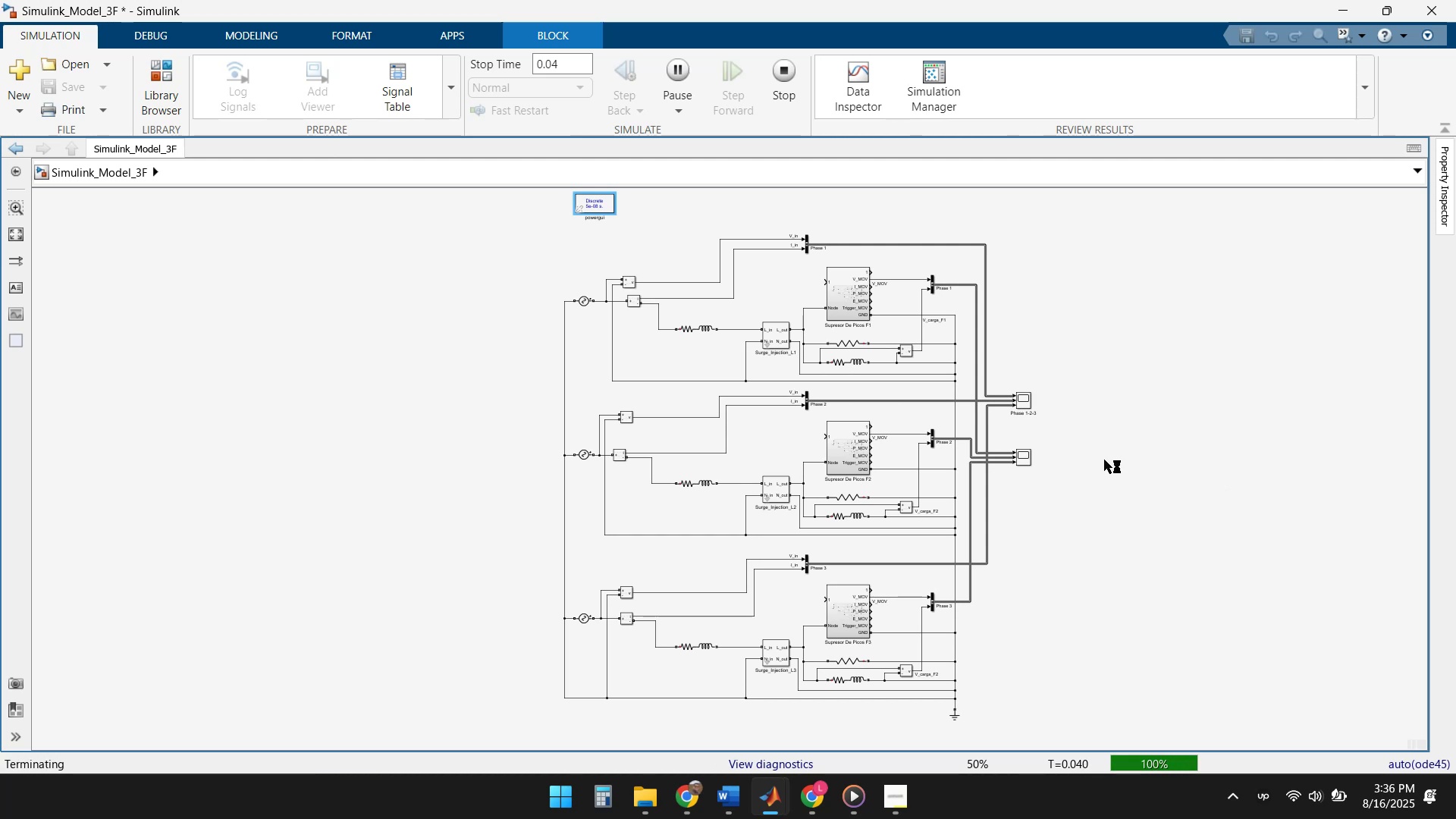 
wait(28.58)
 